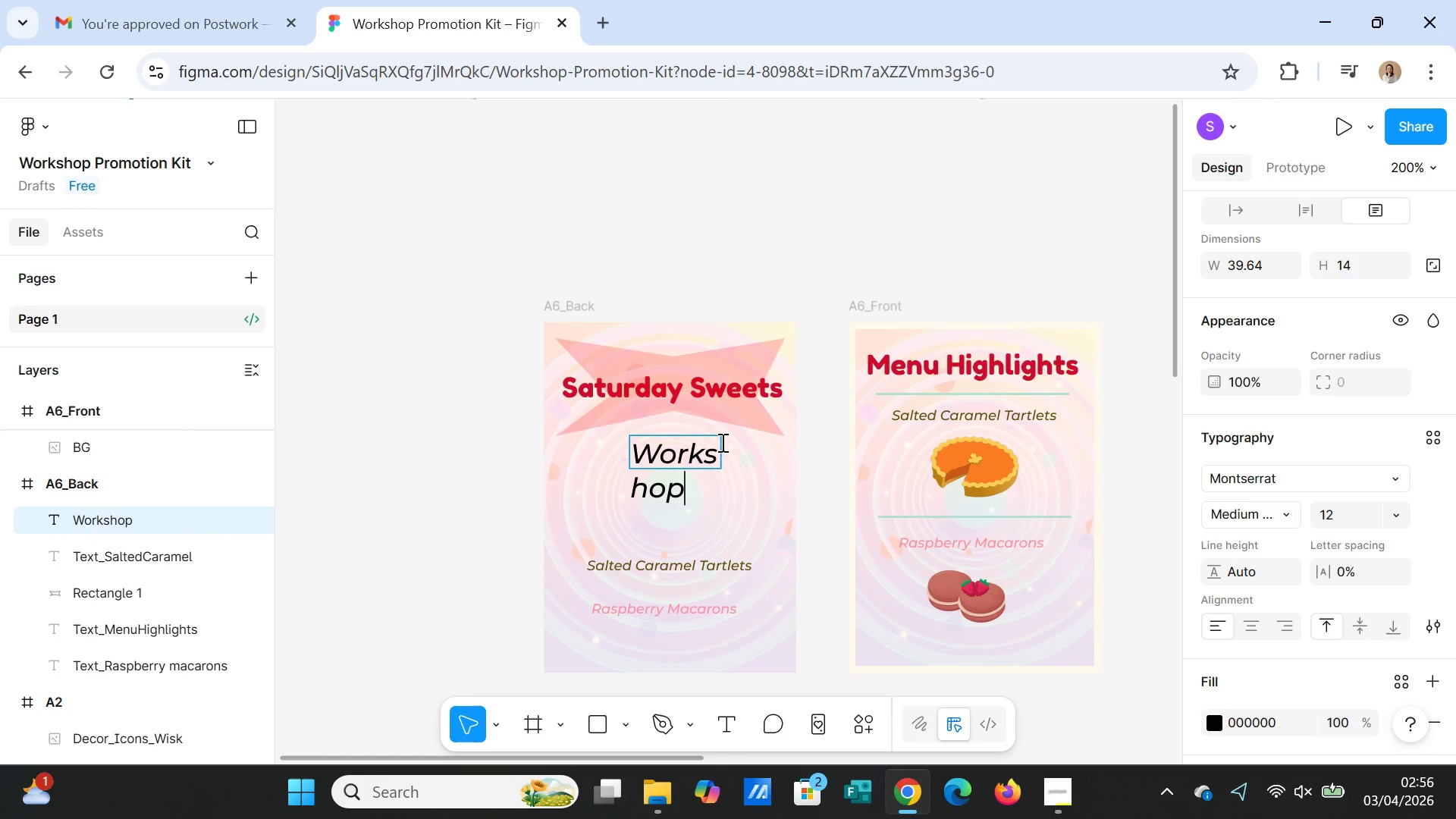 
left_click([750, 490])
 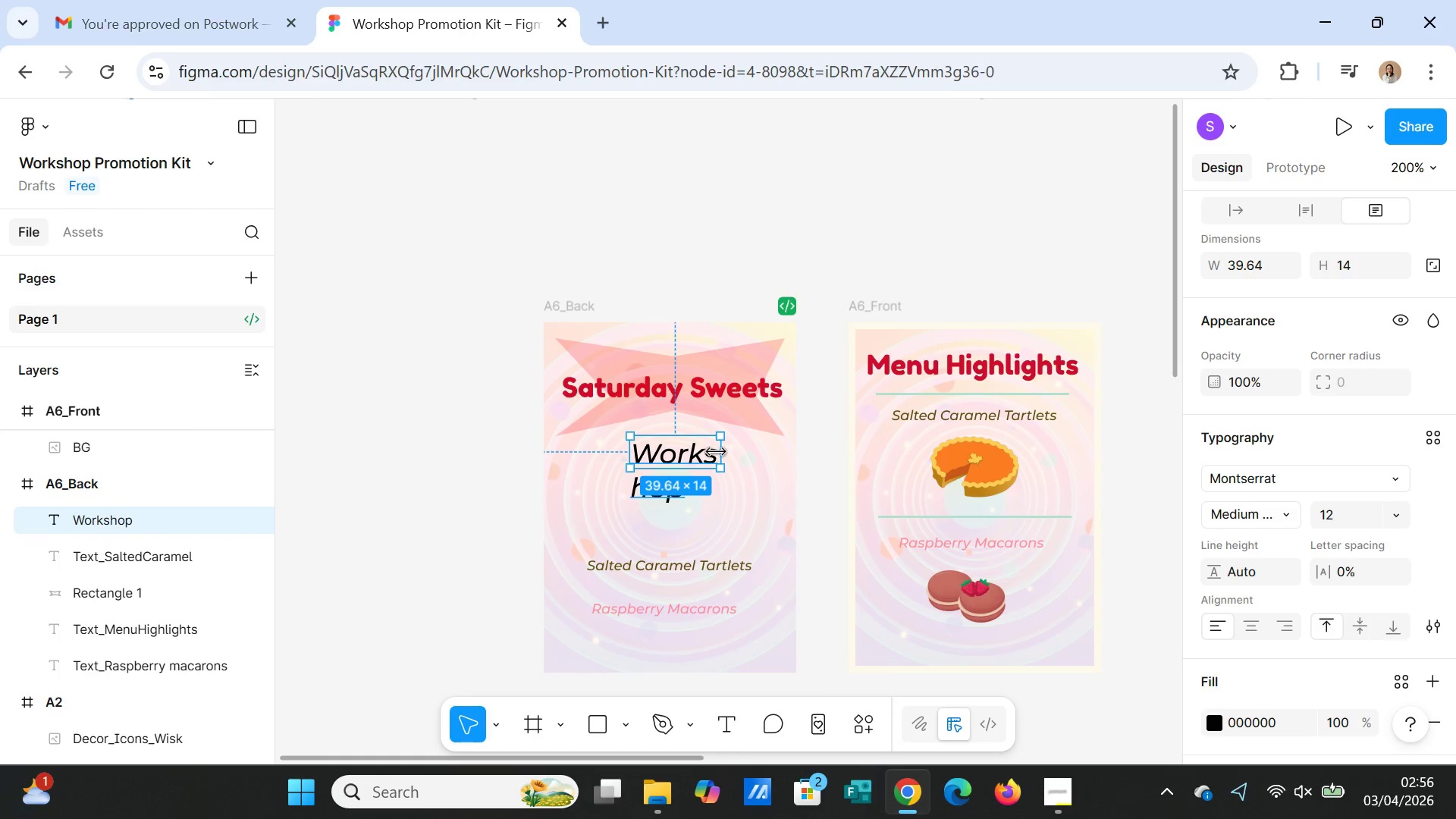 
left_click_drag(start_coordinate=[716, 452], to_coordinate=[776, 445])
 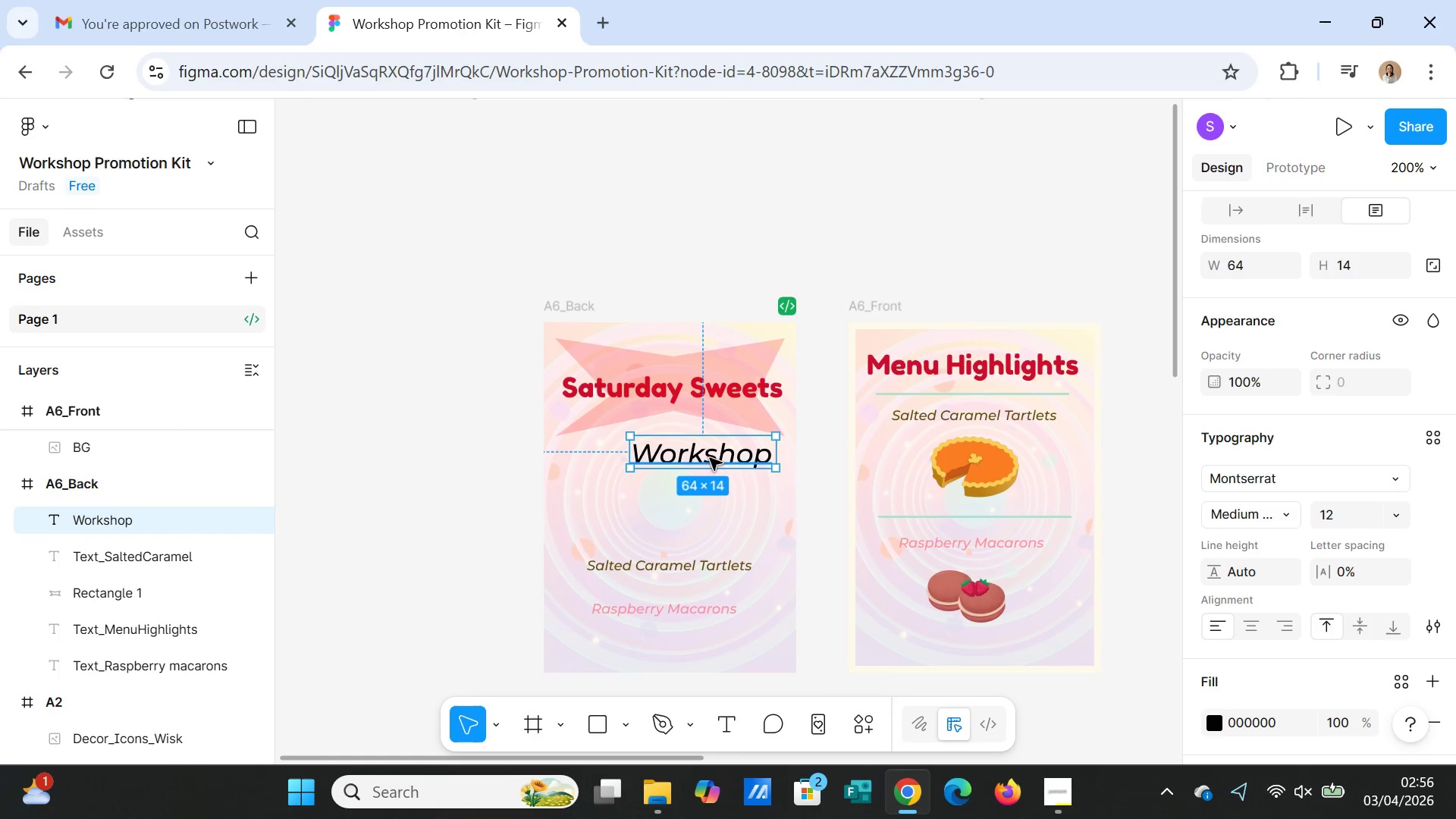 
left_click_drag(start_coordinate=[710, 458], to_coordinate=[679, 458])
 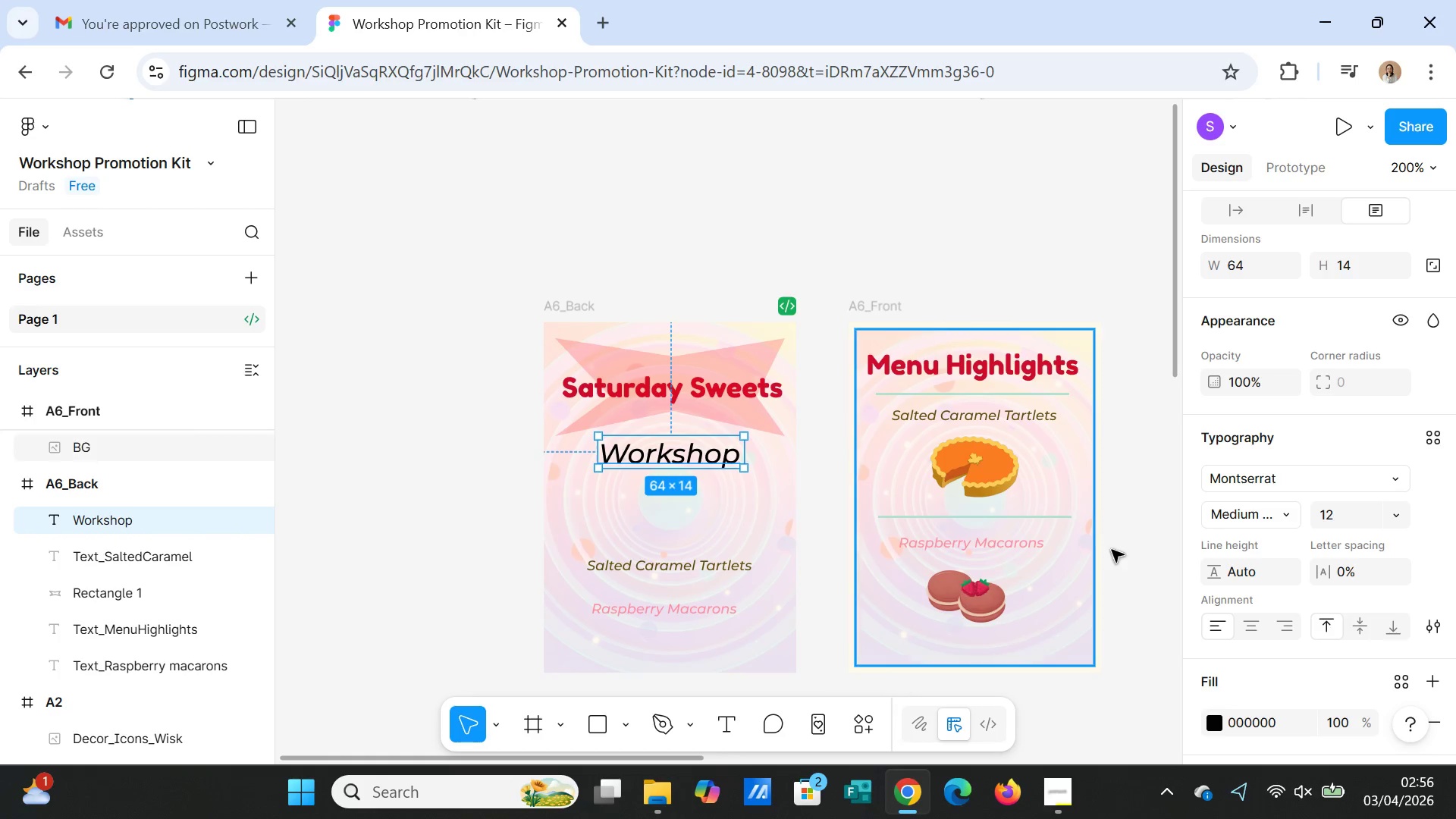 
left_click([1118, 547])
 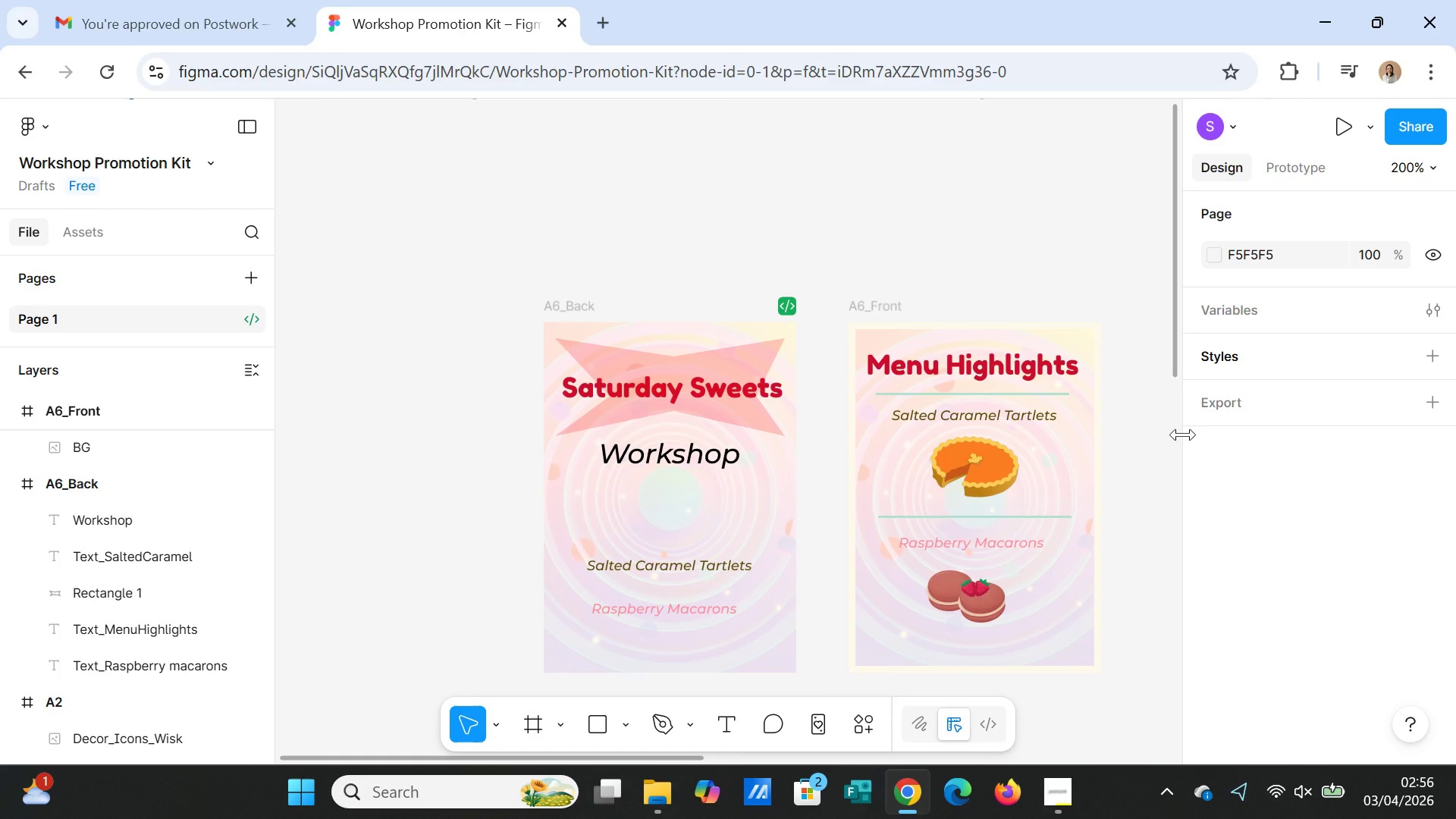 
wait(5.83)
 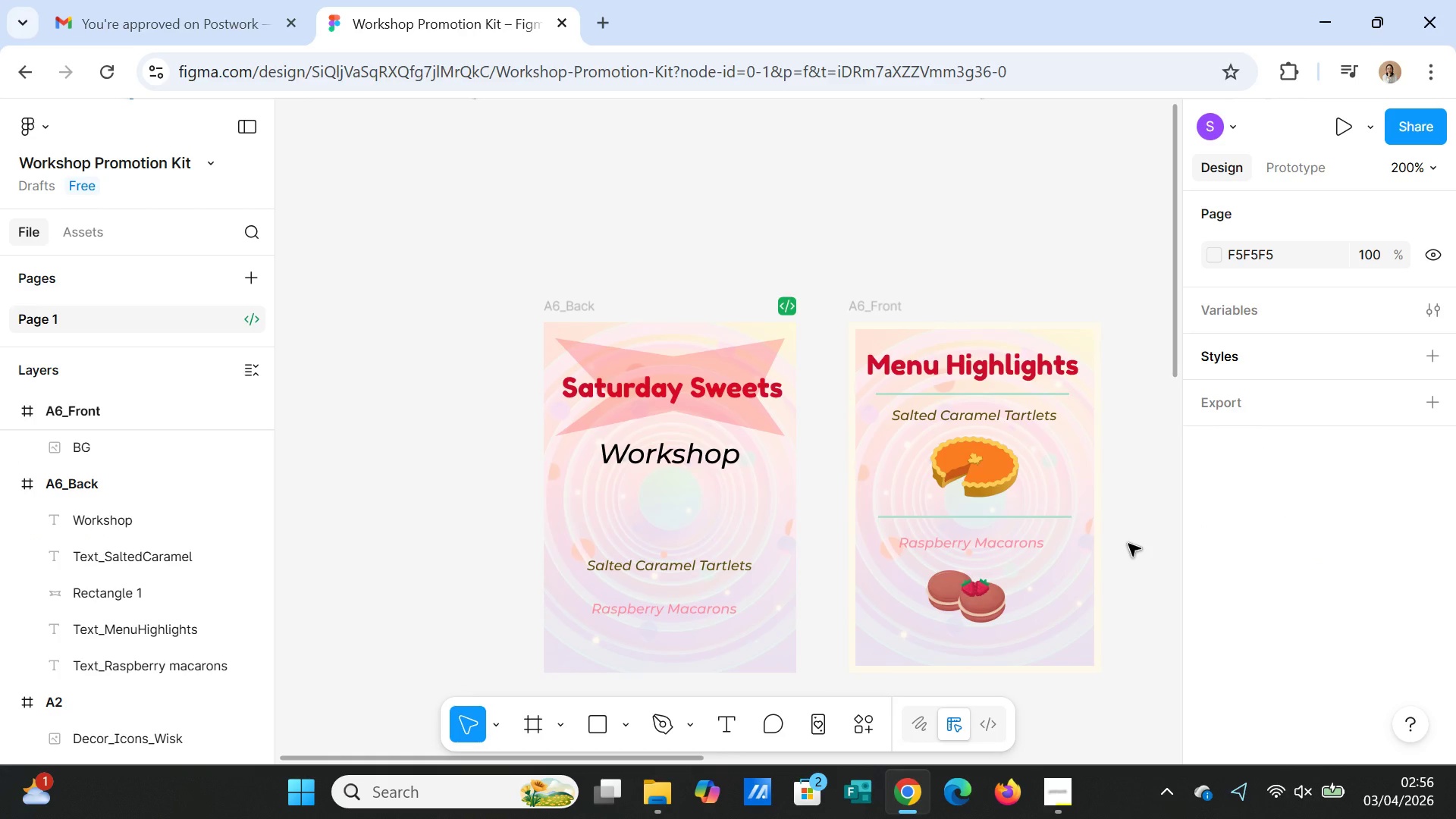 
left_click([712, 474])
 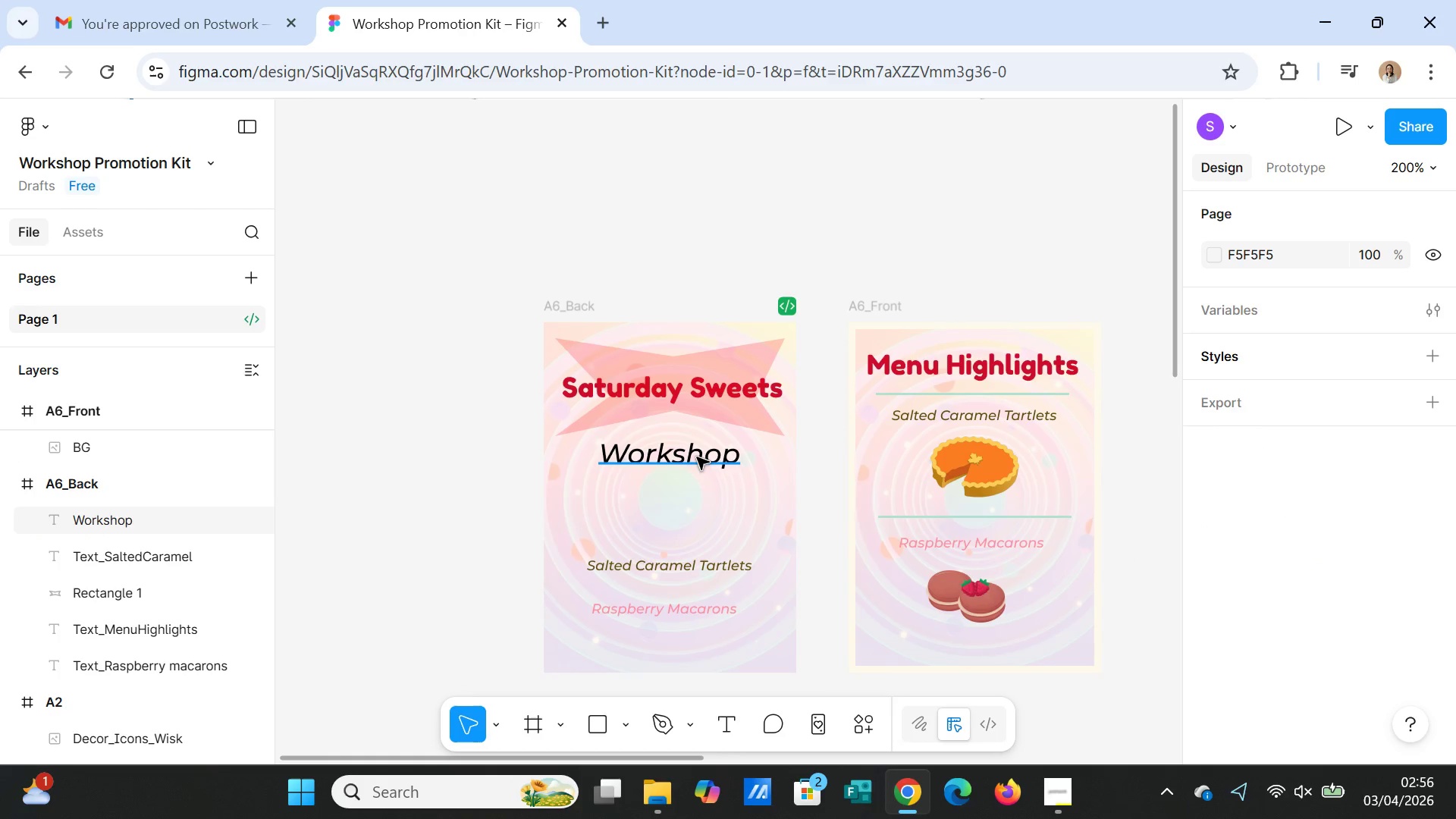 
left_click([697, 457])
 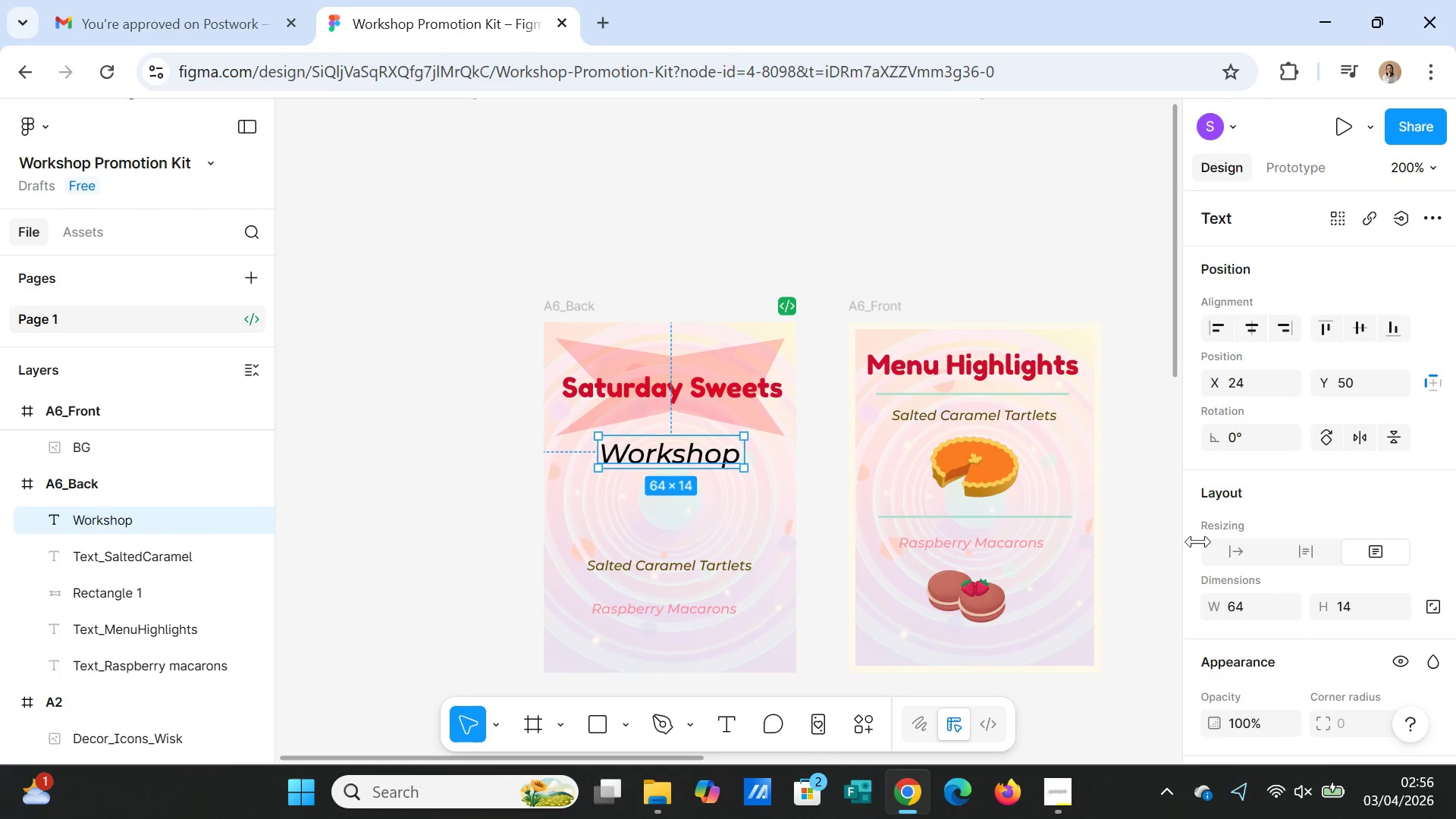 
scroll: coordinate [1258, 663], scroll_direction: down, amount: 5.0
 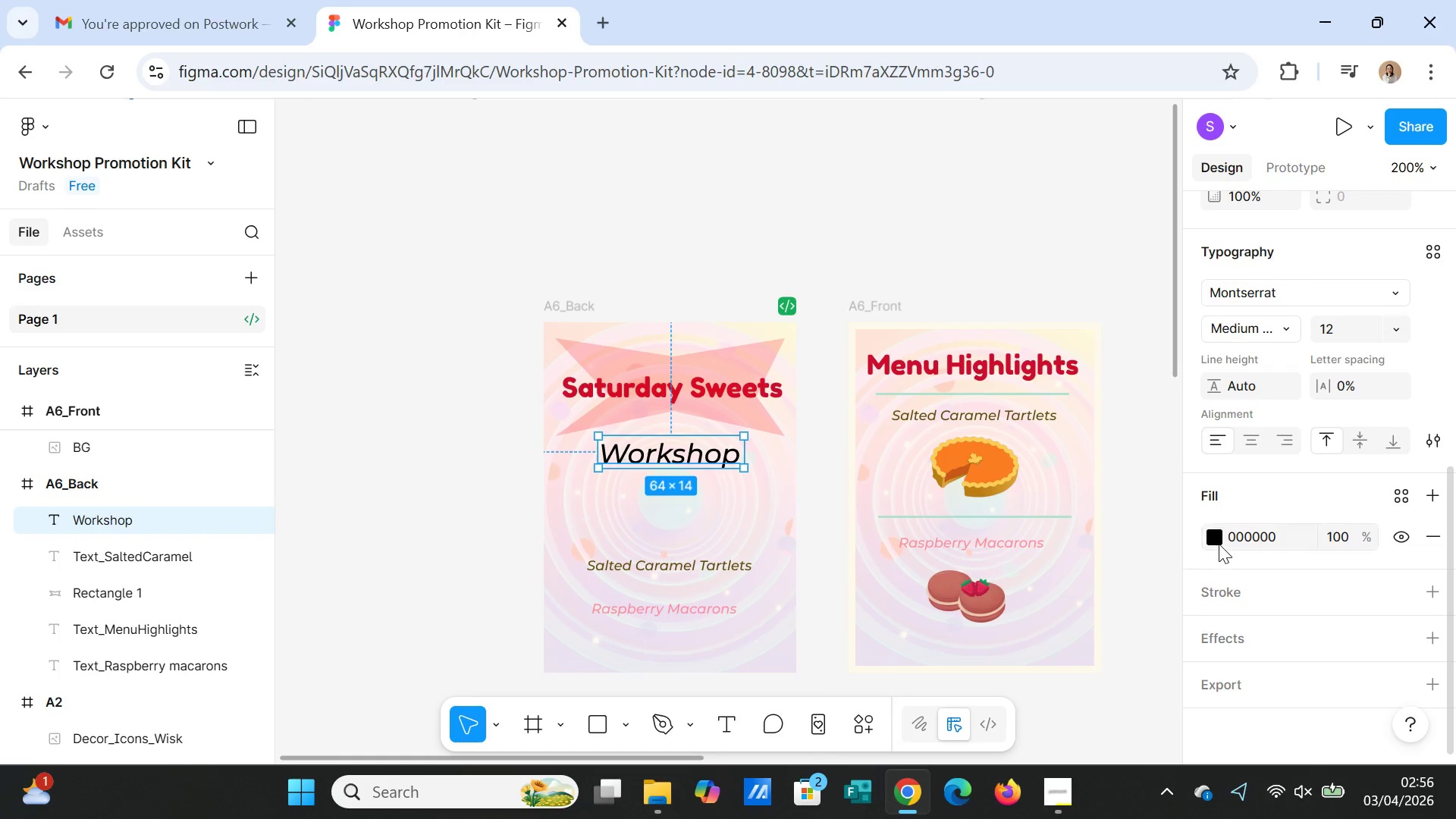 
left_click([1219, 544])
 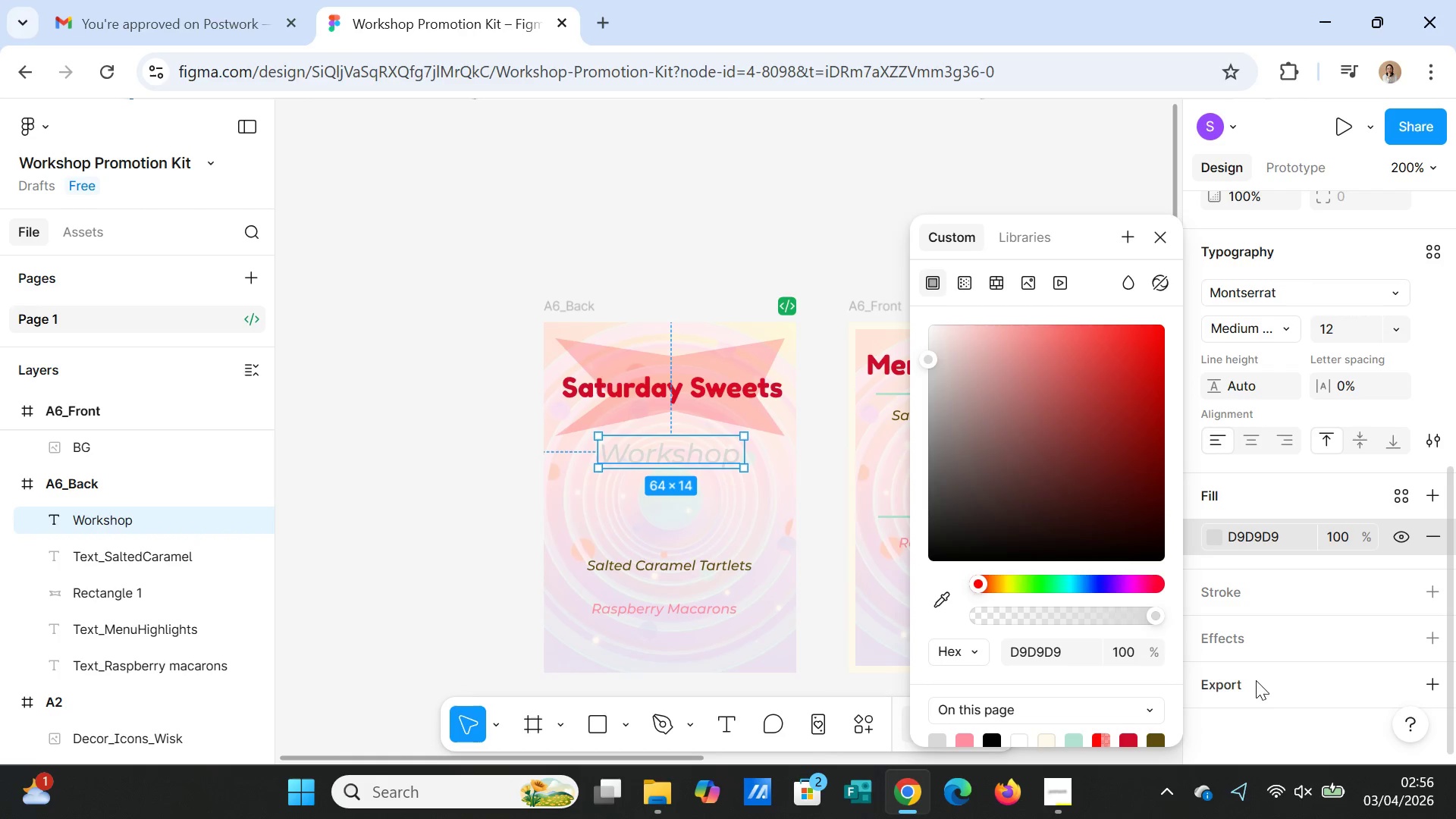 
wait(6.72)
 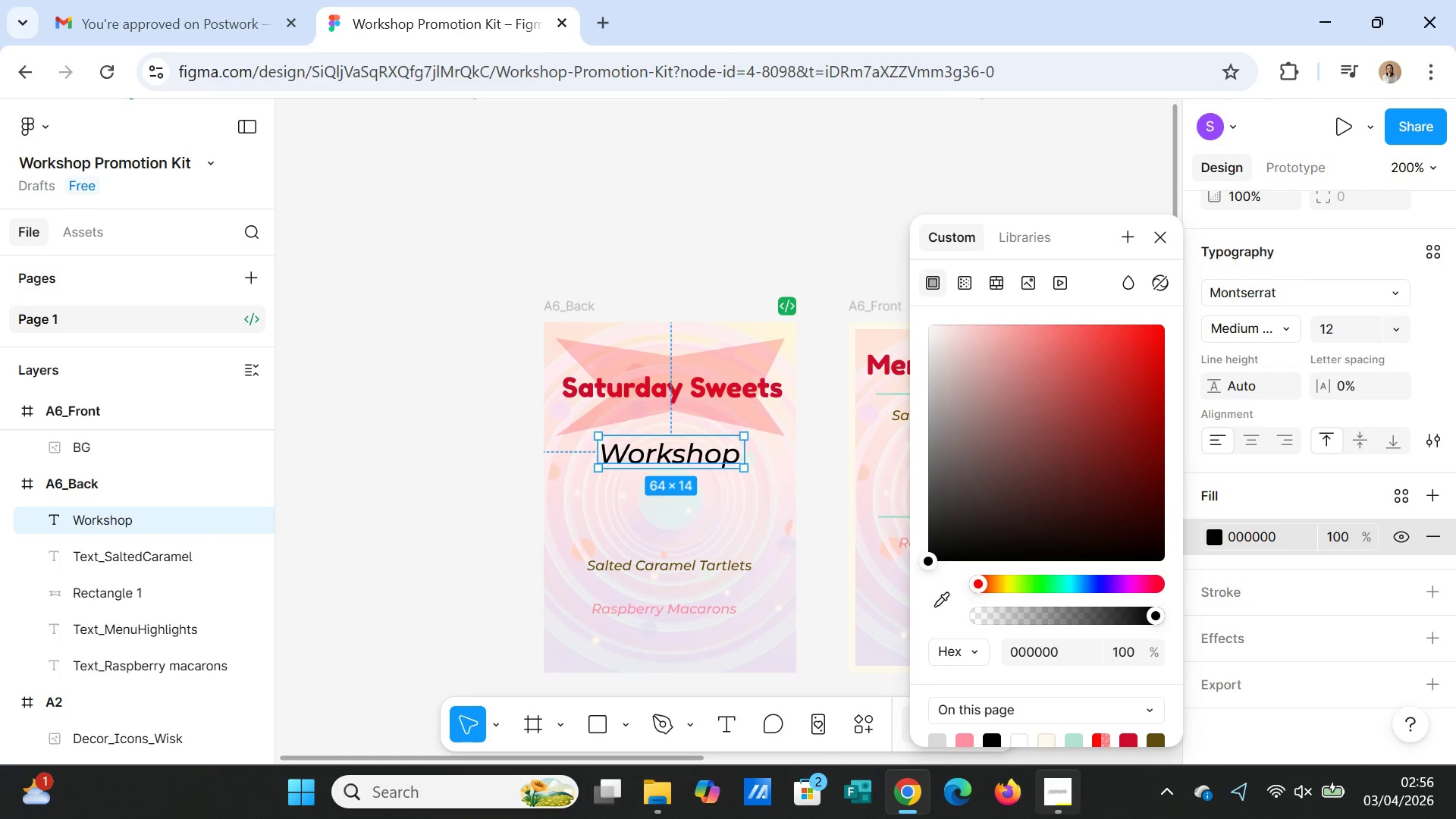 
left_click([1290, 297])
 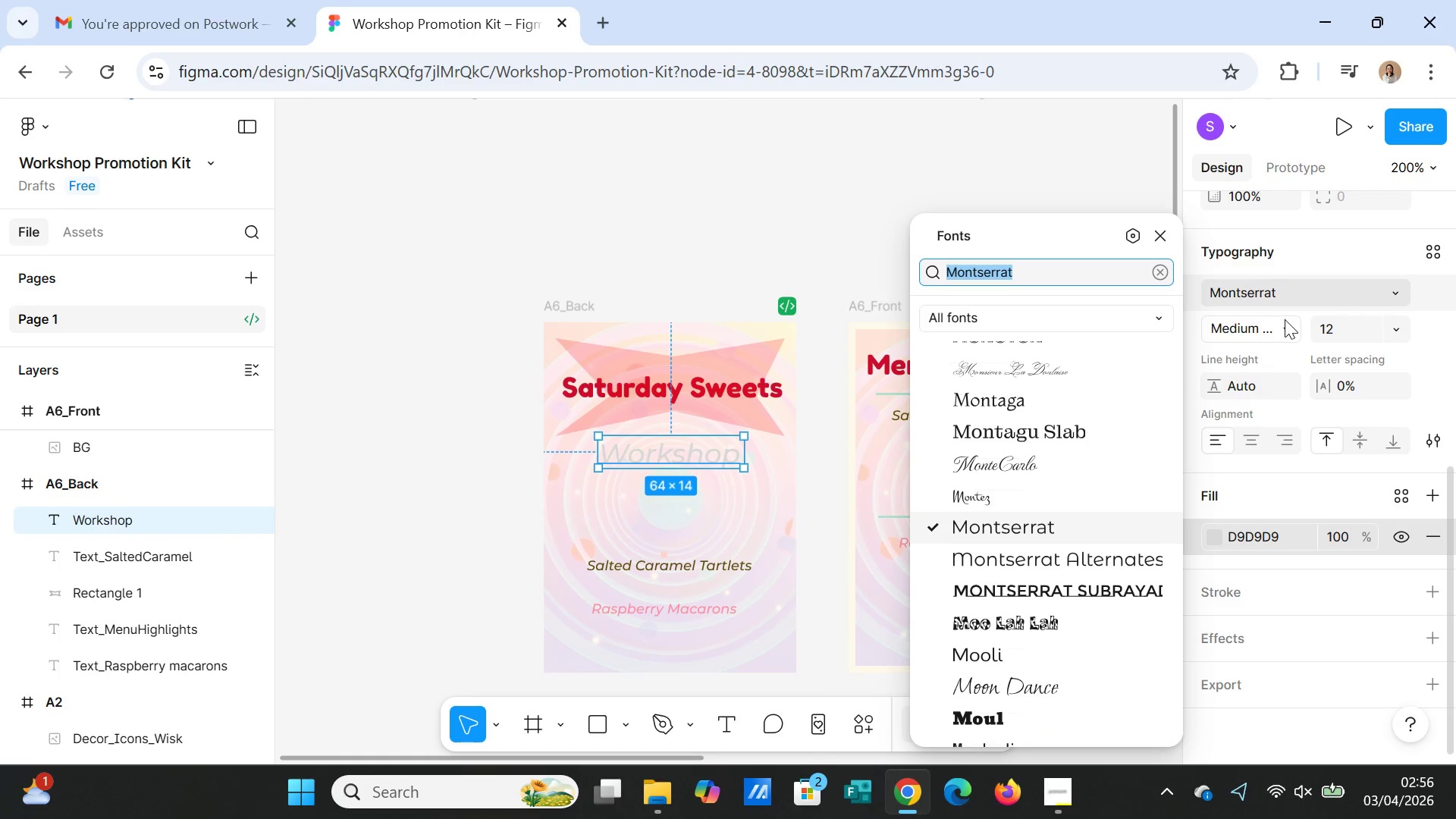 
left_click([1285, 319])
 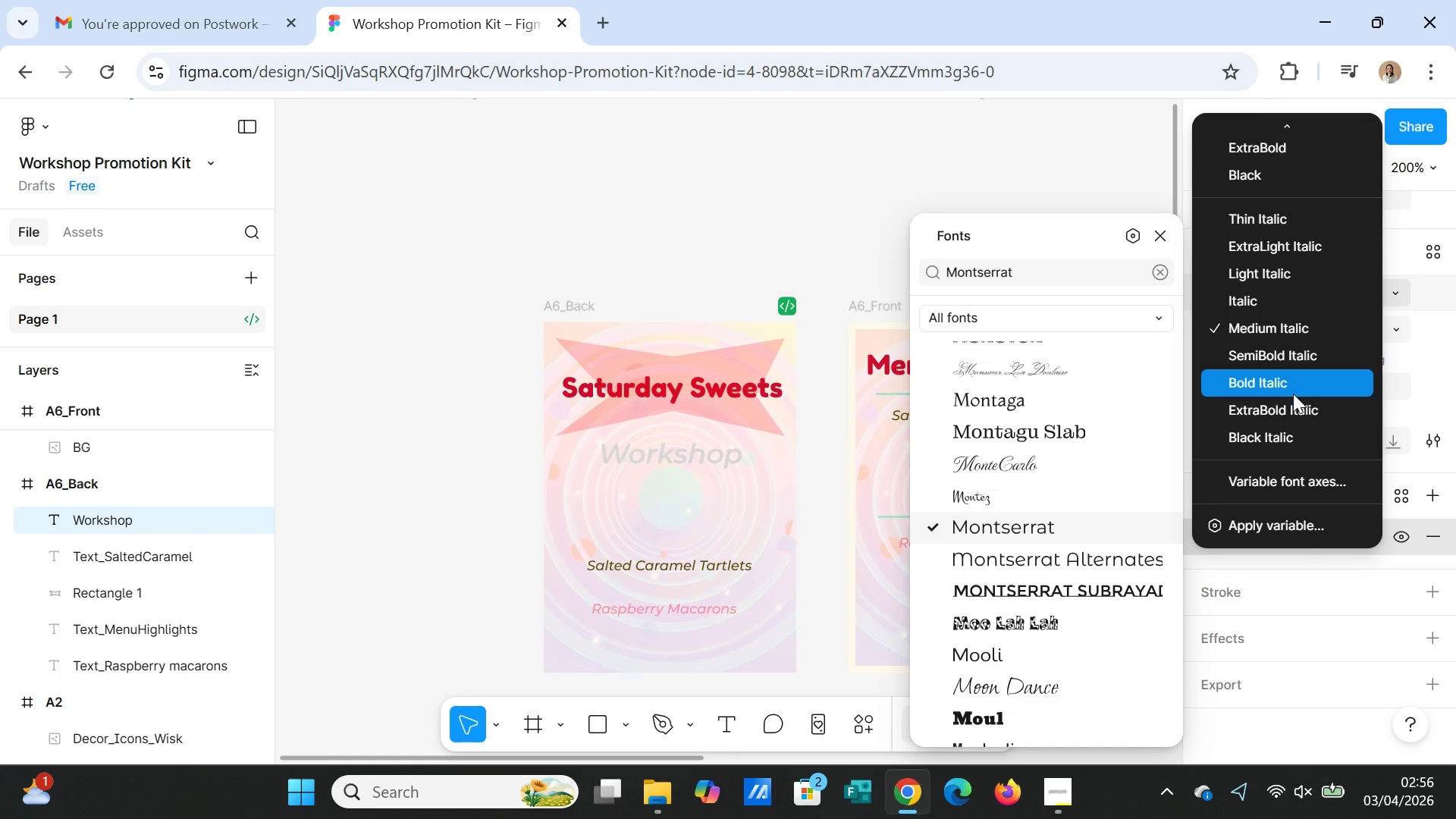 
scroll: coordinate [1304, 431], scroll_direction: down, amount: 3.0
 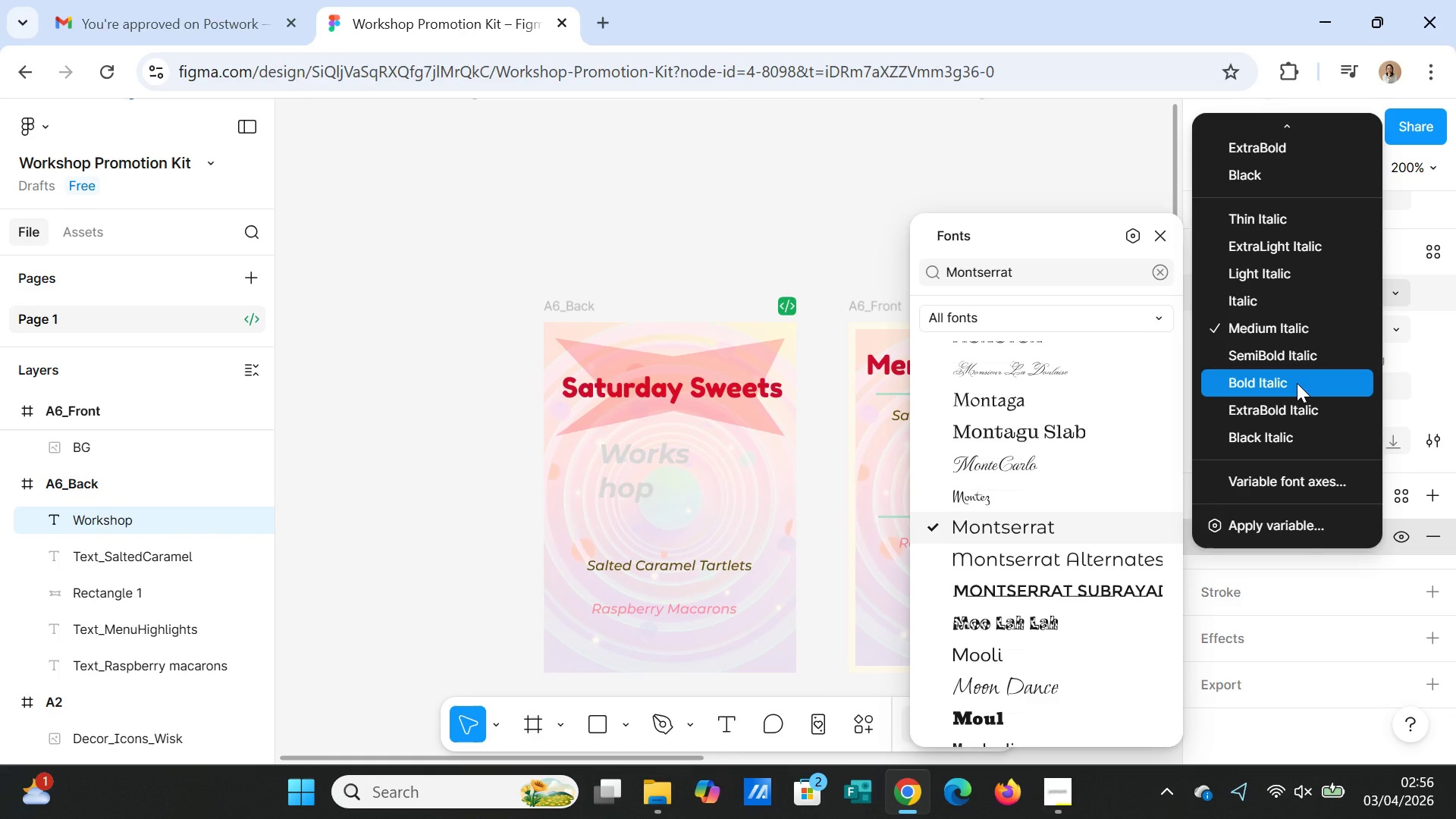 
scroll: coordinate [1297, 369], scroll_direction: up, amount: 4.0
 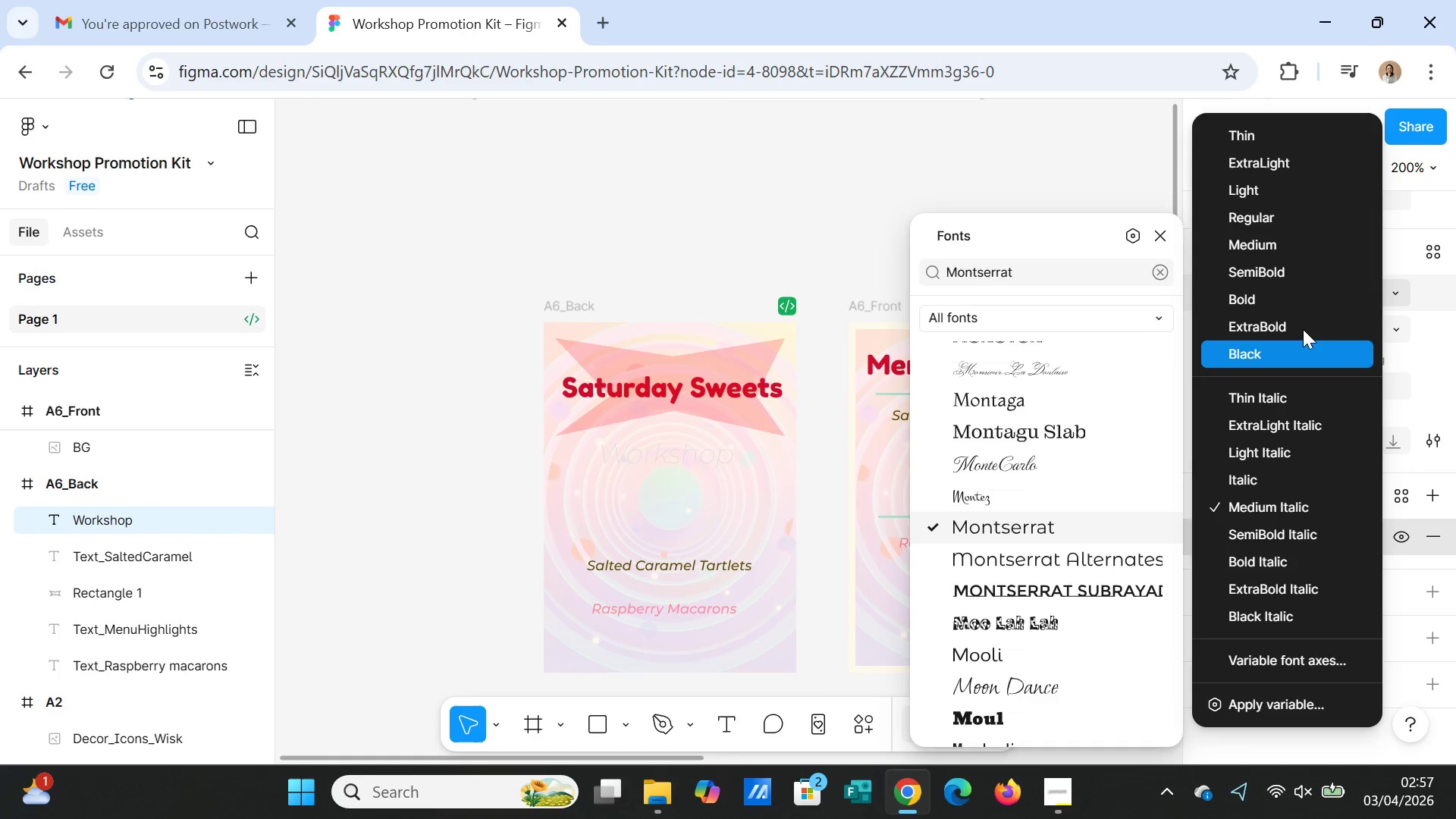 
left_click([1304, 291])
 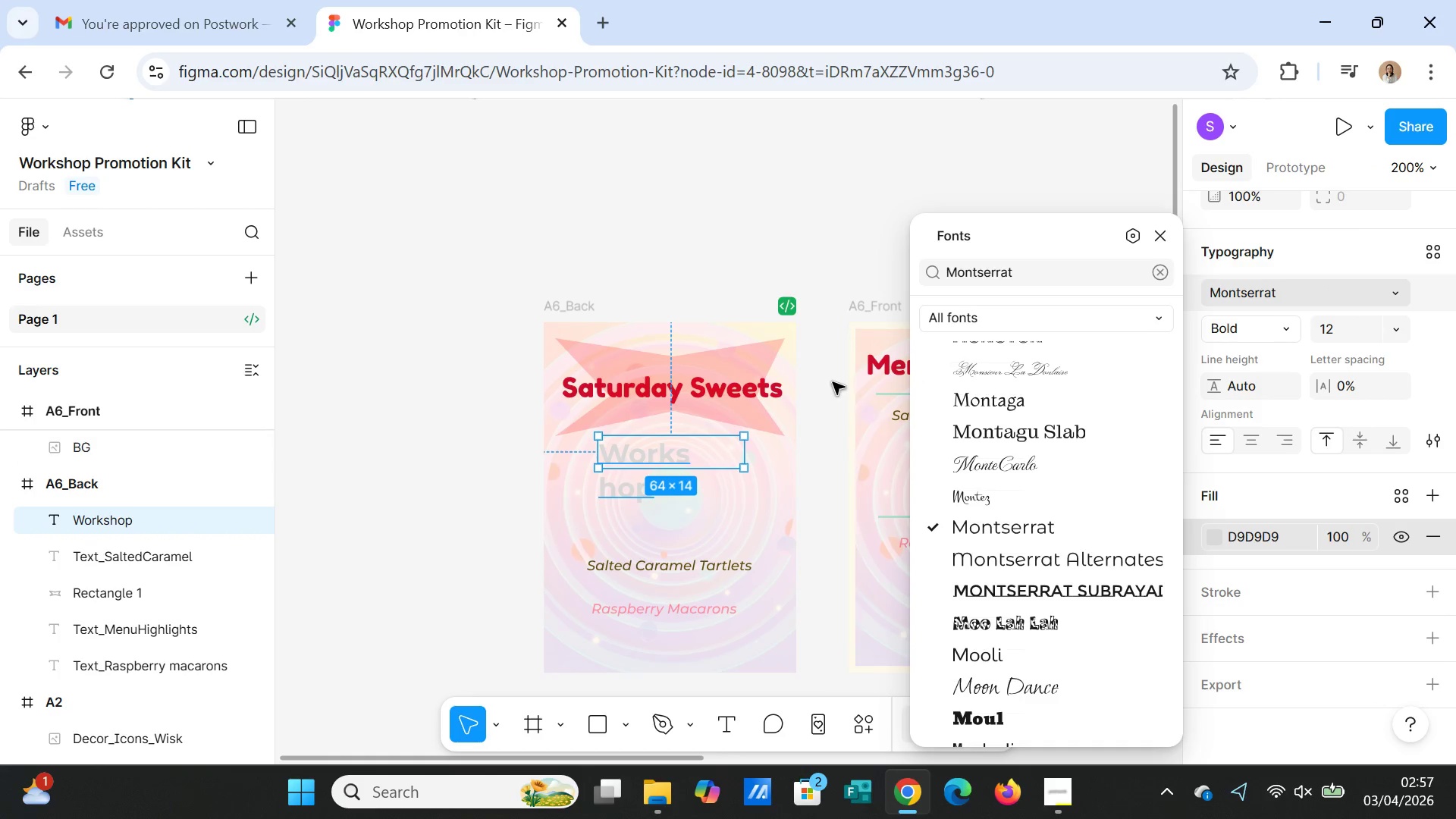 
wait(5.62)
 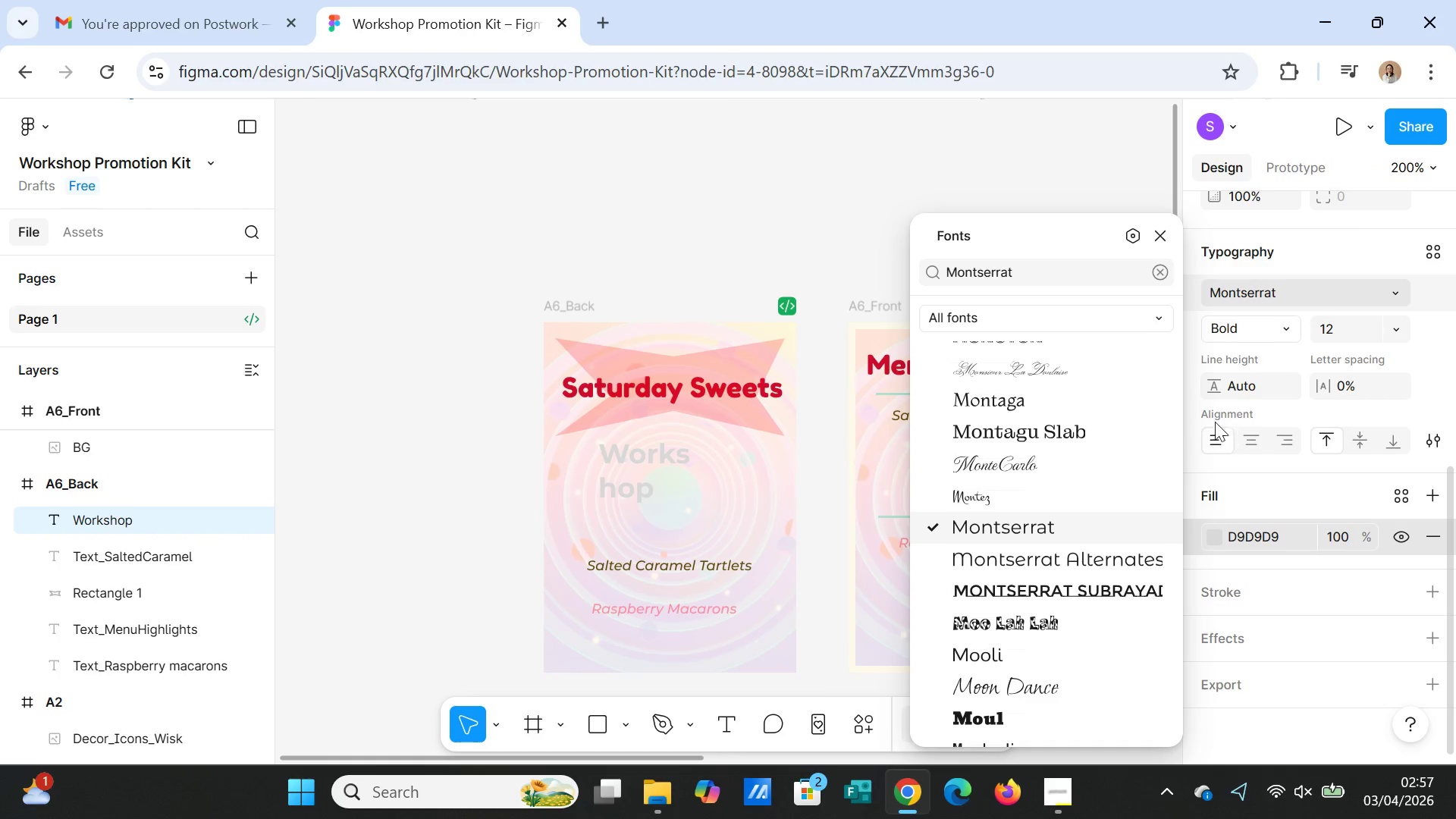 
left_click([805, 206])
 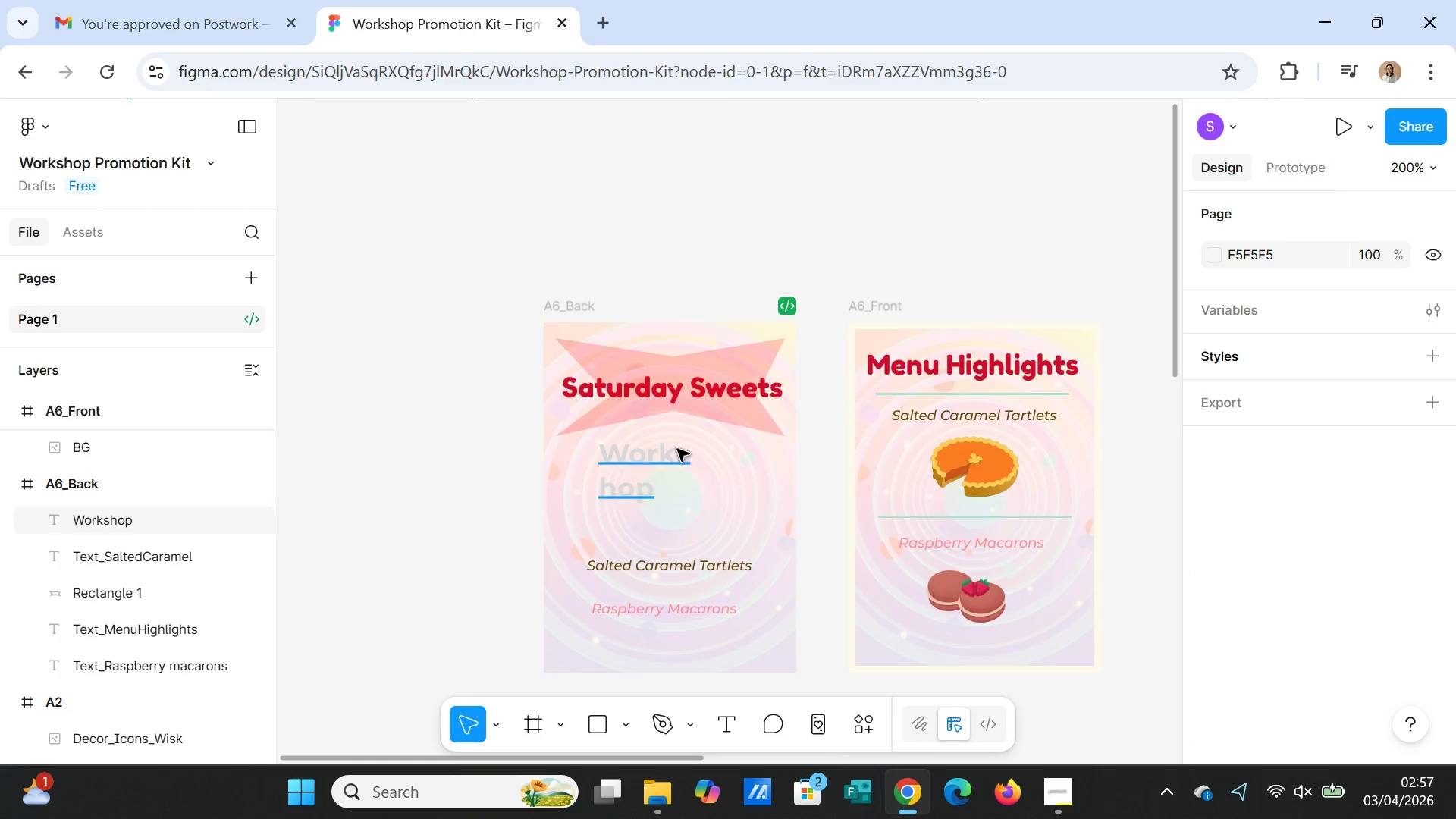 
left_click([671, 459])
 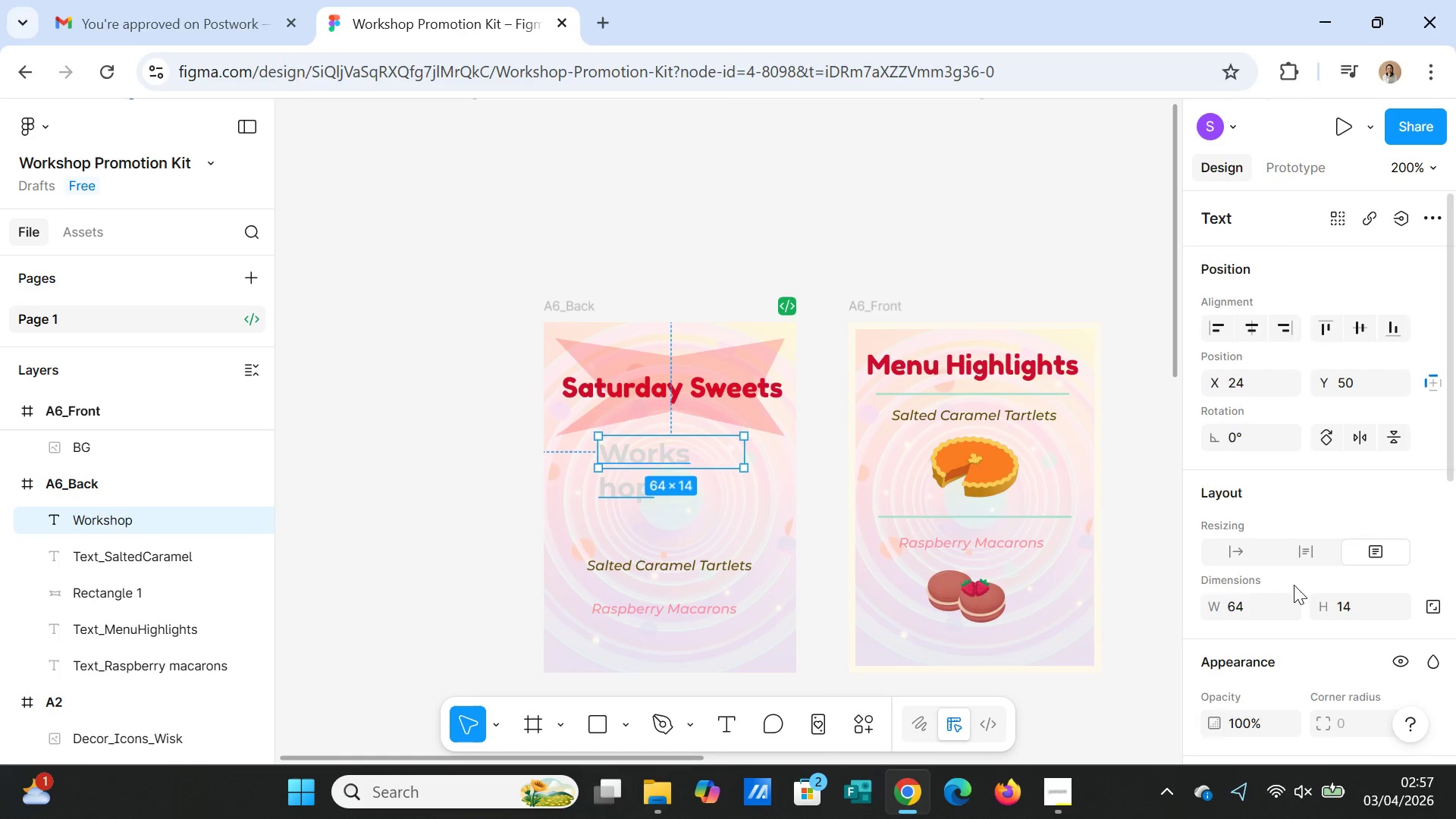 
scroll: coordinate [1252, 555], scroll_direction: down, amount: 5.0
 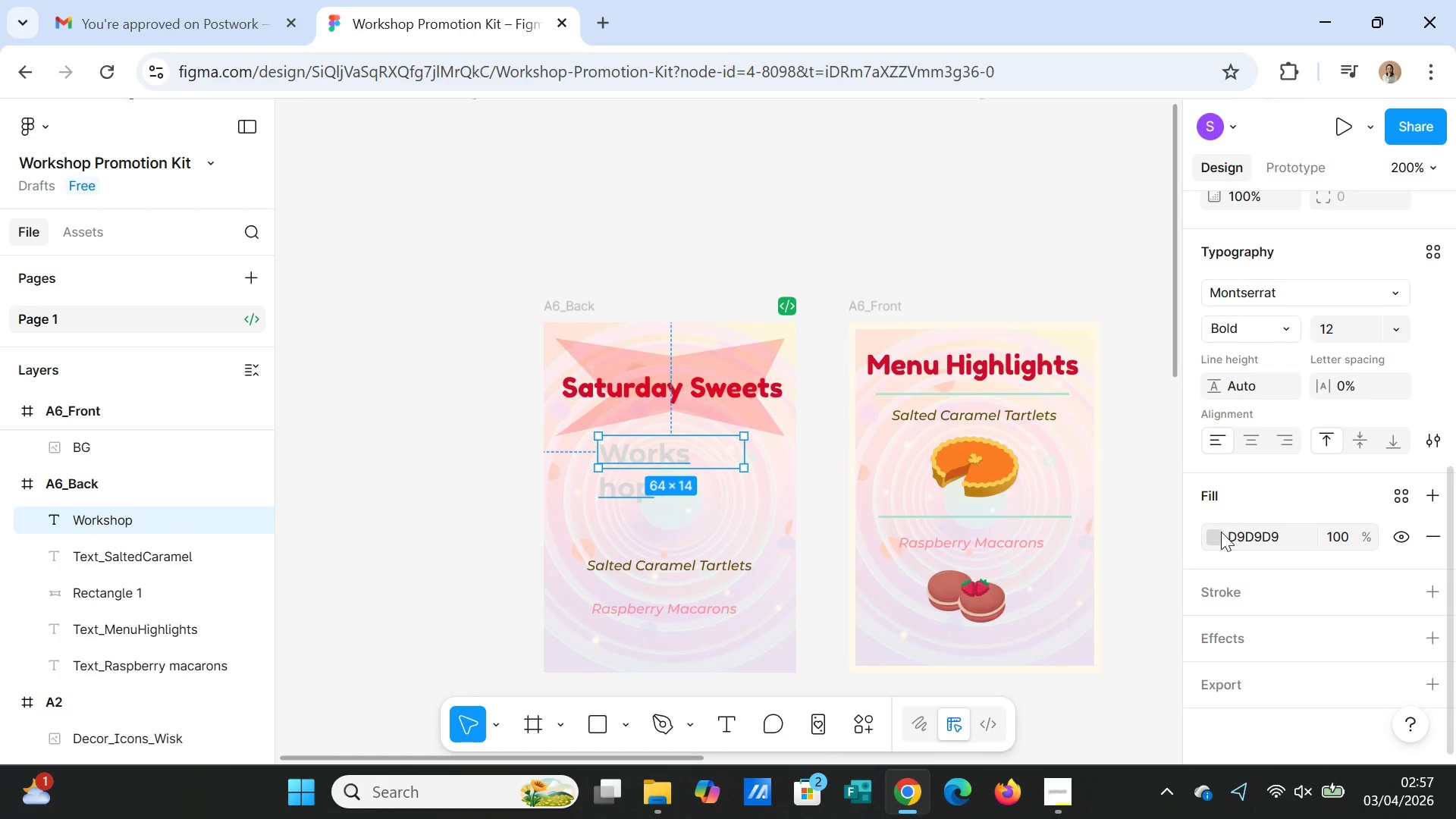 
left_click([1220, 532])
 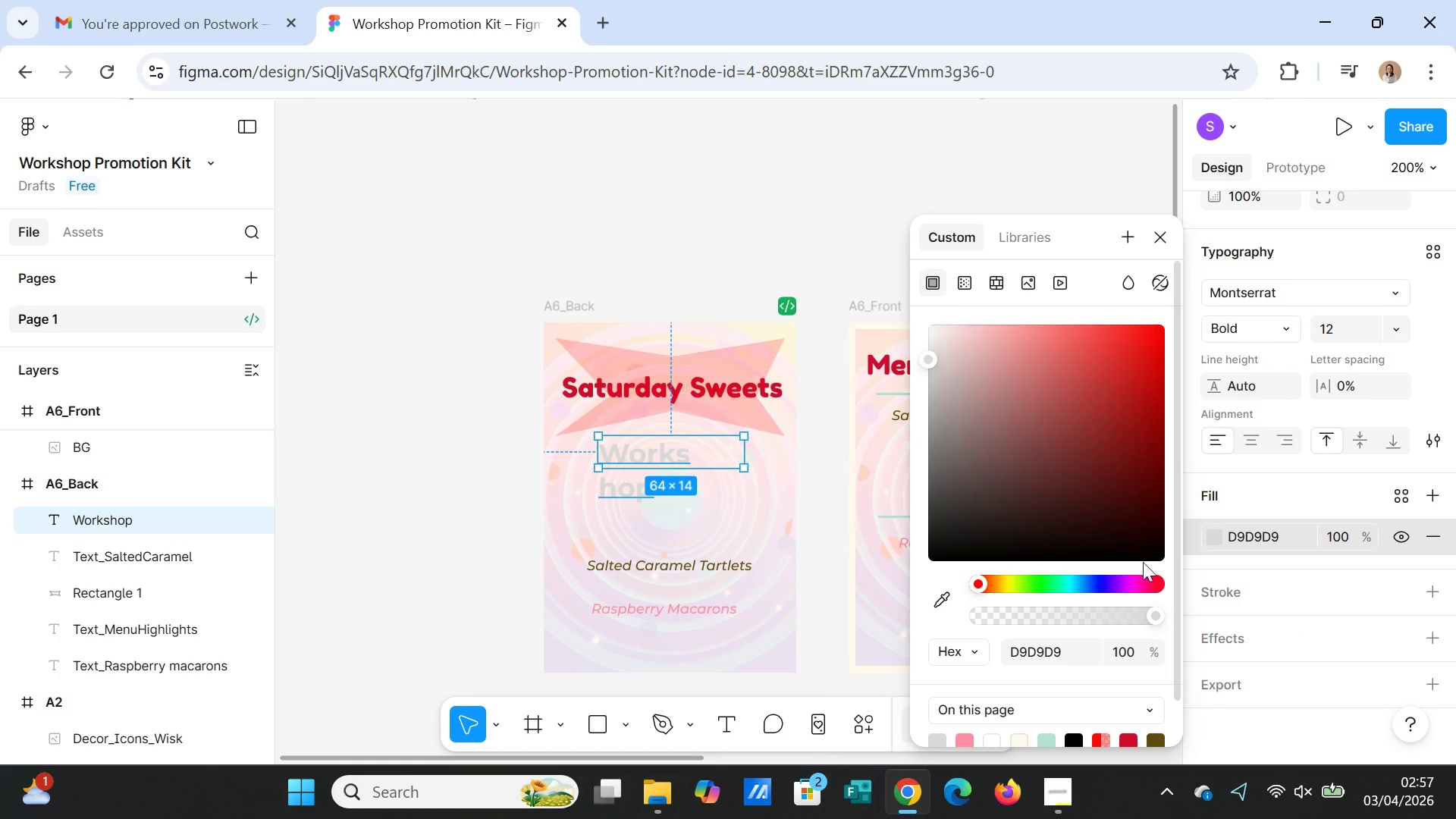 
scroll: coordinate [1136, 577], scroll_direction: down, amount: 3.0
 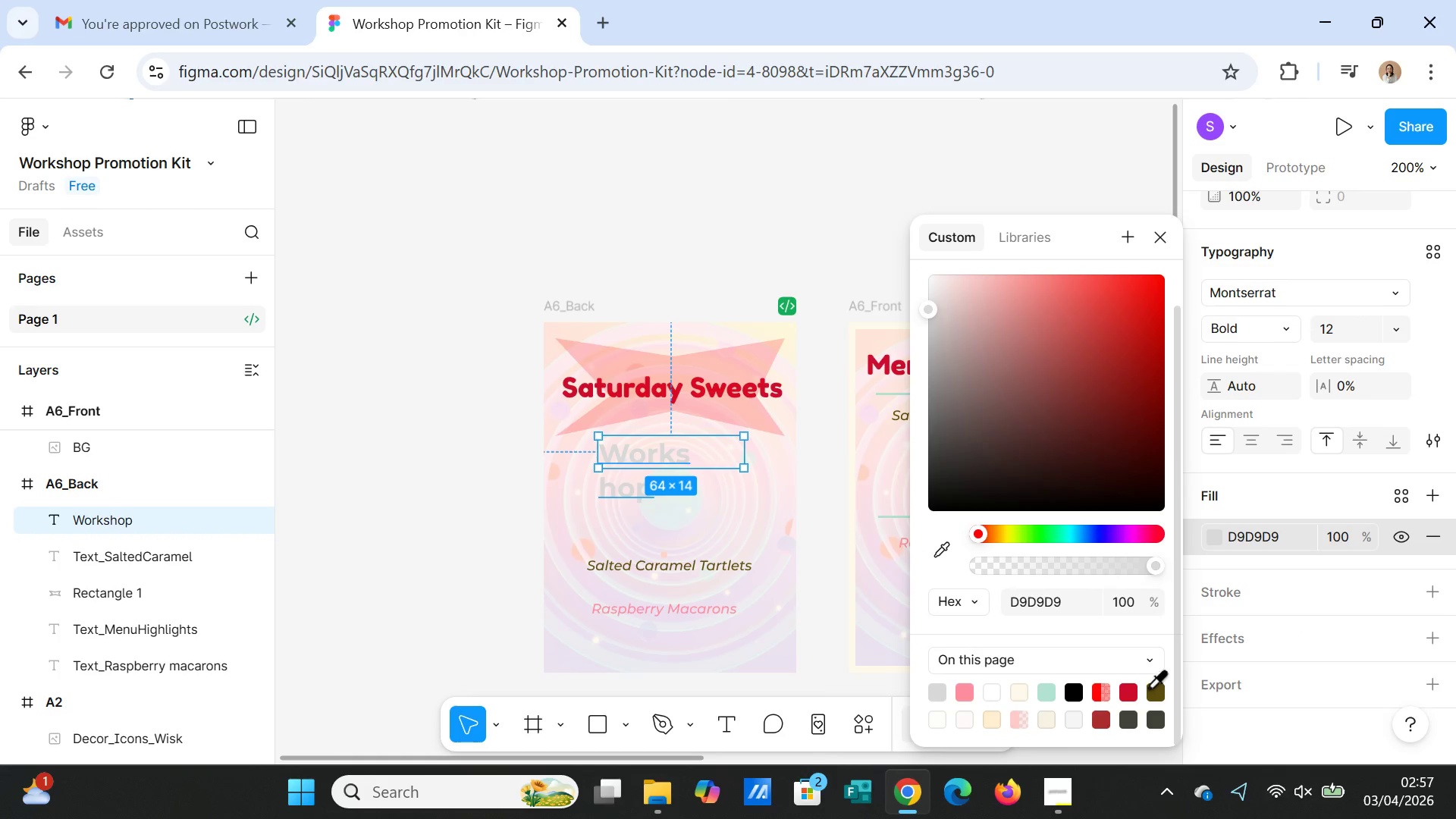 
left_click([1148, 687])
 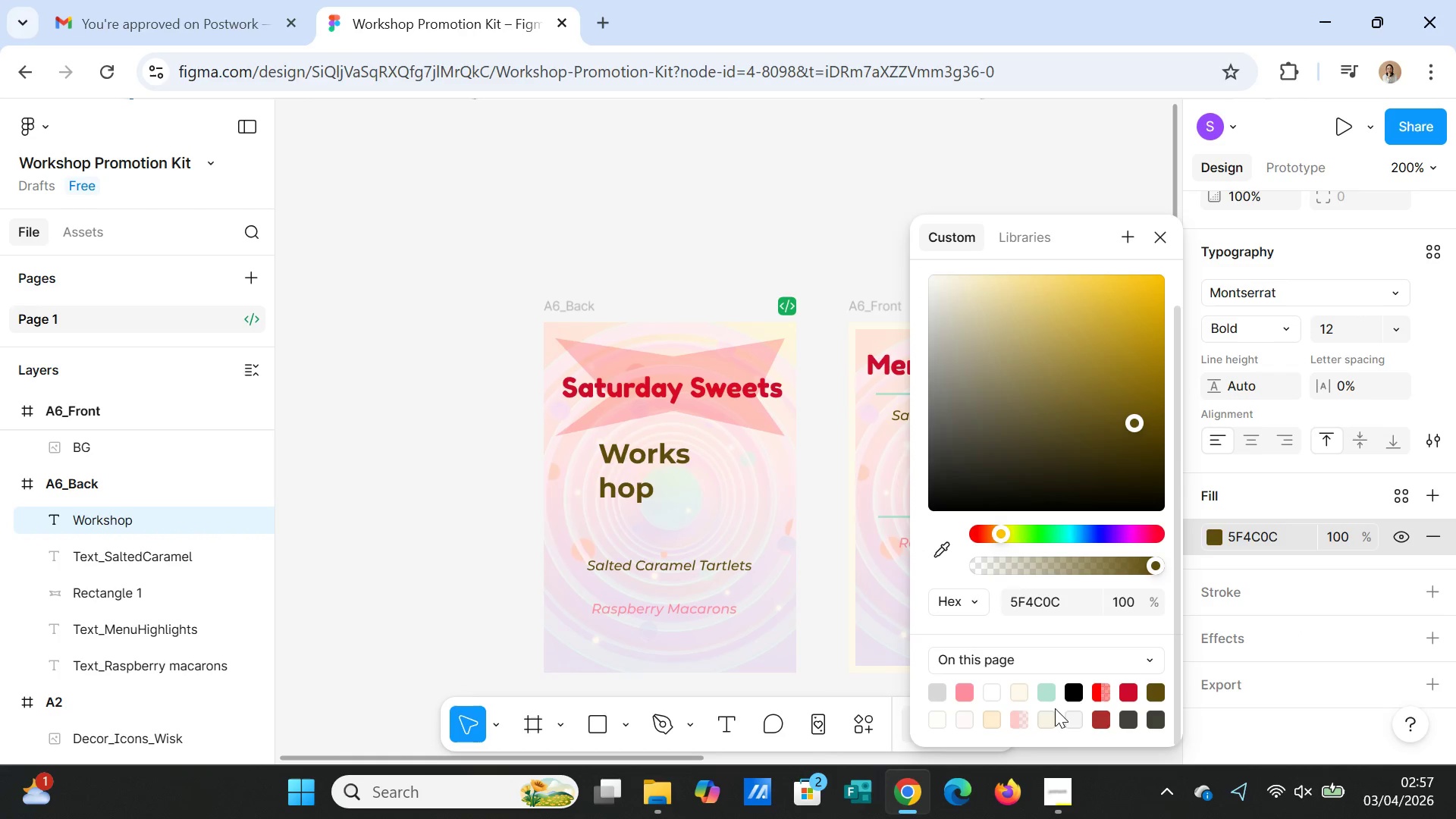 
left_click([1046, 692])
 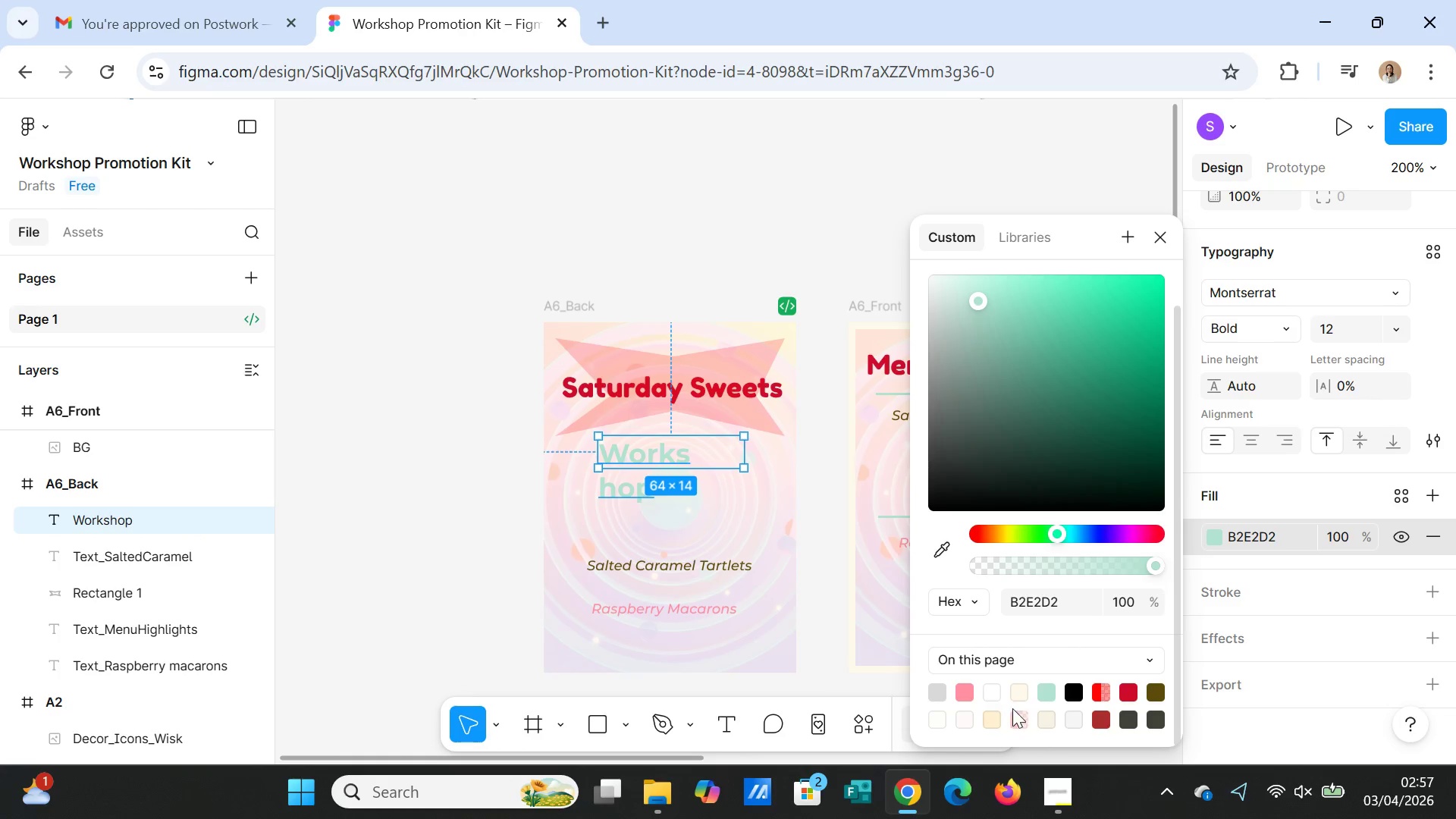 
left_click([1017, 694])
 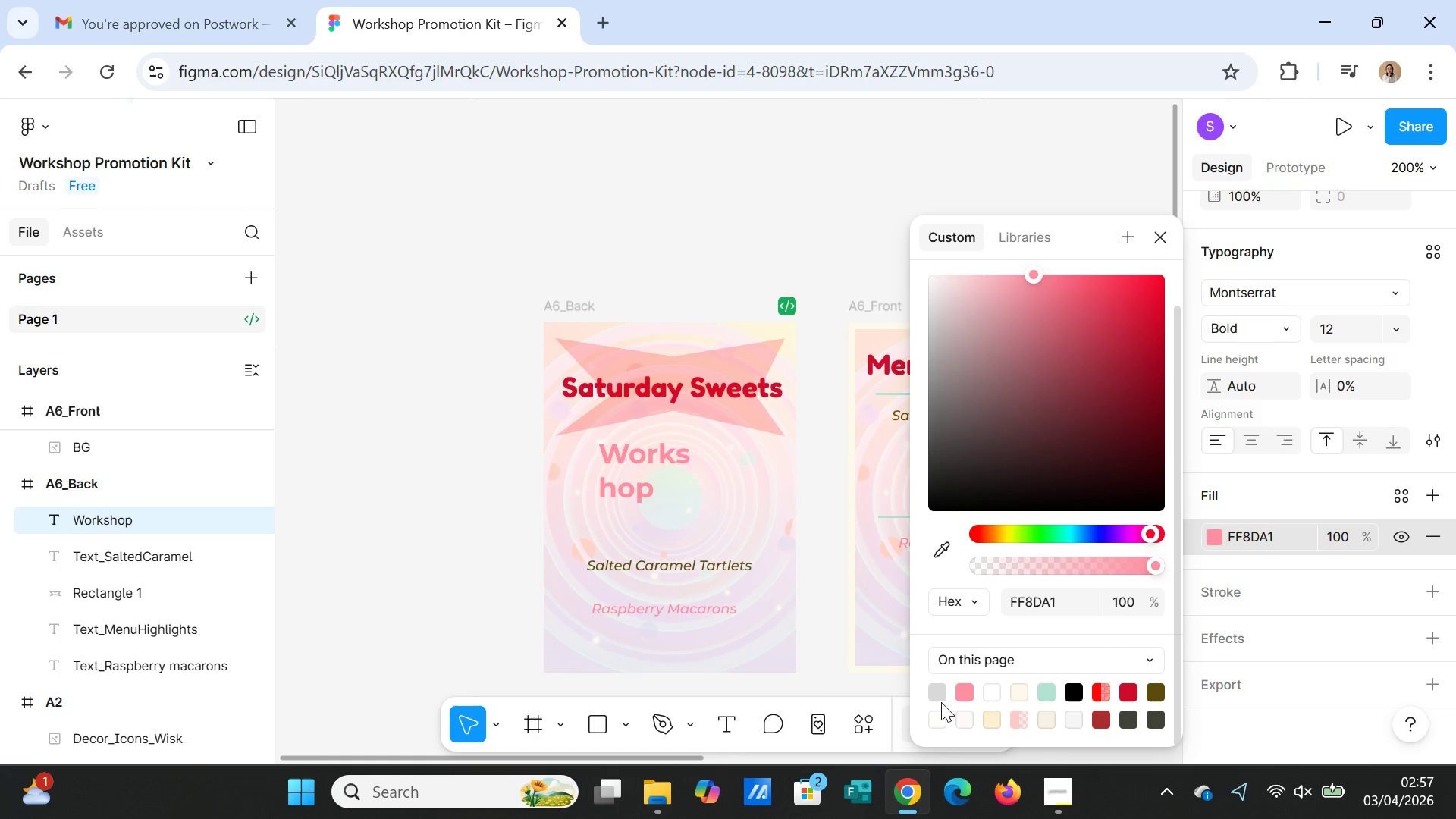 
left_click([934, 702])
 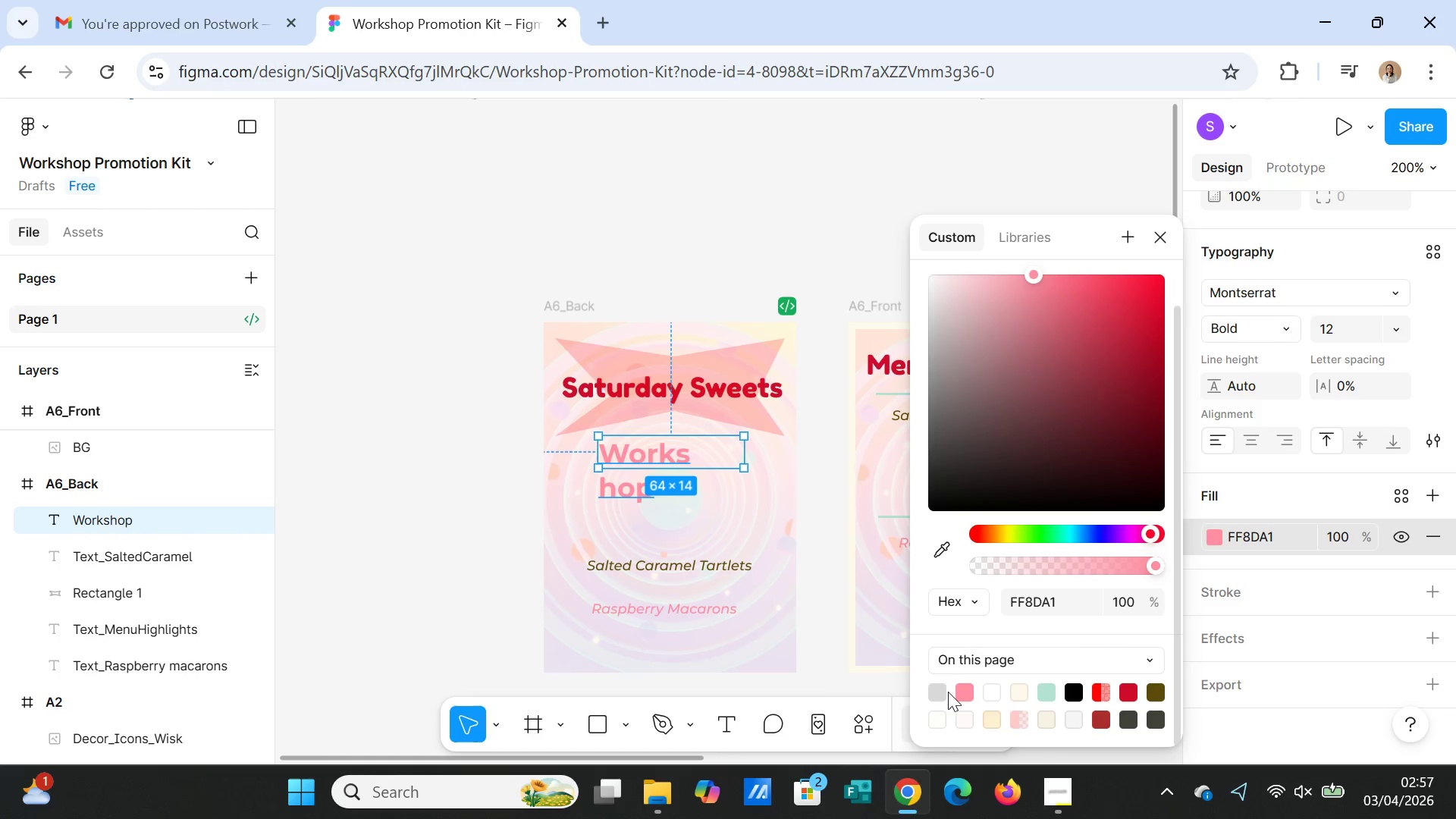 
left_click([930, 695])
 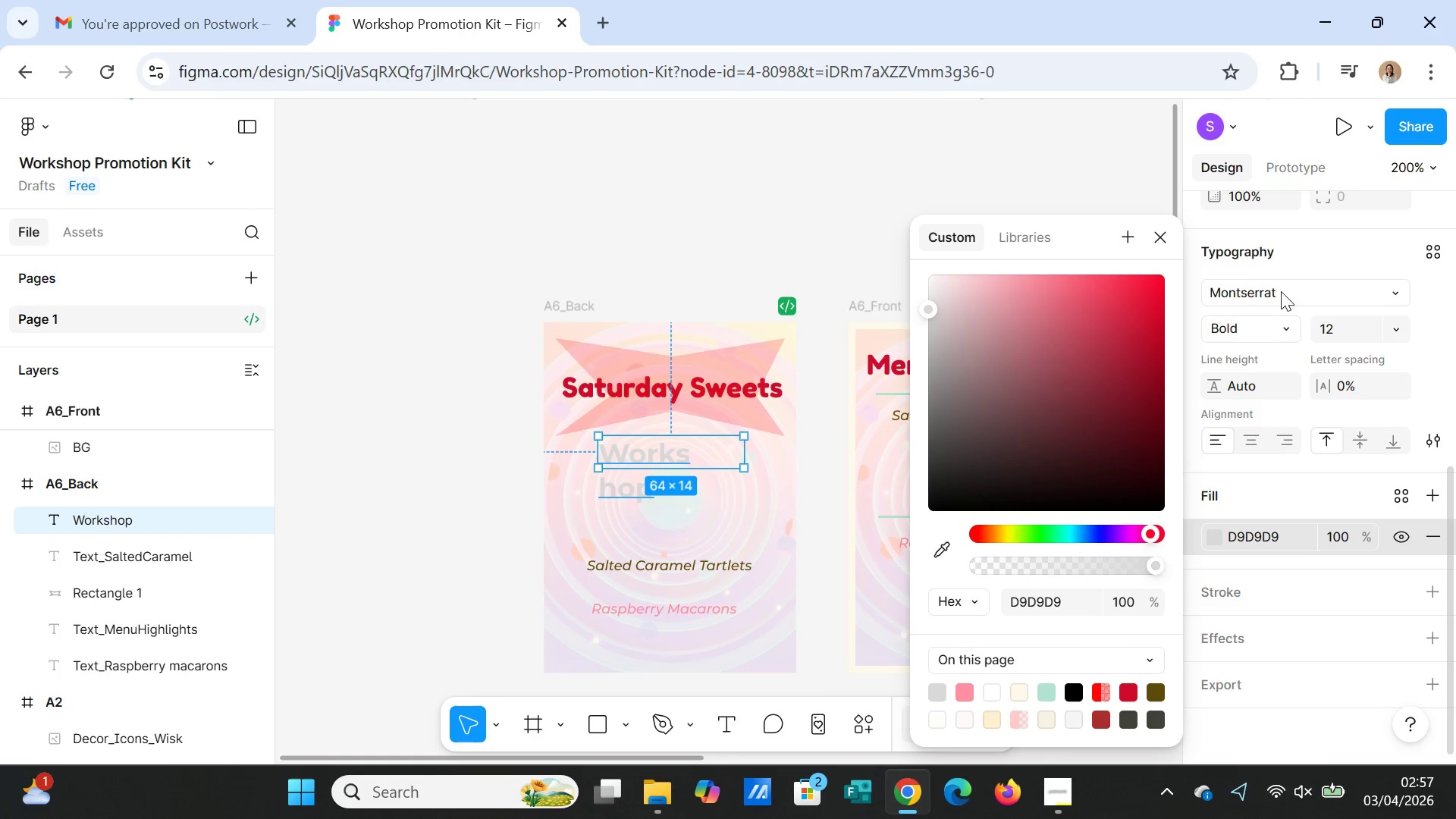 
left_click([1170, 240])
 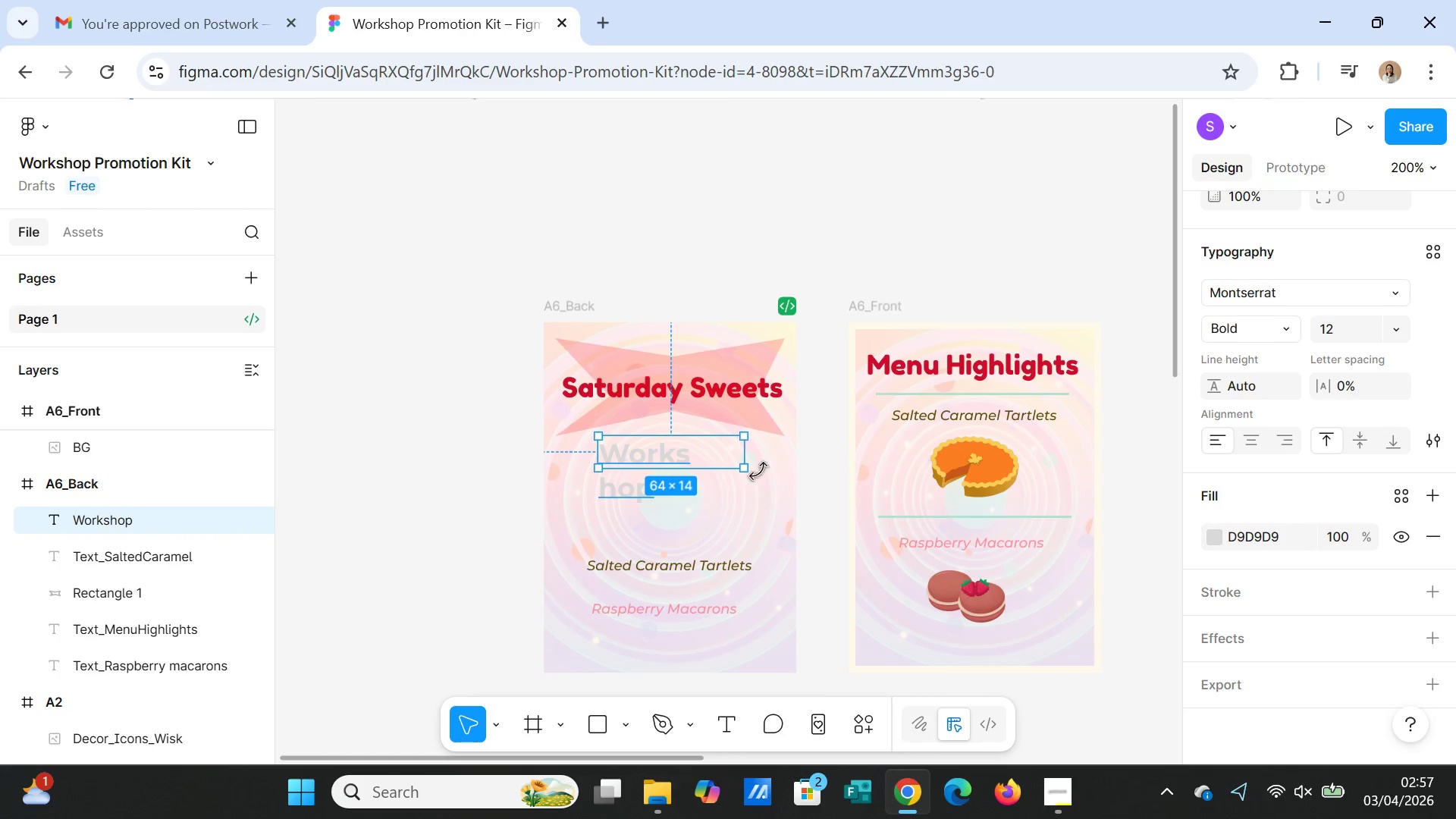 
left_click_drag(start_coordinate=[746, 457], to_coordinate=[767, 454])
 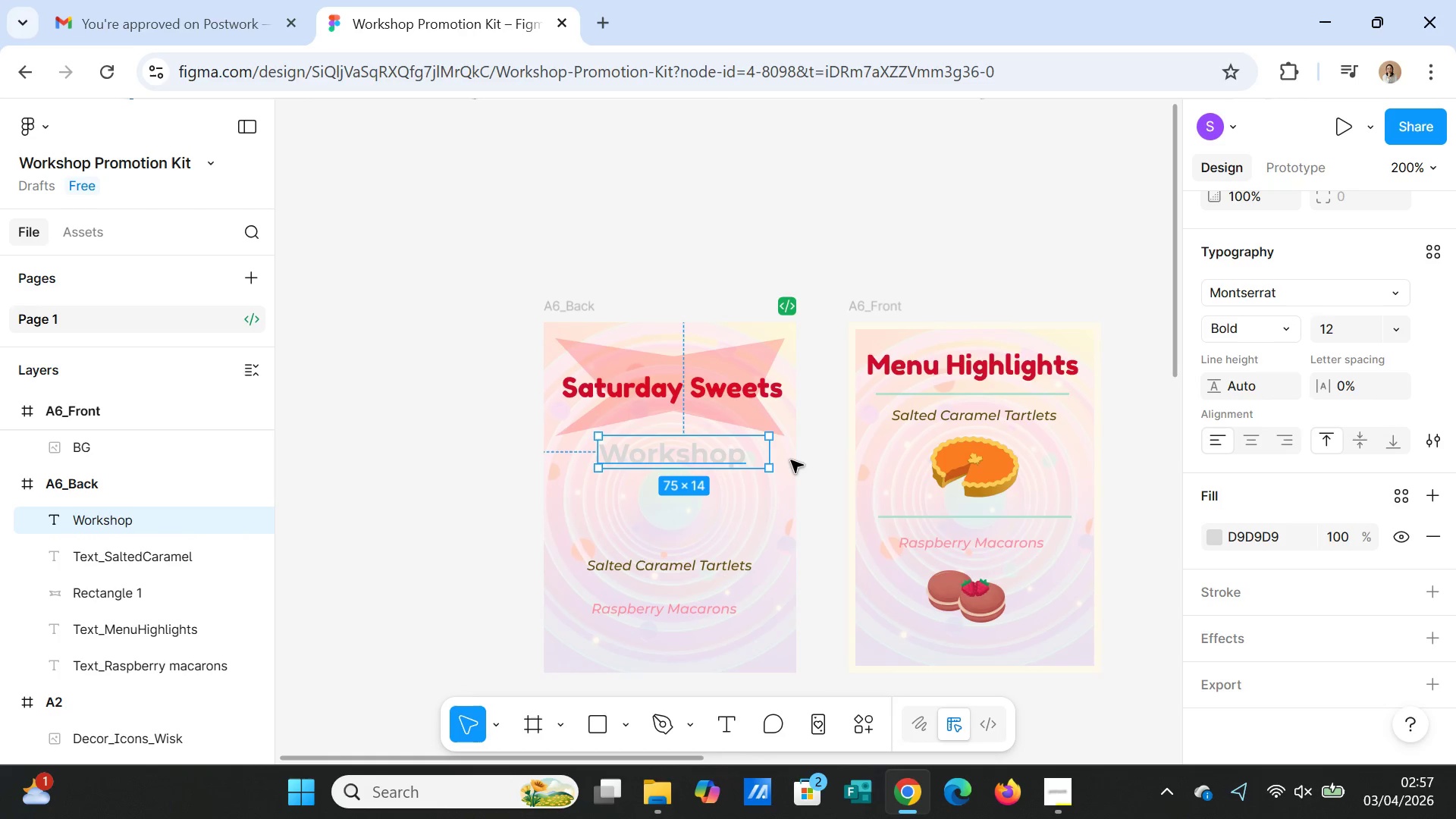 
left_click([791, 460])
 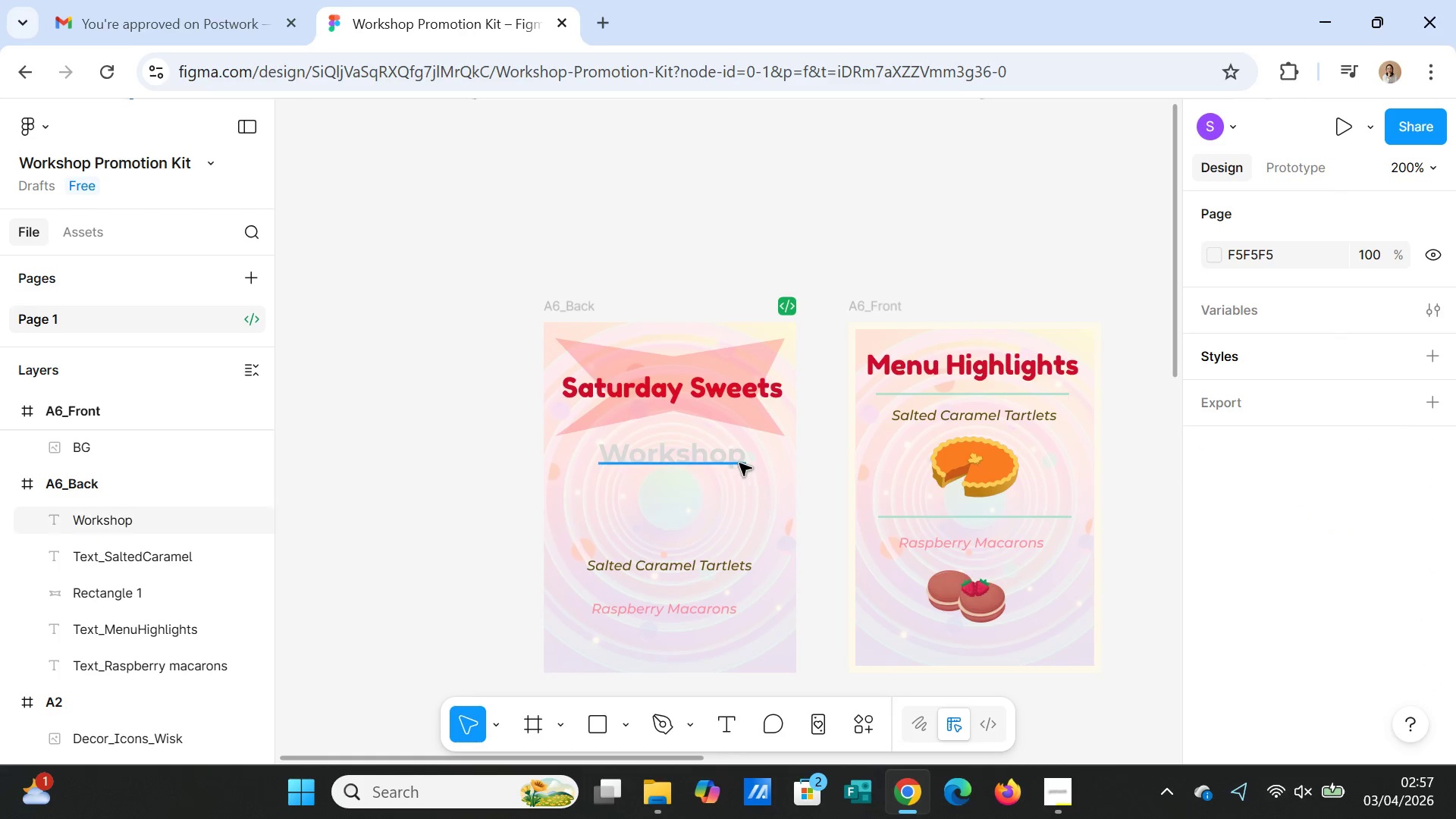 
left_click([738, 458])
 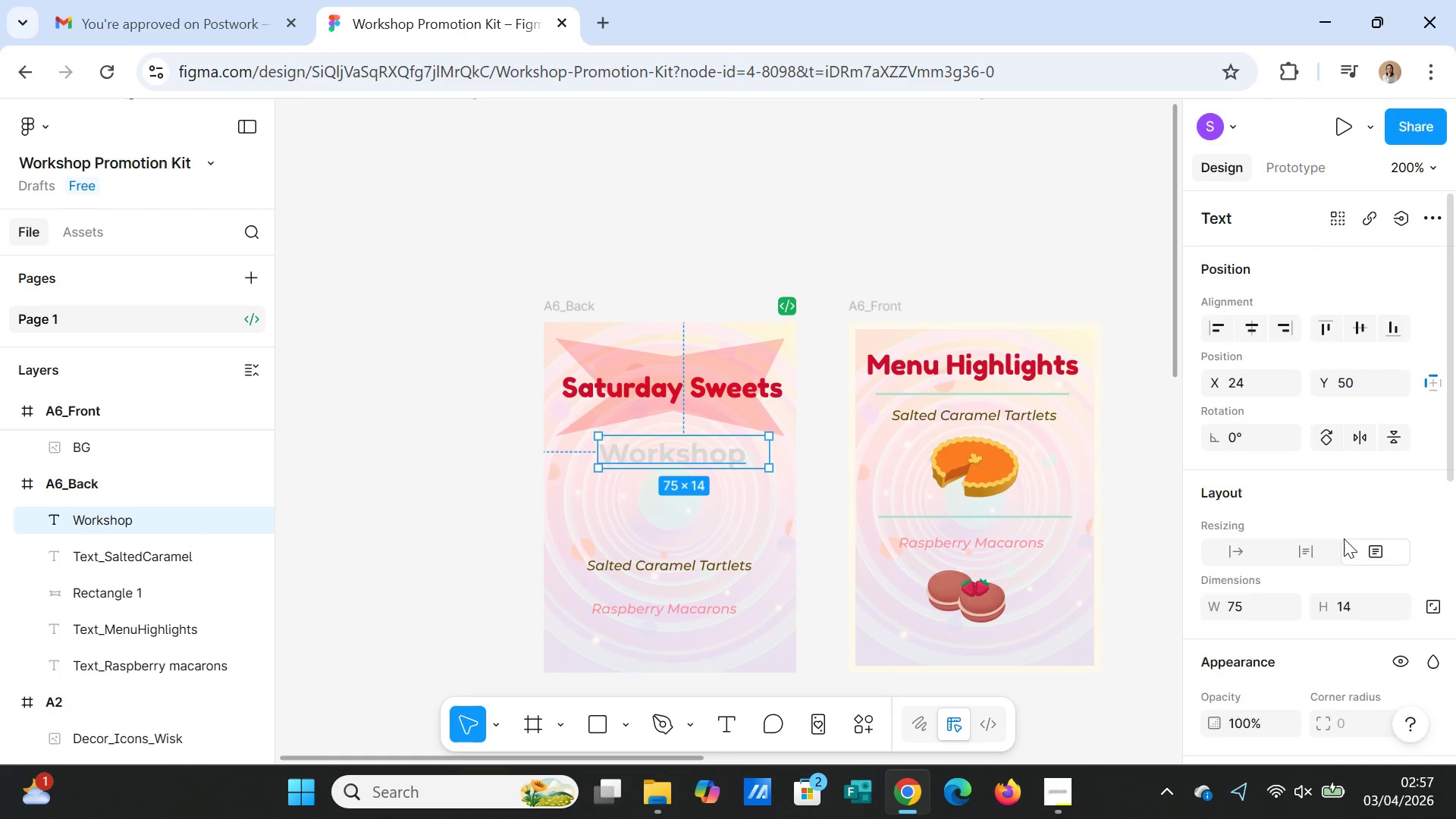 
scroll: coordinate [1332, 573], scroll_direction: down, amount: 3.0
 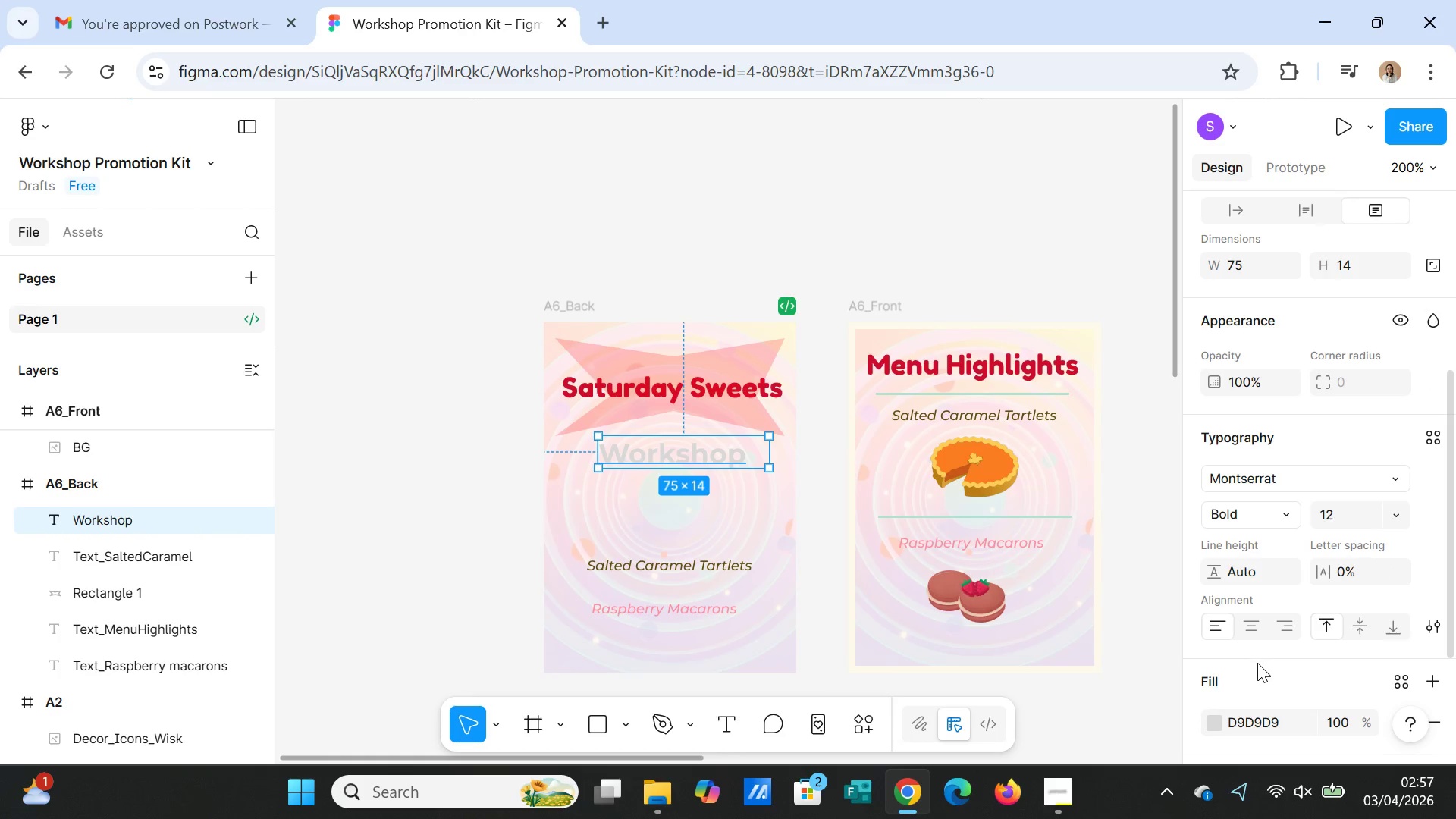 
left_click([1222, 719])
 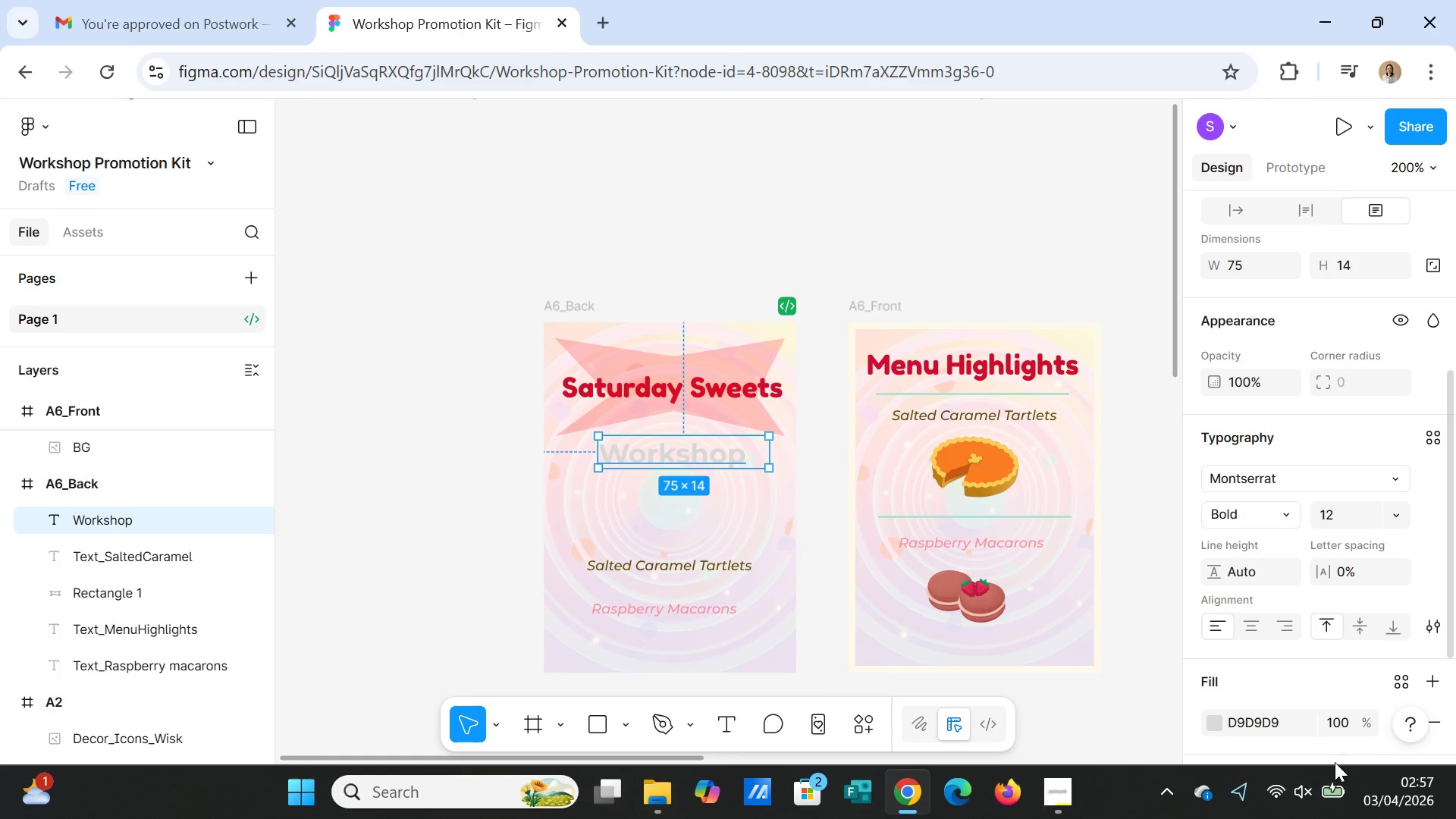 
left_click([1285, 725])
 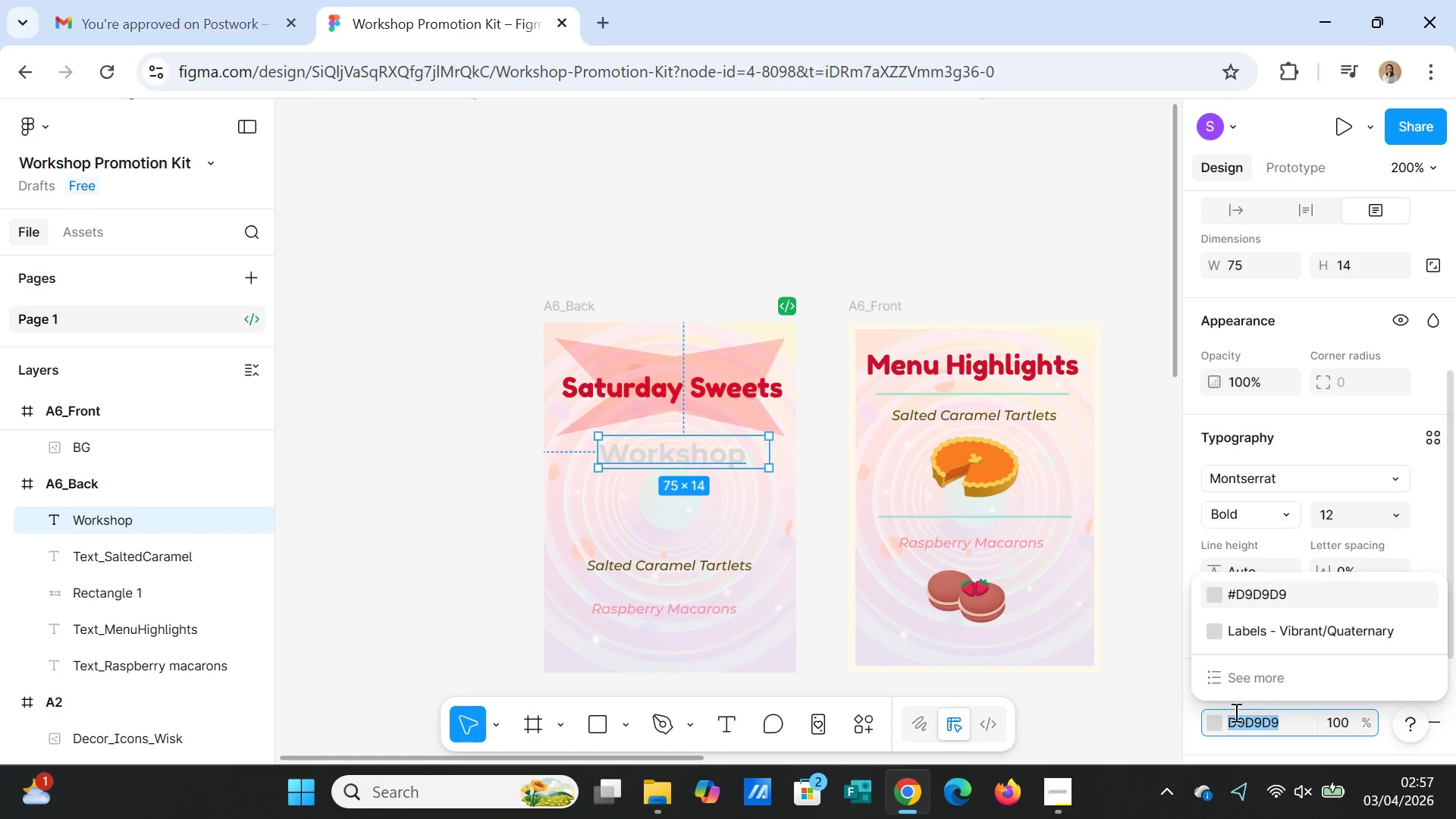 
left_click([1216, 718])
 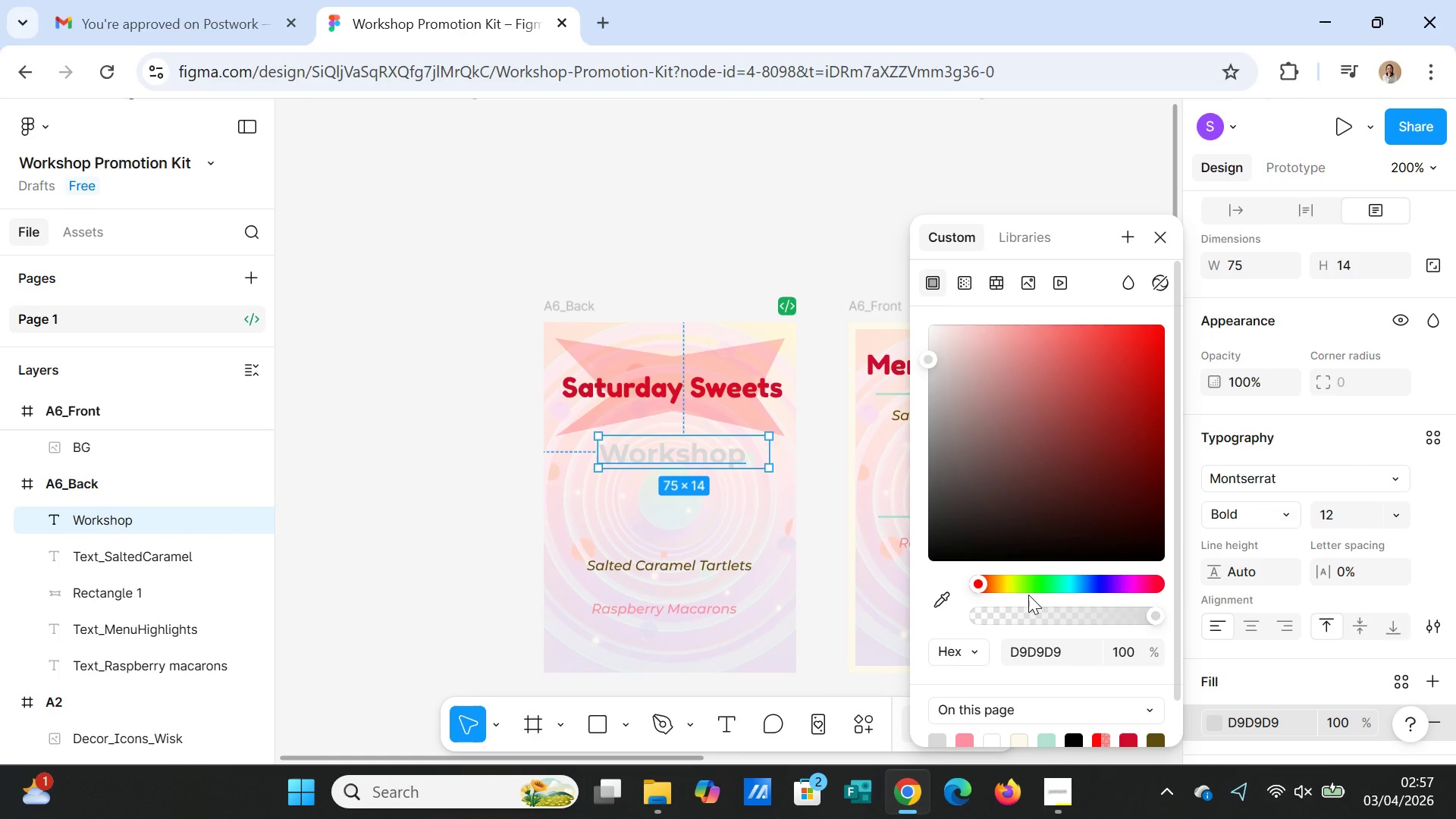 
wait(5.38)
 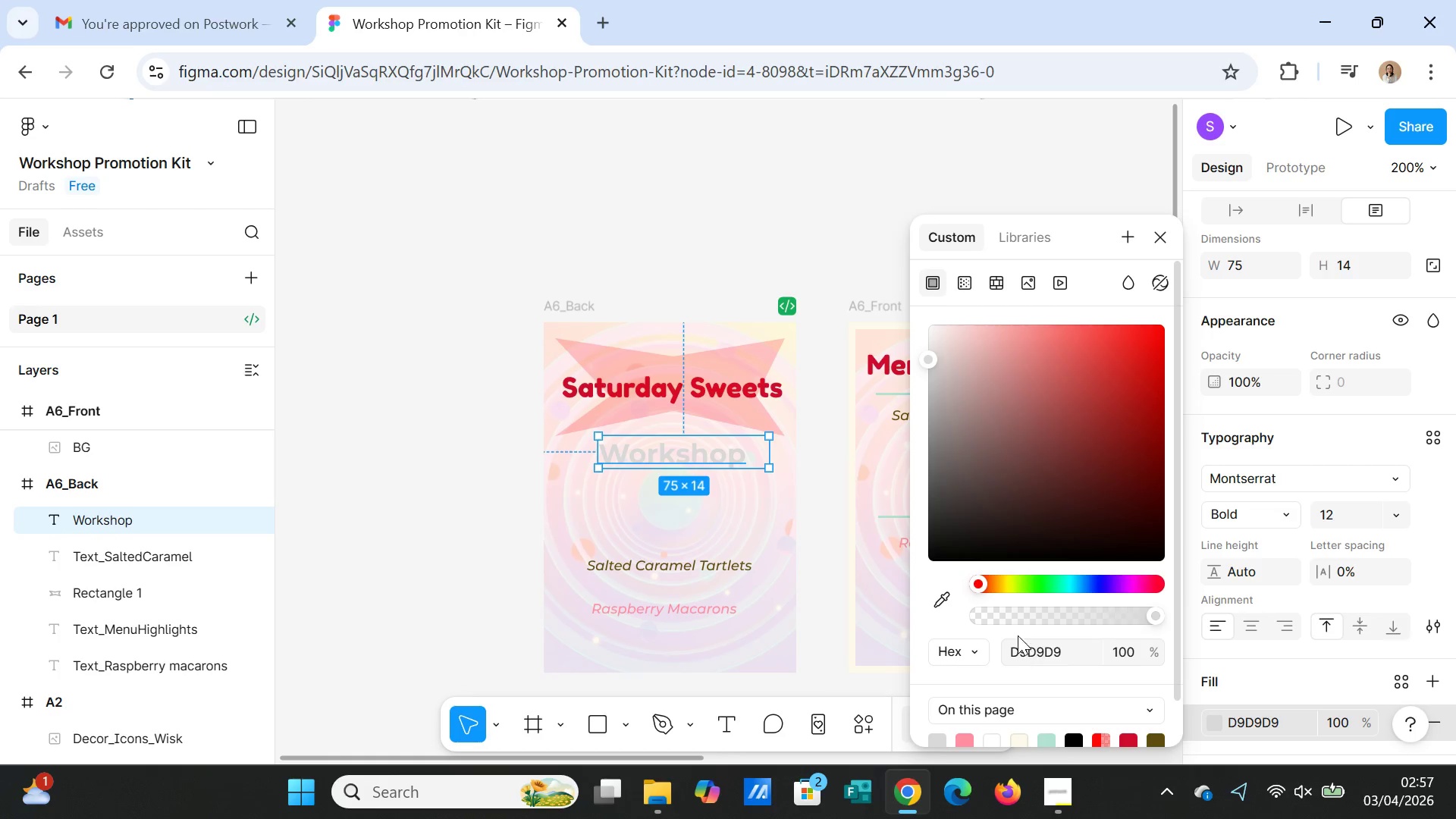 
left_click([1040, 577])
 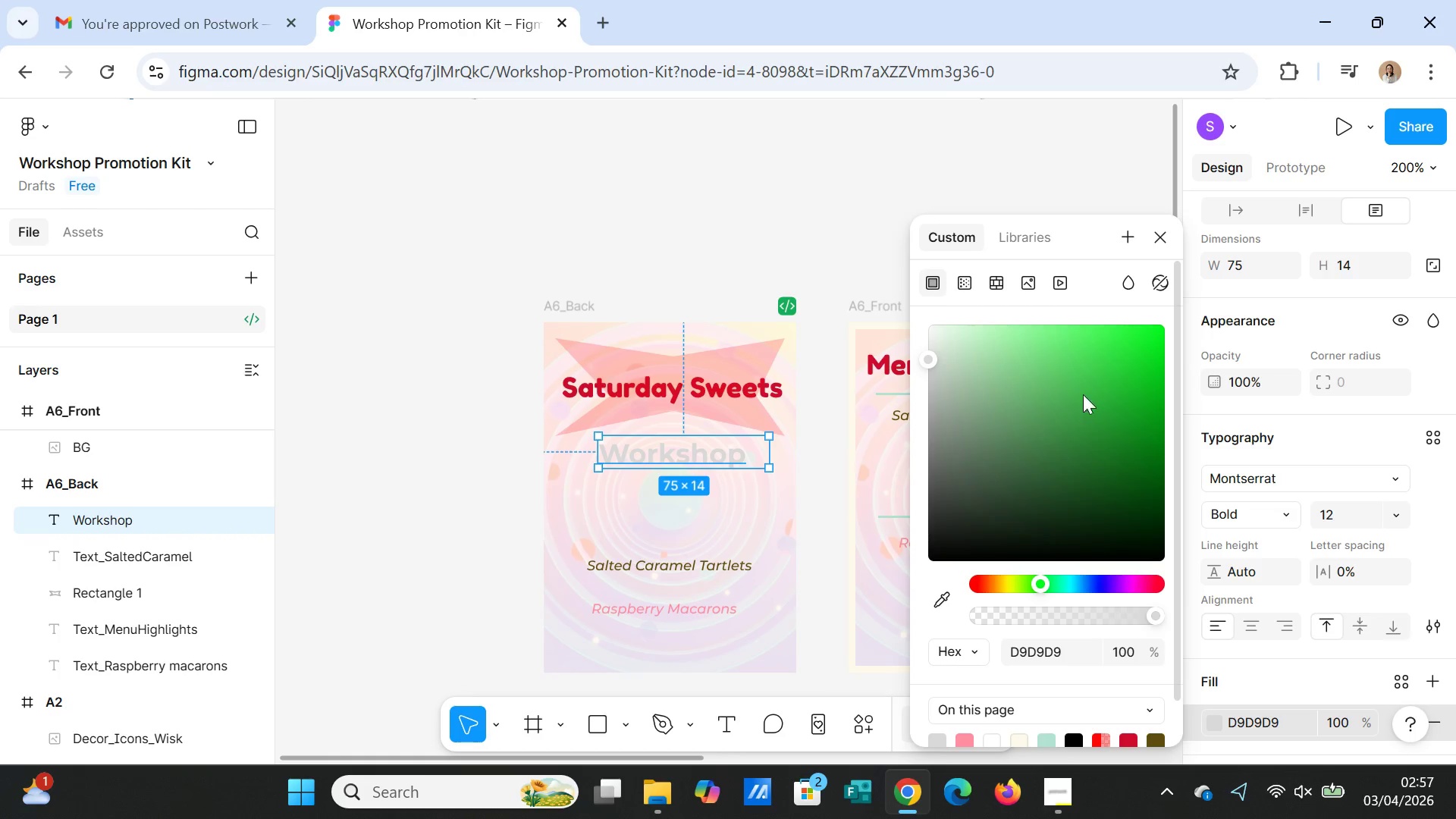 
left_click([1087, 381])
 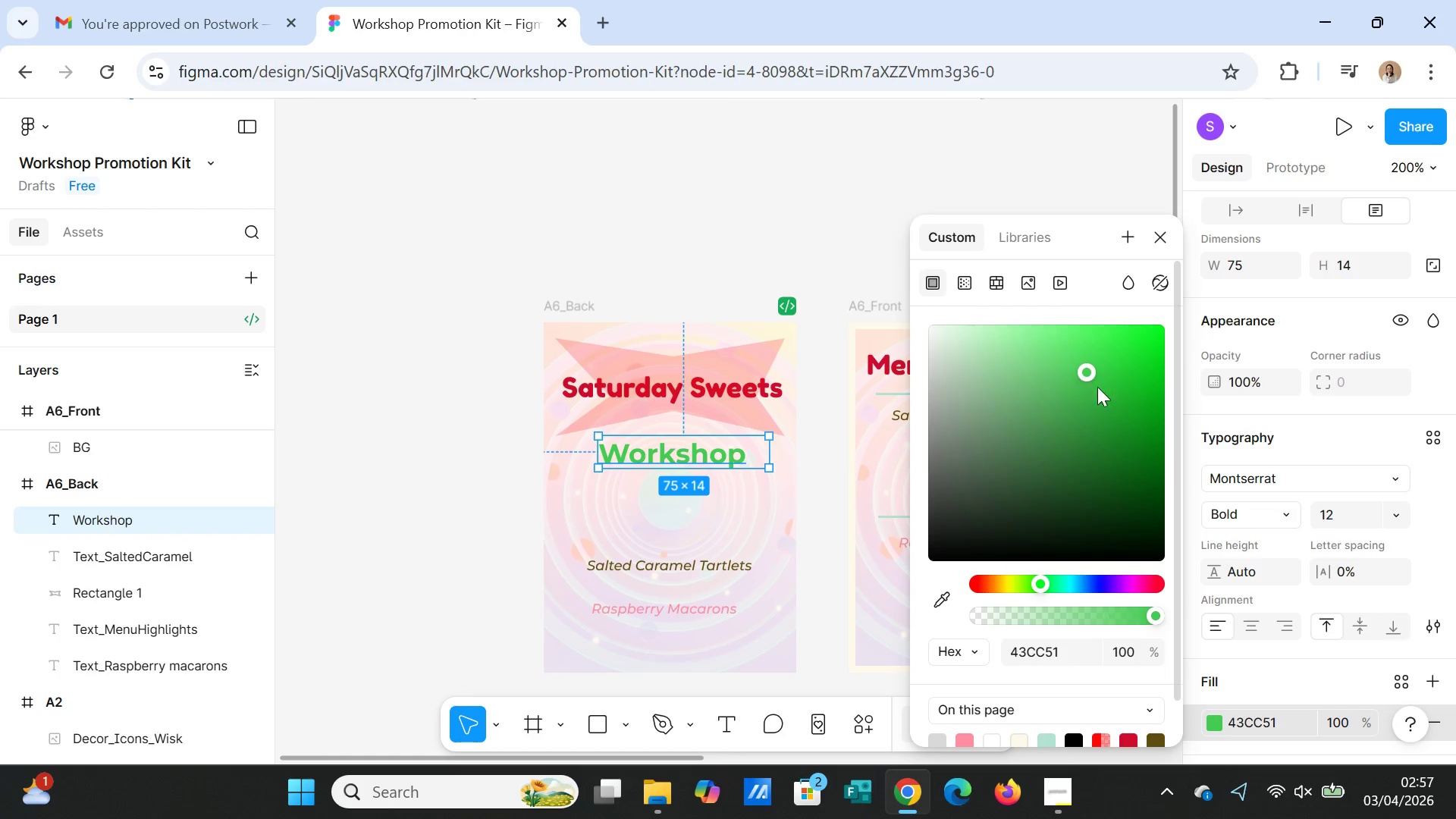 
left_click([1111, 395])
 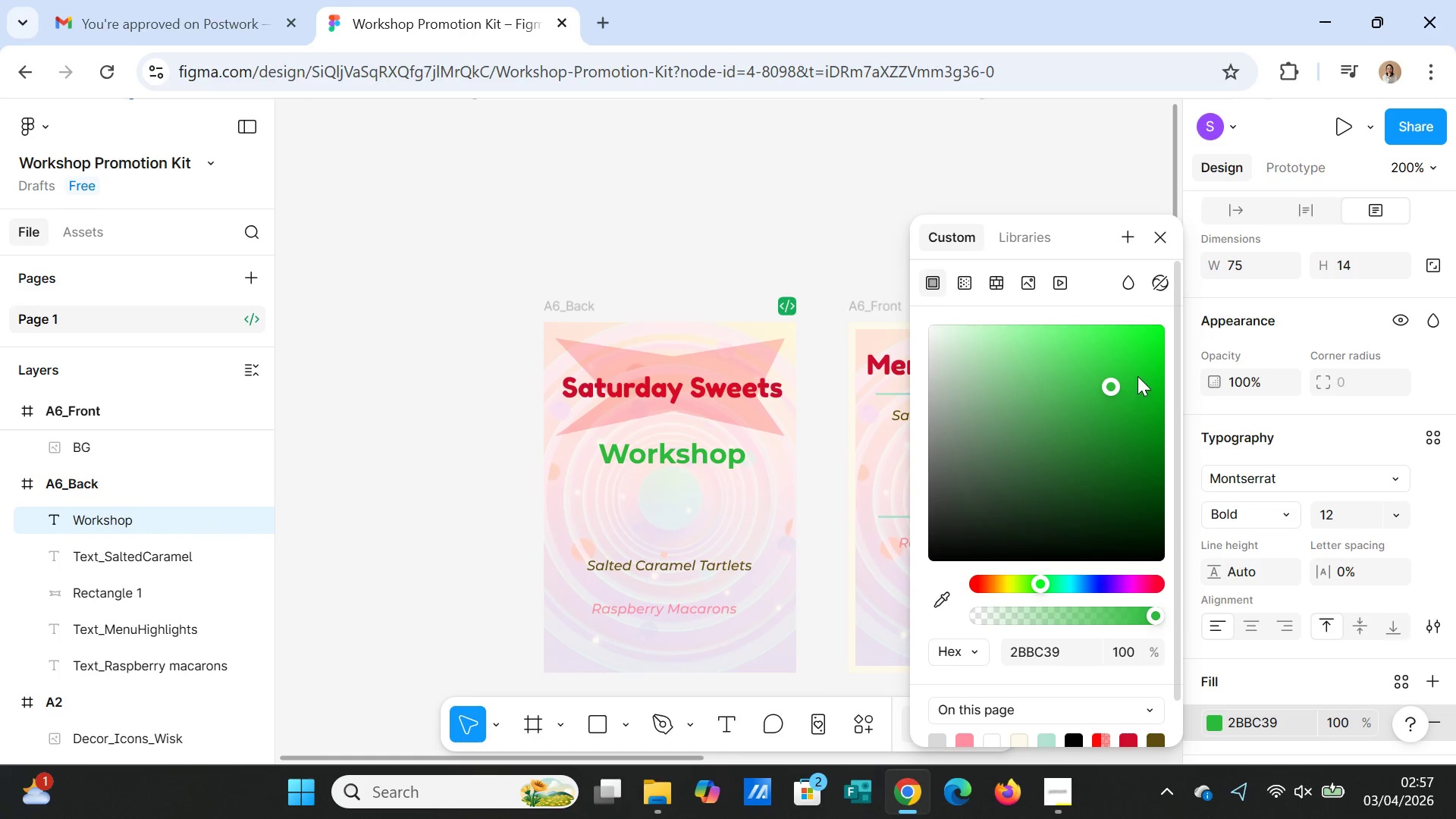 
left_click([1136, 369])
 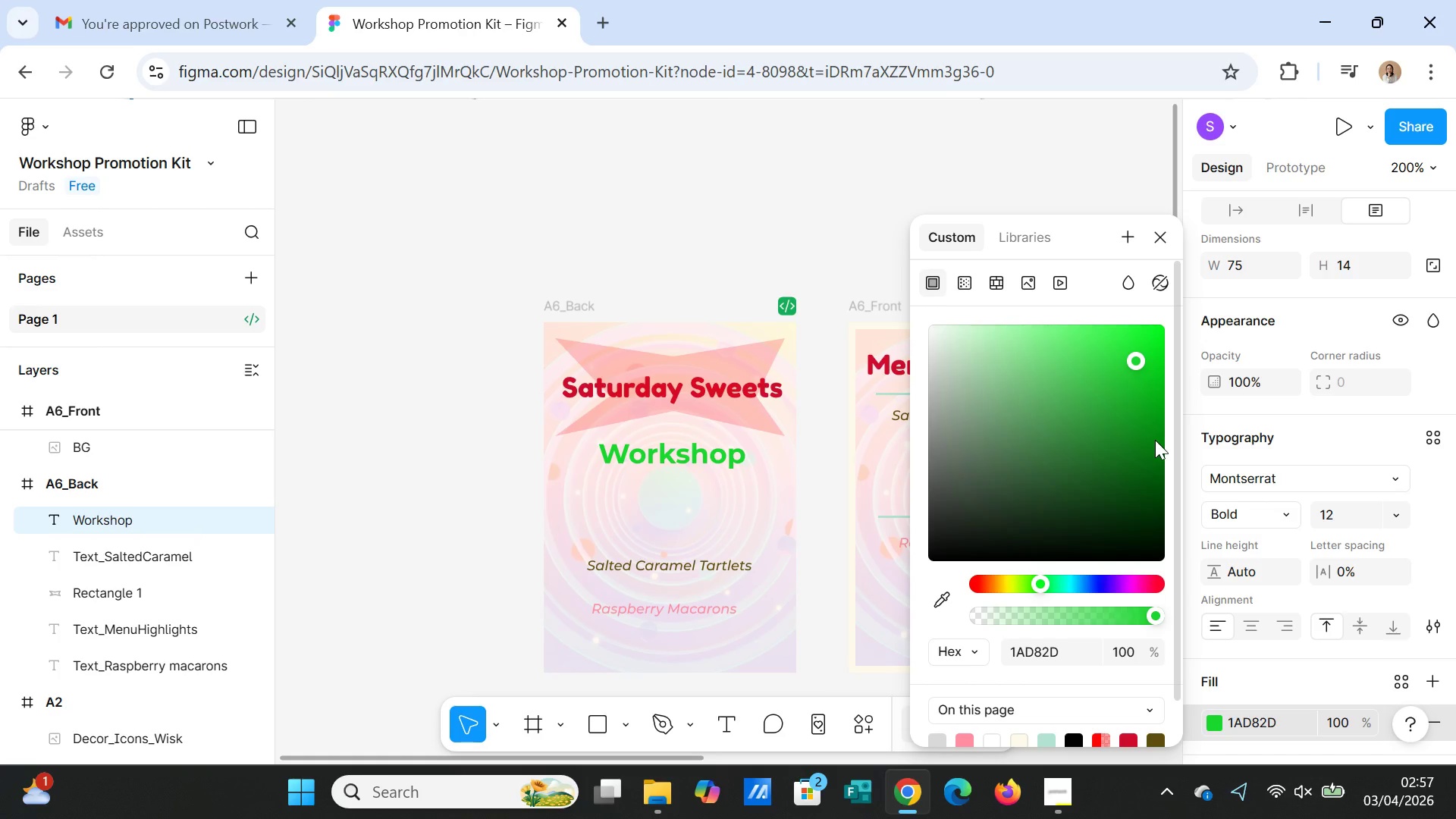 
left_click([1155, 443])
 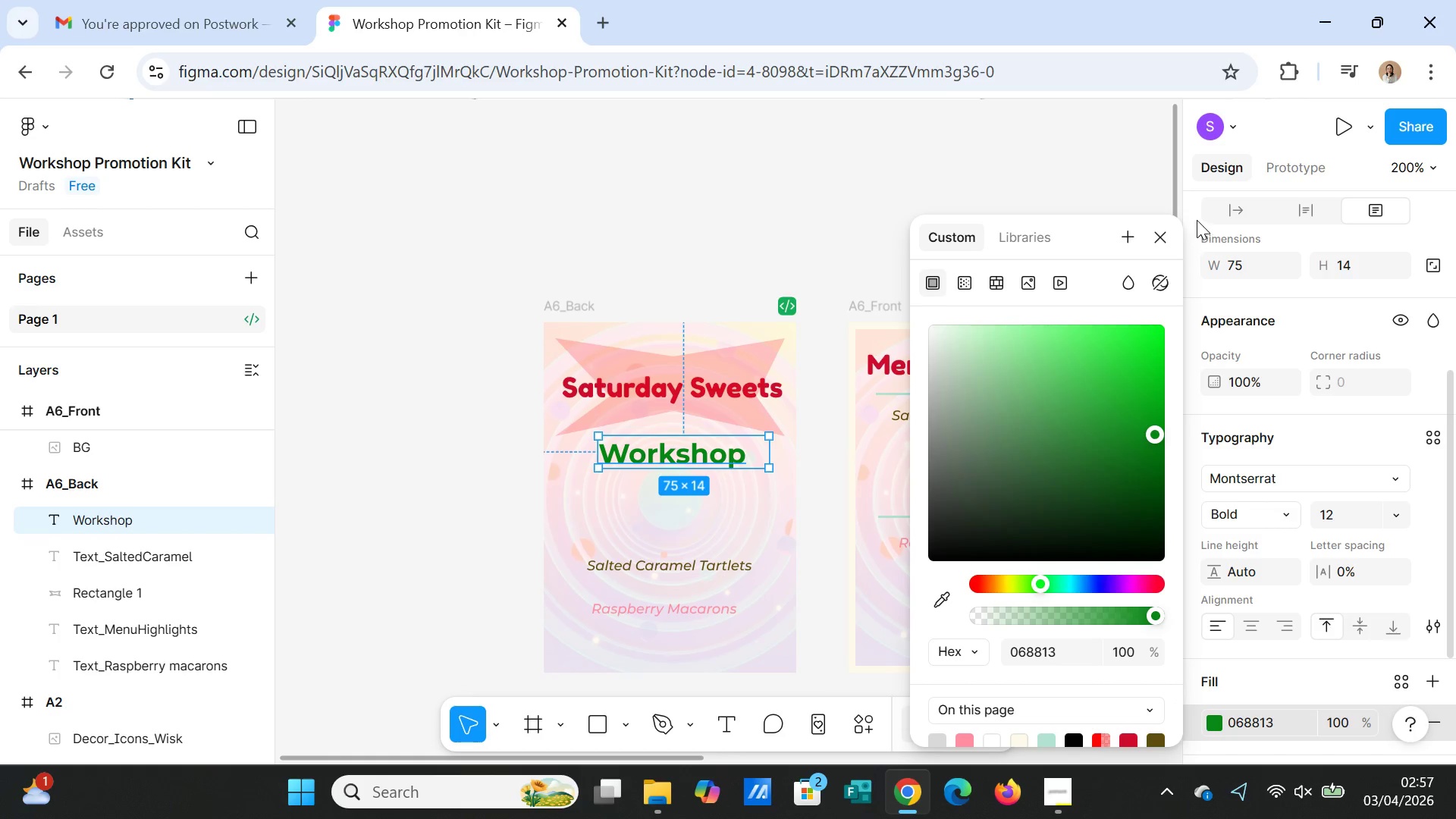 
left_click([1173, 237])
 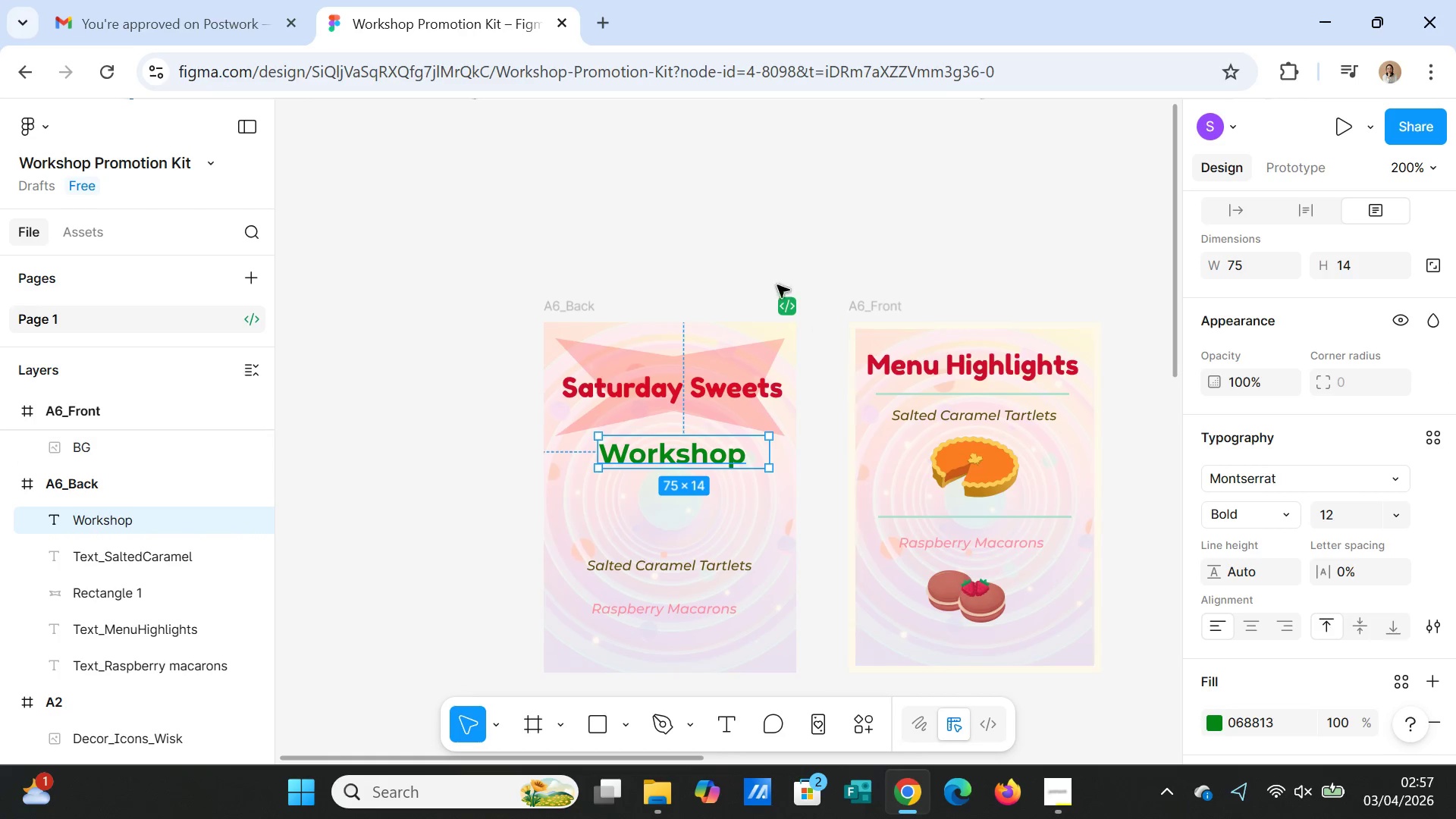 
left_click([765, 256])
 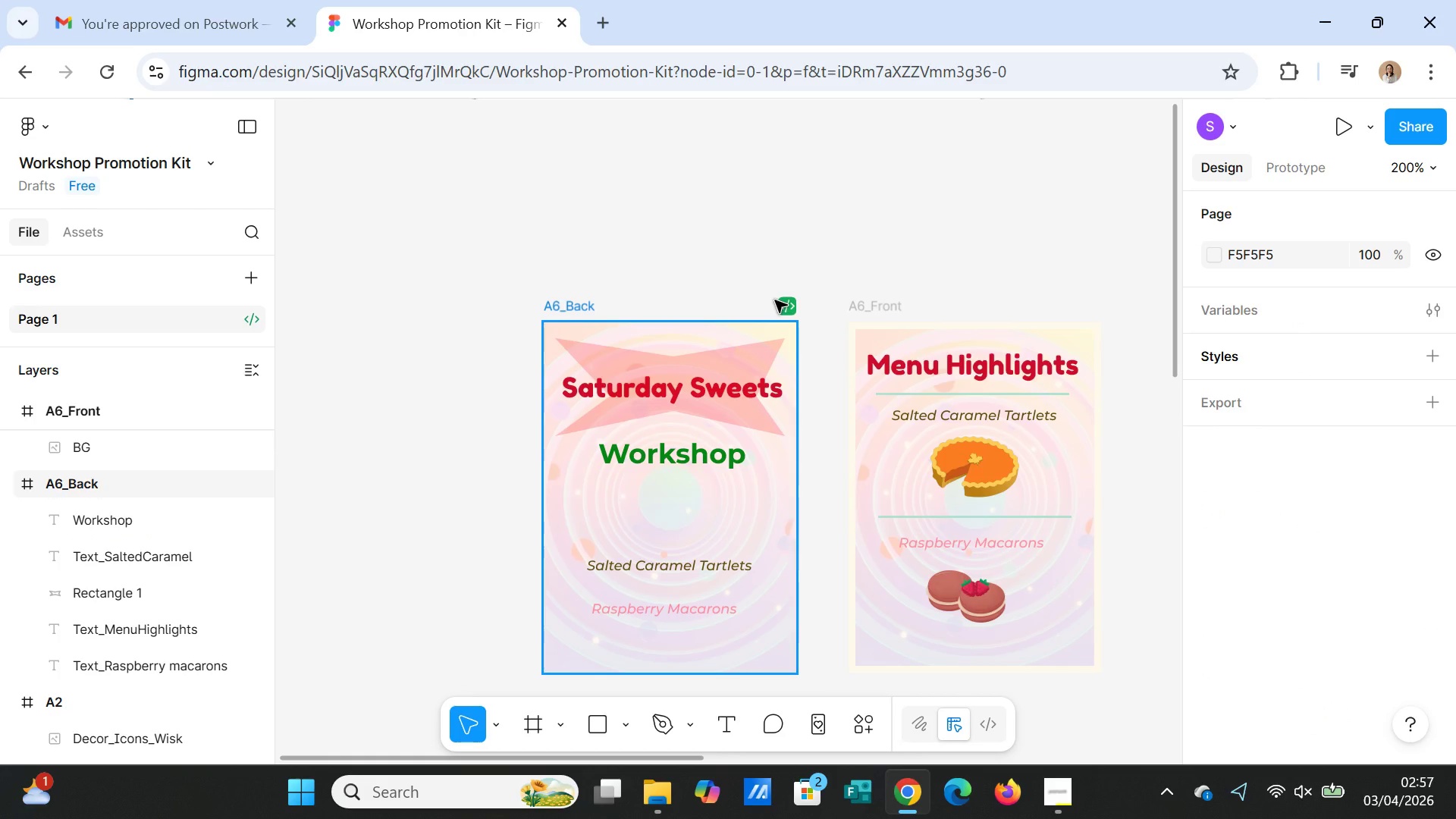 
wait(7.64)
 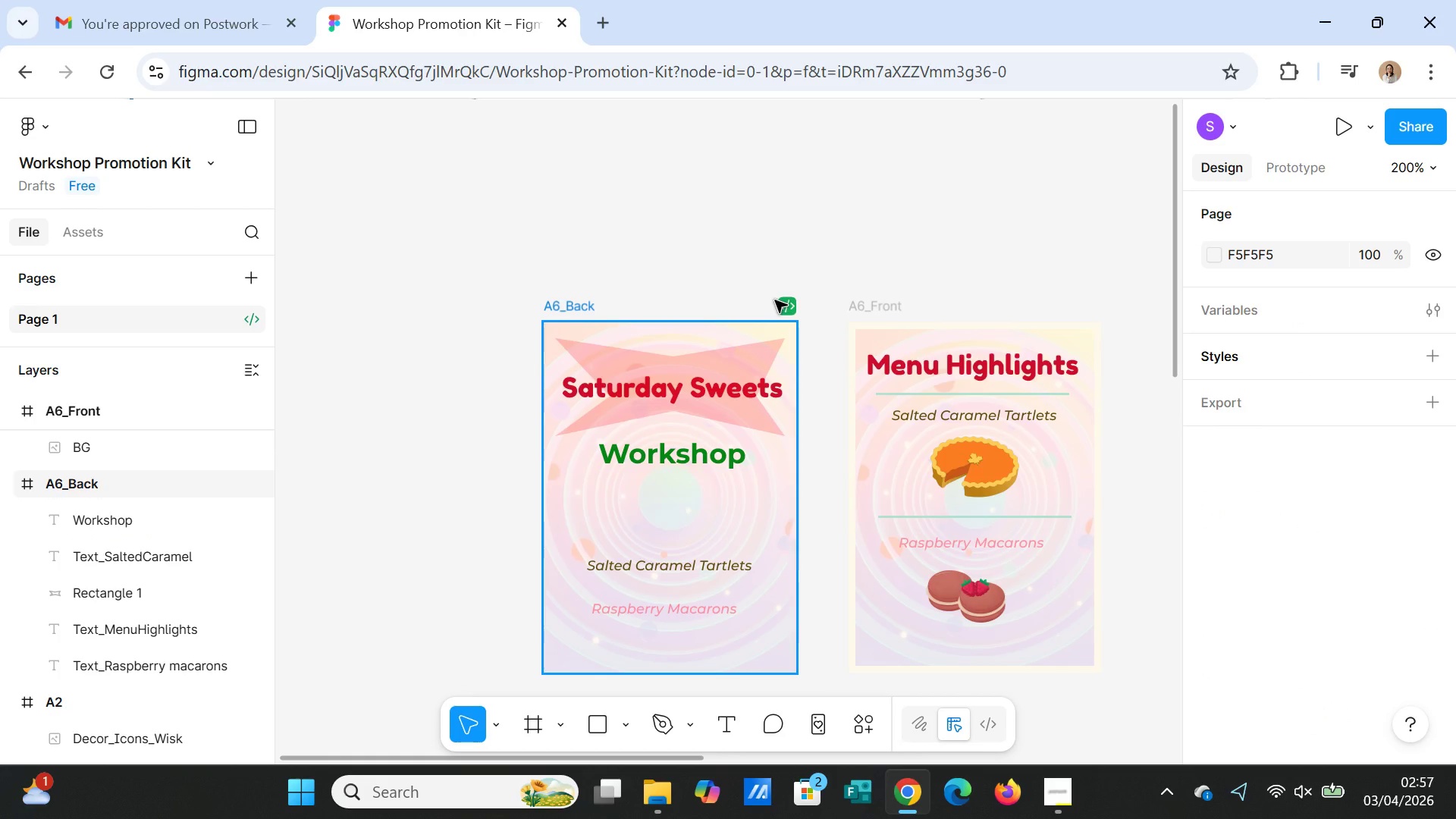 
left_click([679, 466])
 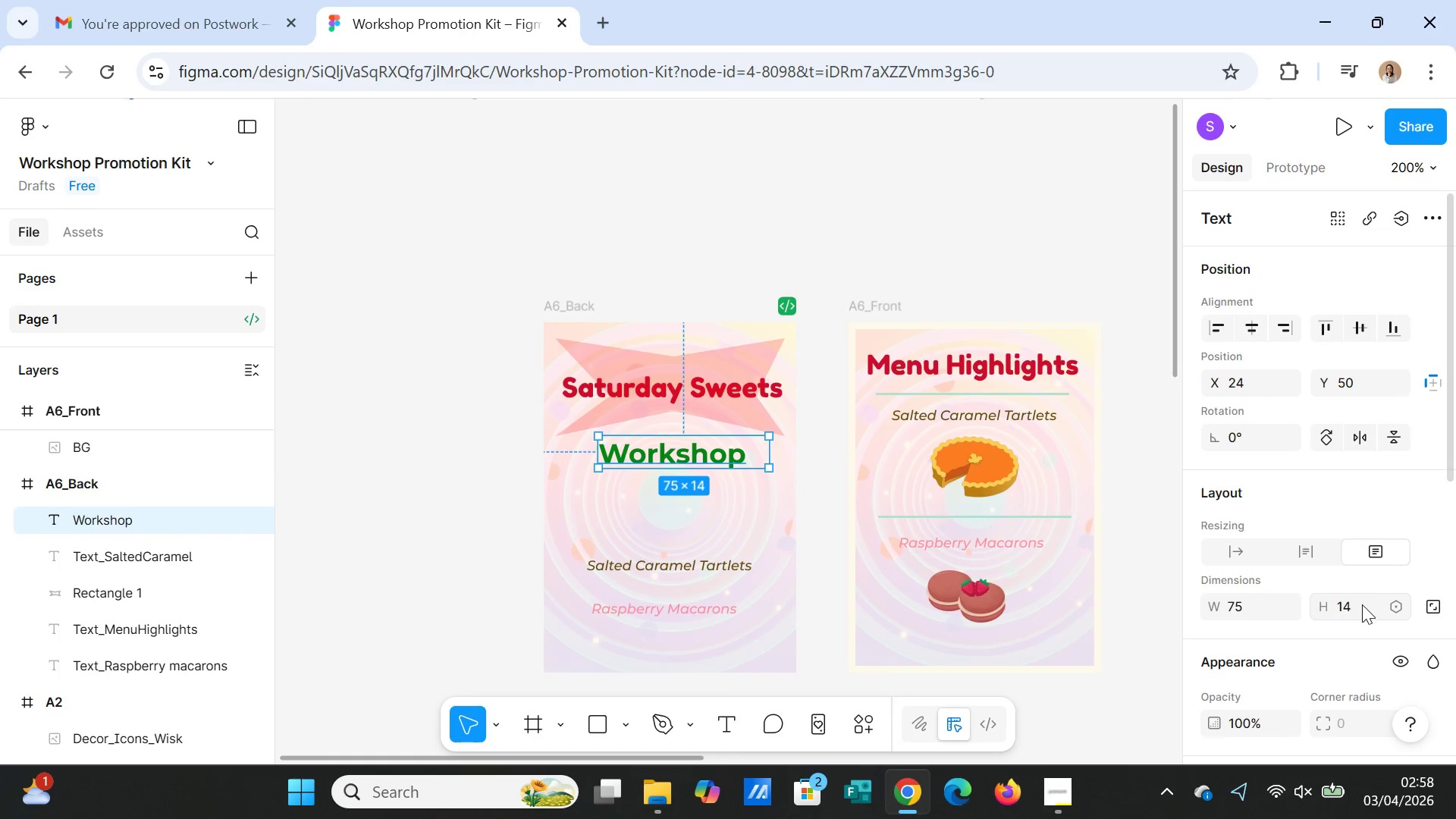 
scroll: coordinate [1361, 608], scroll_direction: down, amount: 3.0
 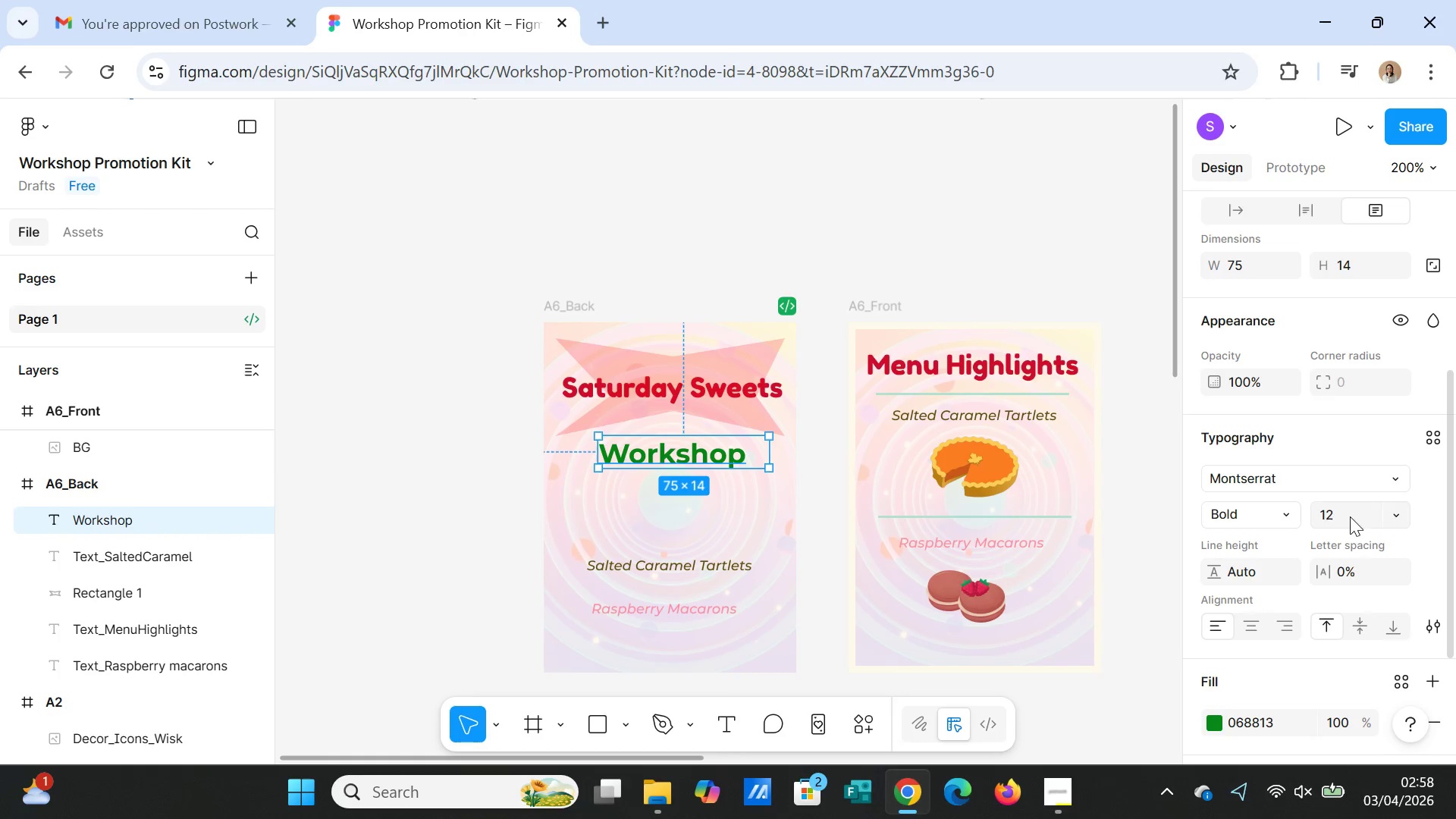 
left_click([1349, 515])
 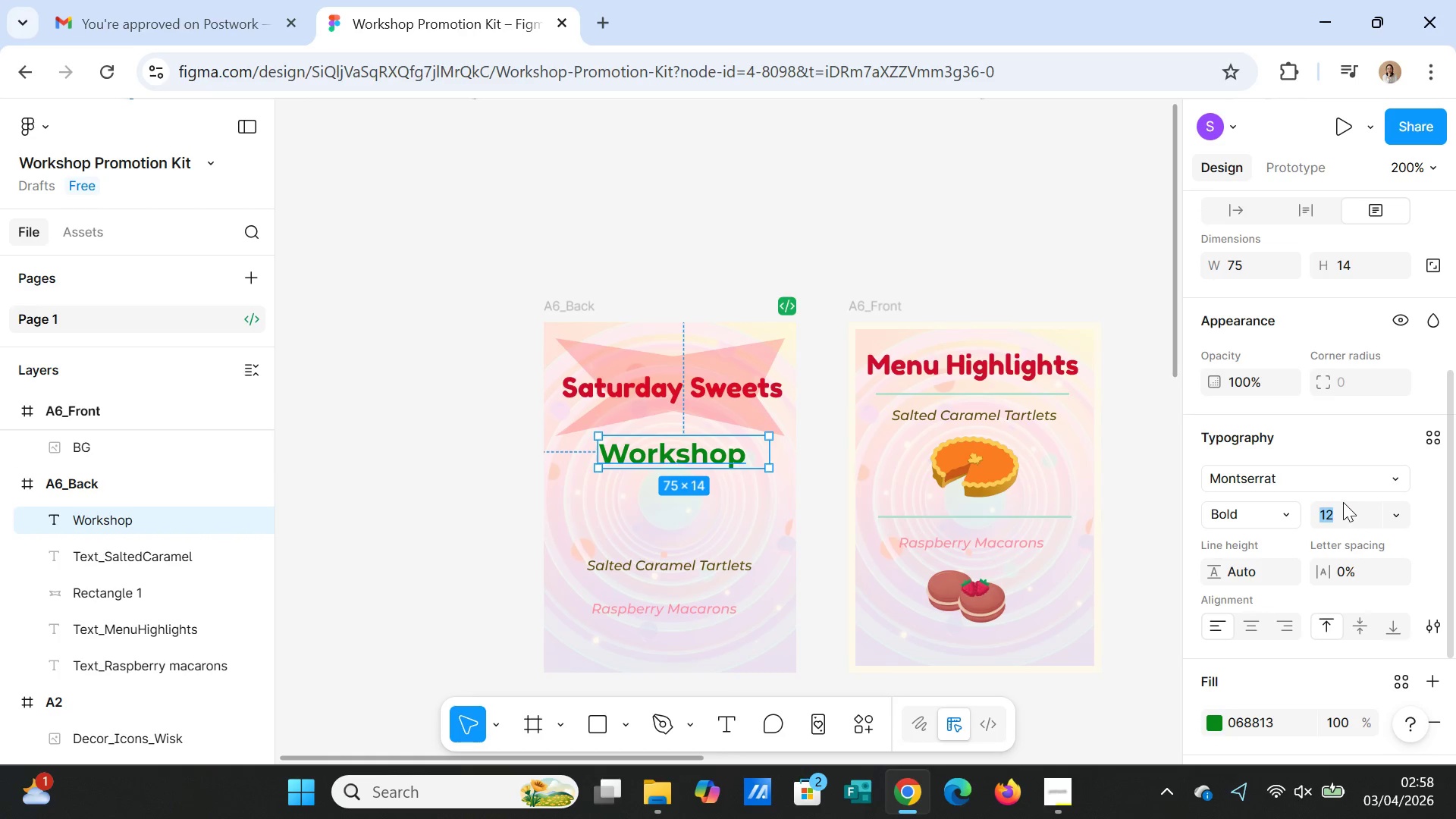 
type(10)
 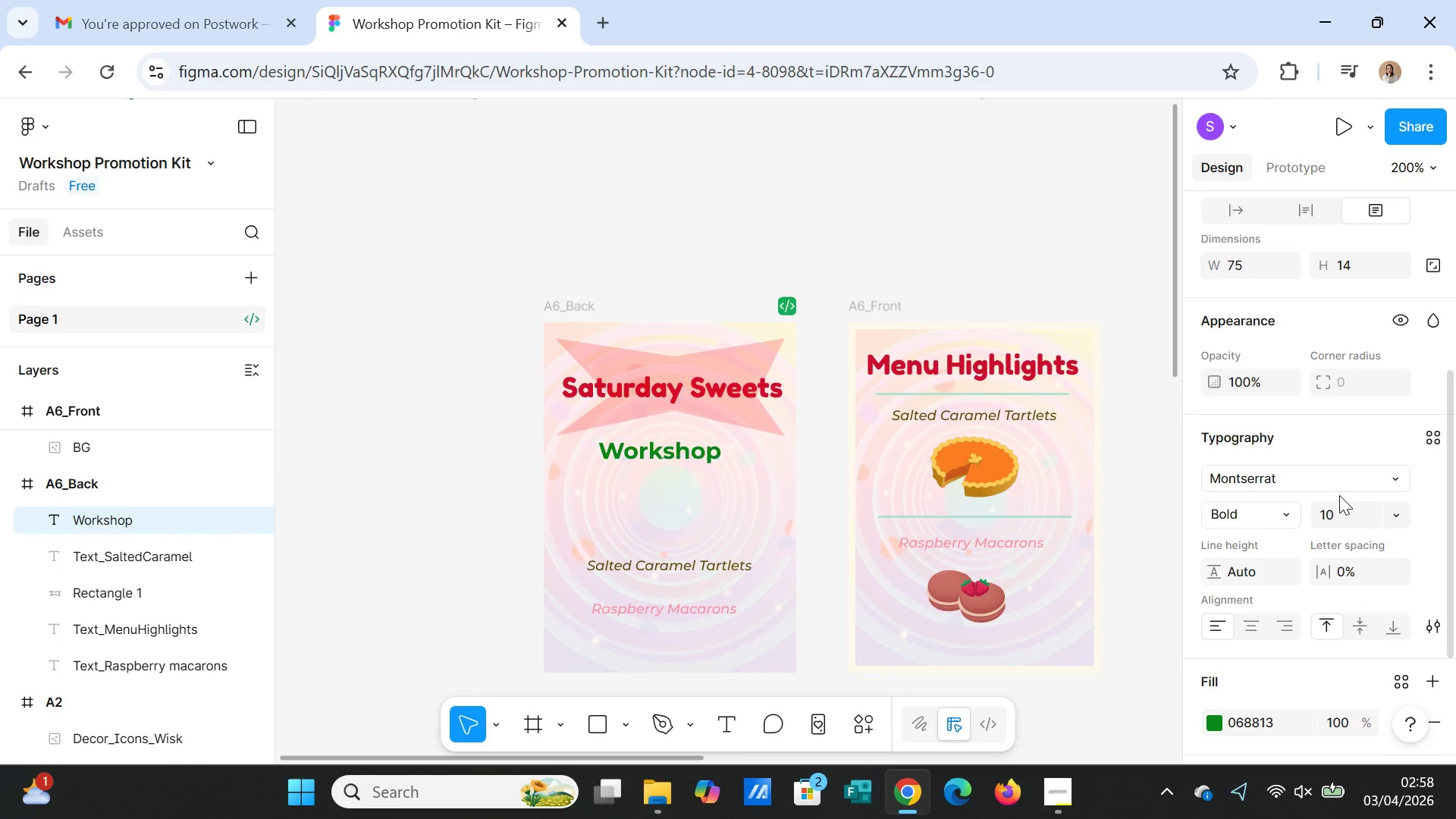 
key(Enter)
 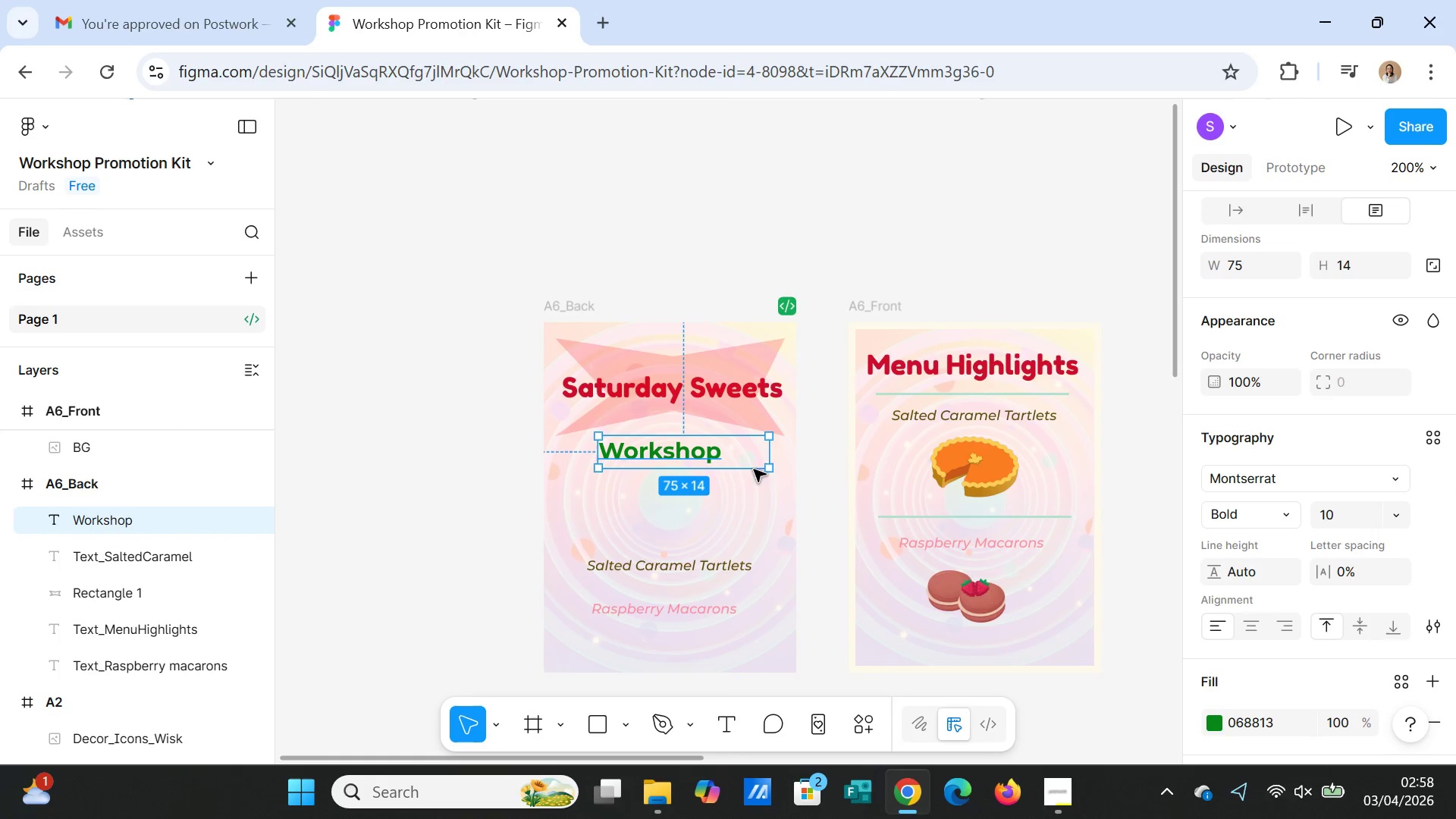 
left_click_drag(start_coordinate=[769, 448], to_coordinate=[726, 449])
 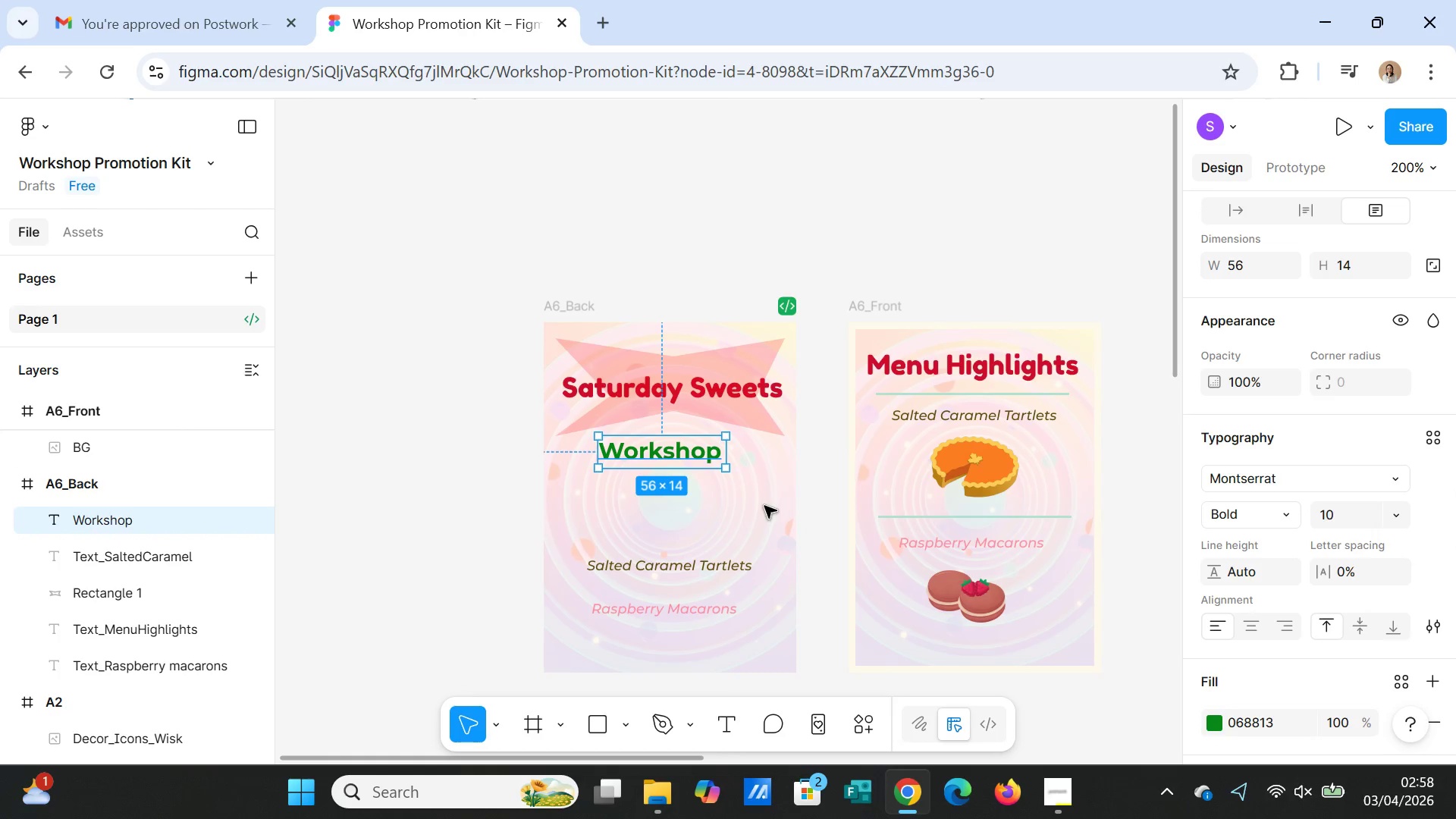 
left_click([764, 506])
 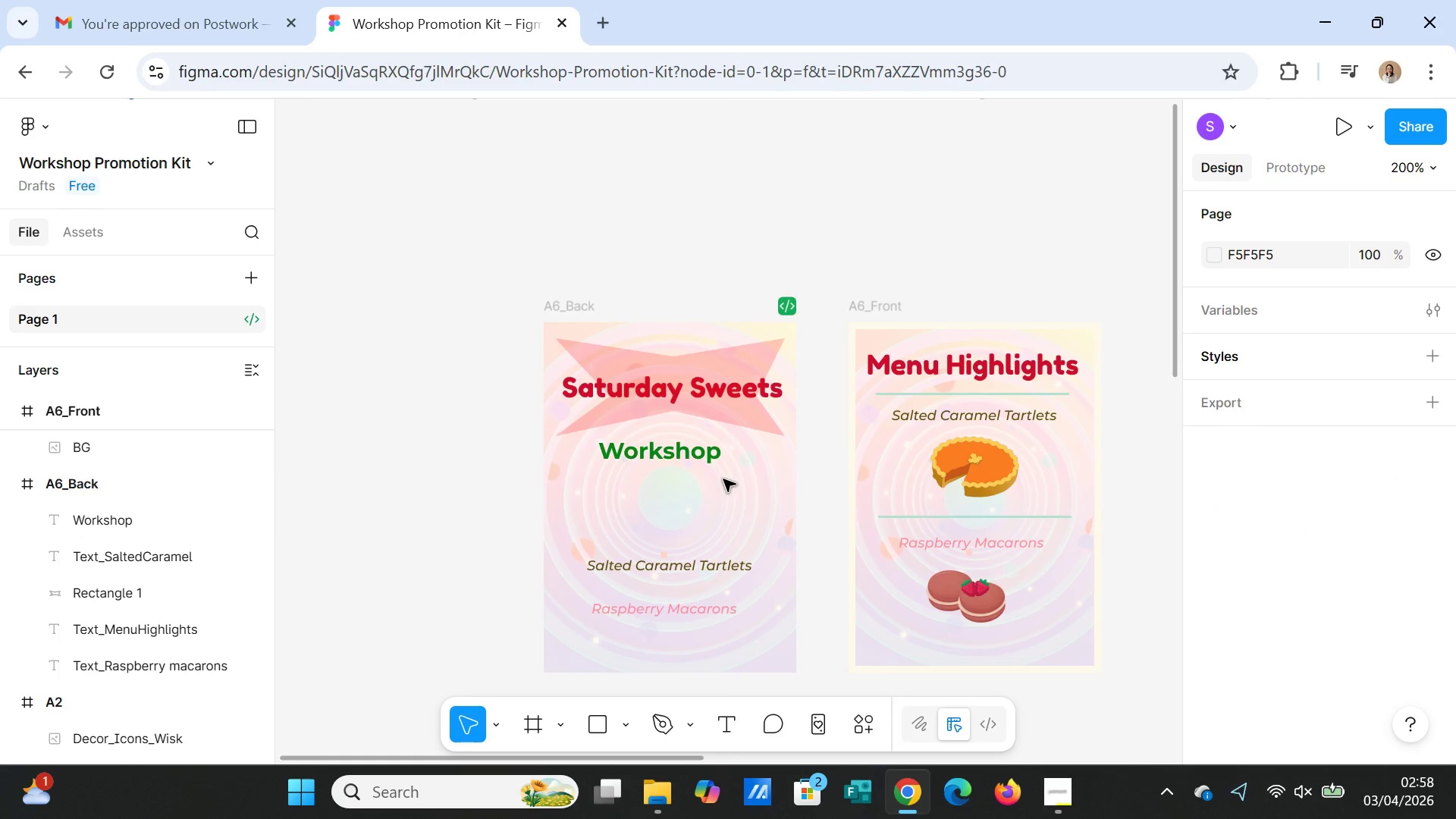 
left_click([703, 457])
 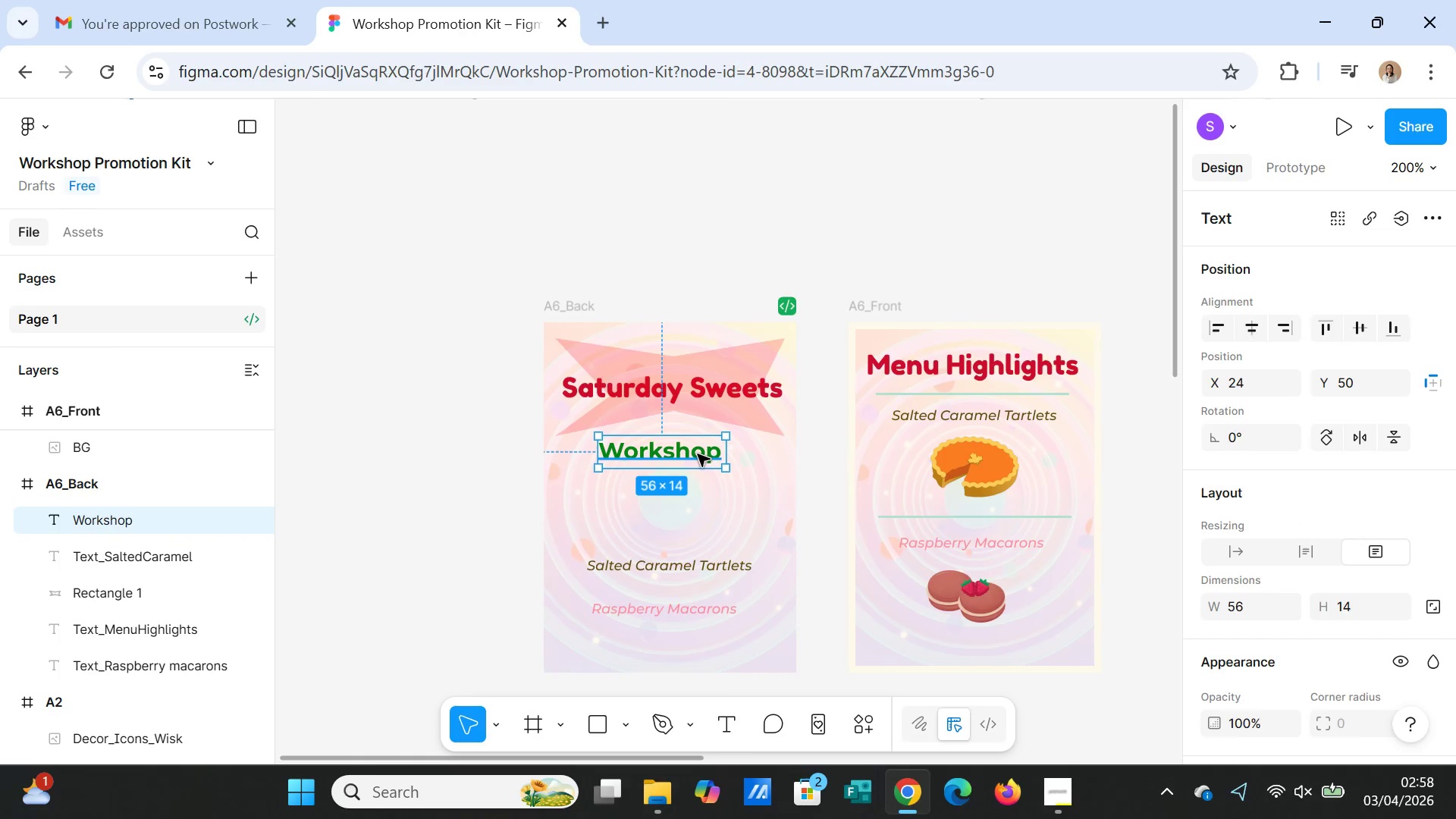 
left_click_drag(start_coordinate=[698, 454], to_coordinate=[717, 450])
 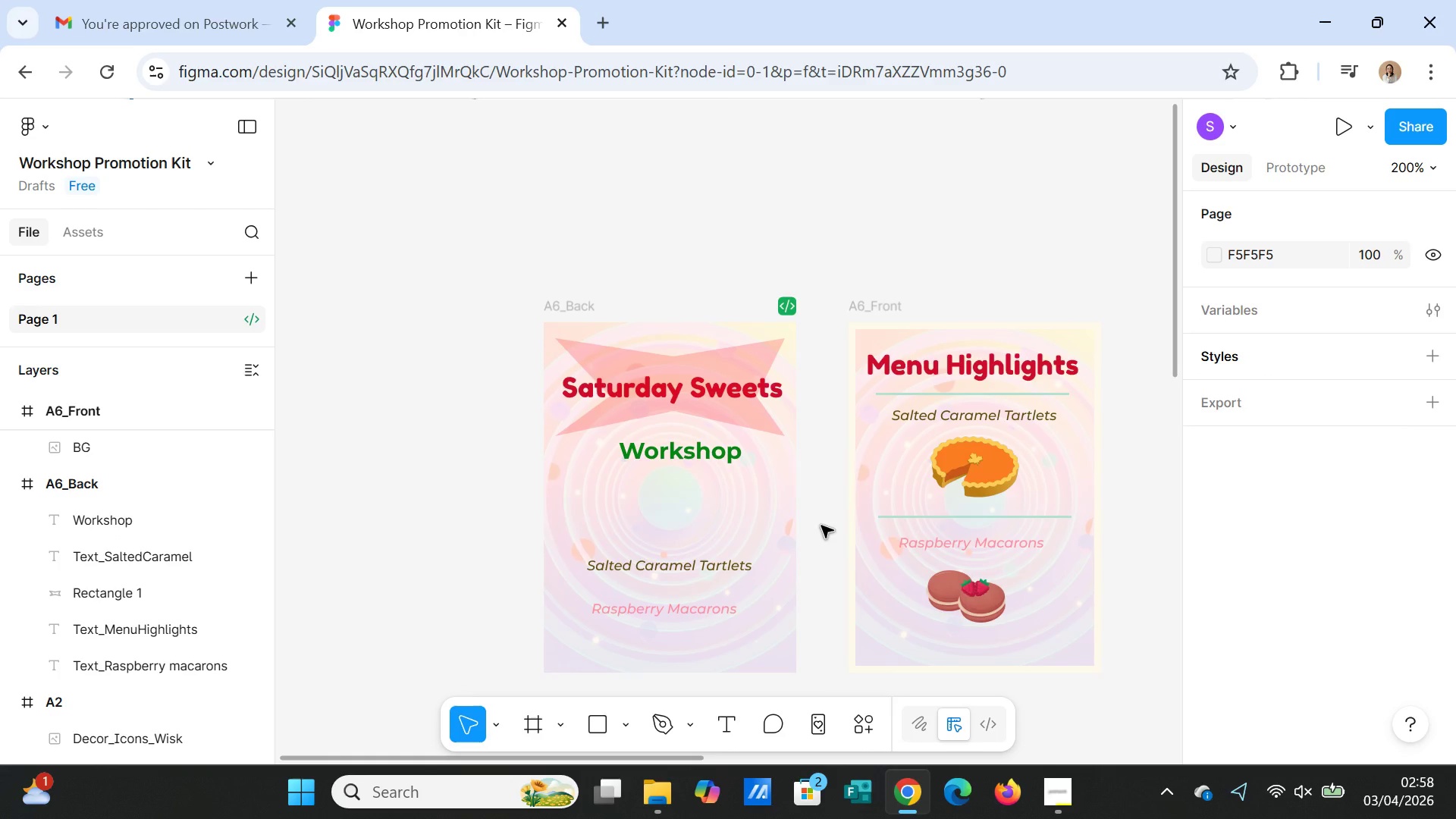 
wait(7.58)
 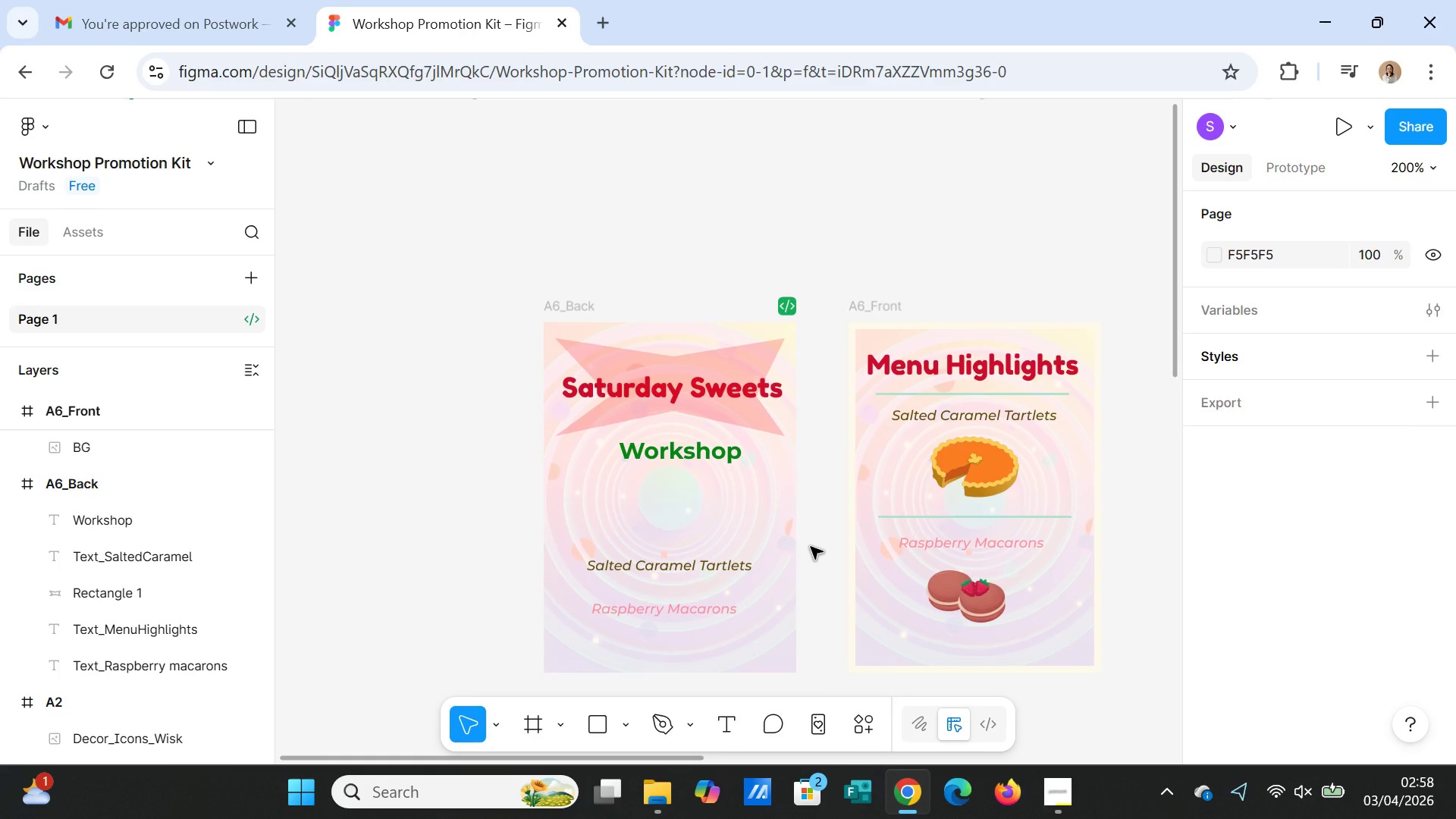 
left_click([701, 570])
 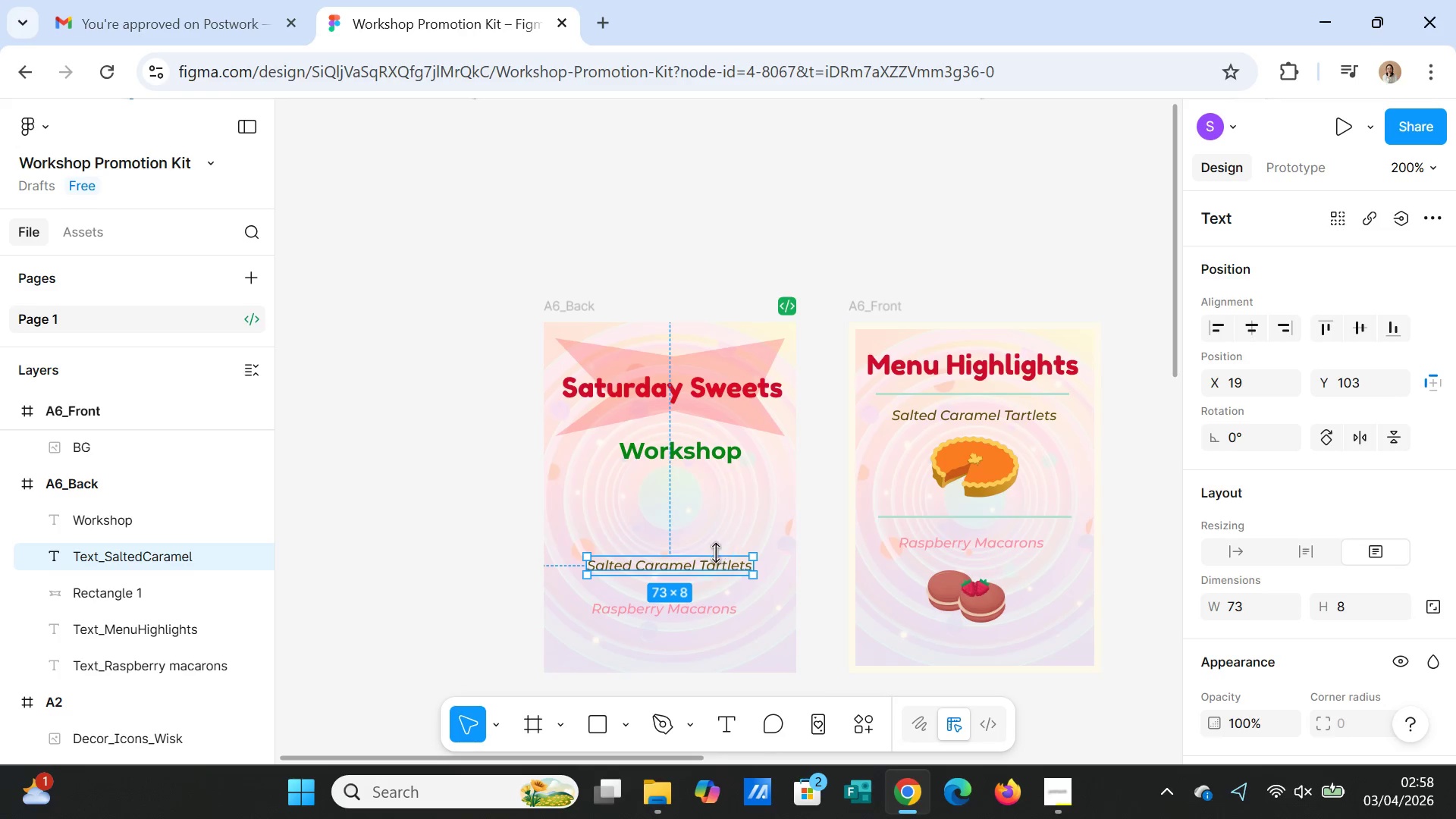 
left_click_drag(start_coordinate=[686, 564], to_coordinate=[664, 504])
 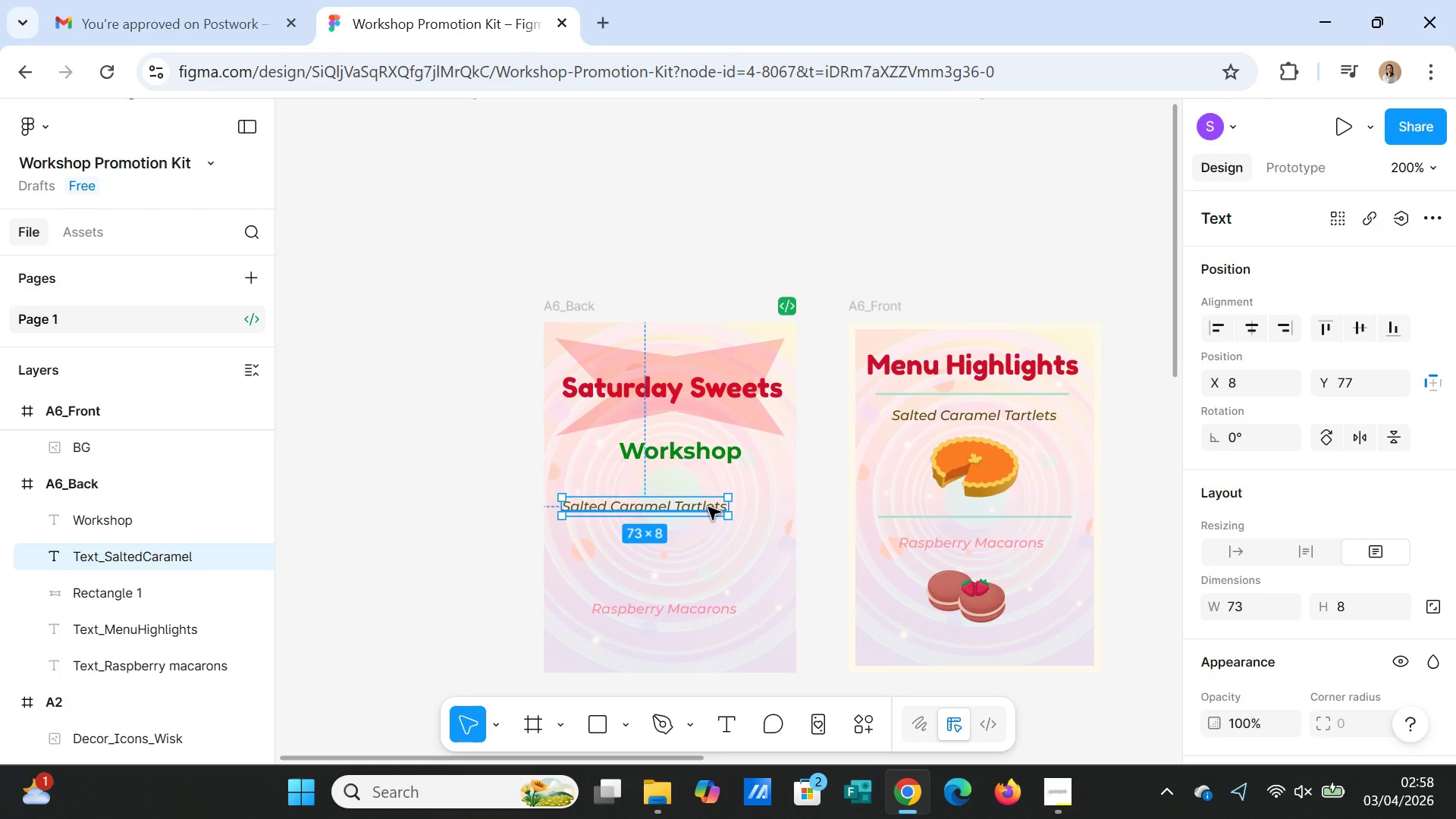 
double_click([710, 508])
 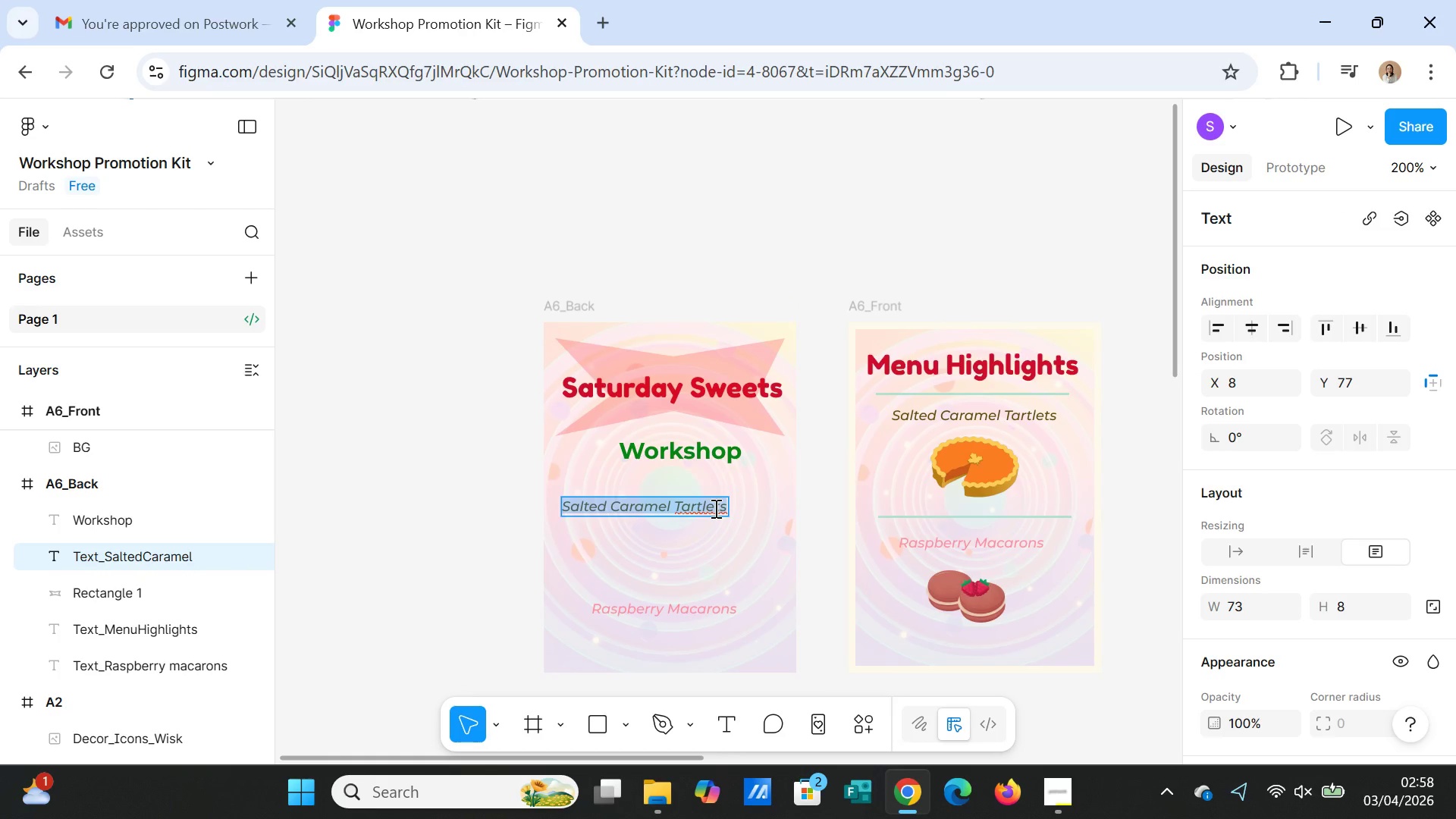 
type(Register Now!)
 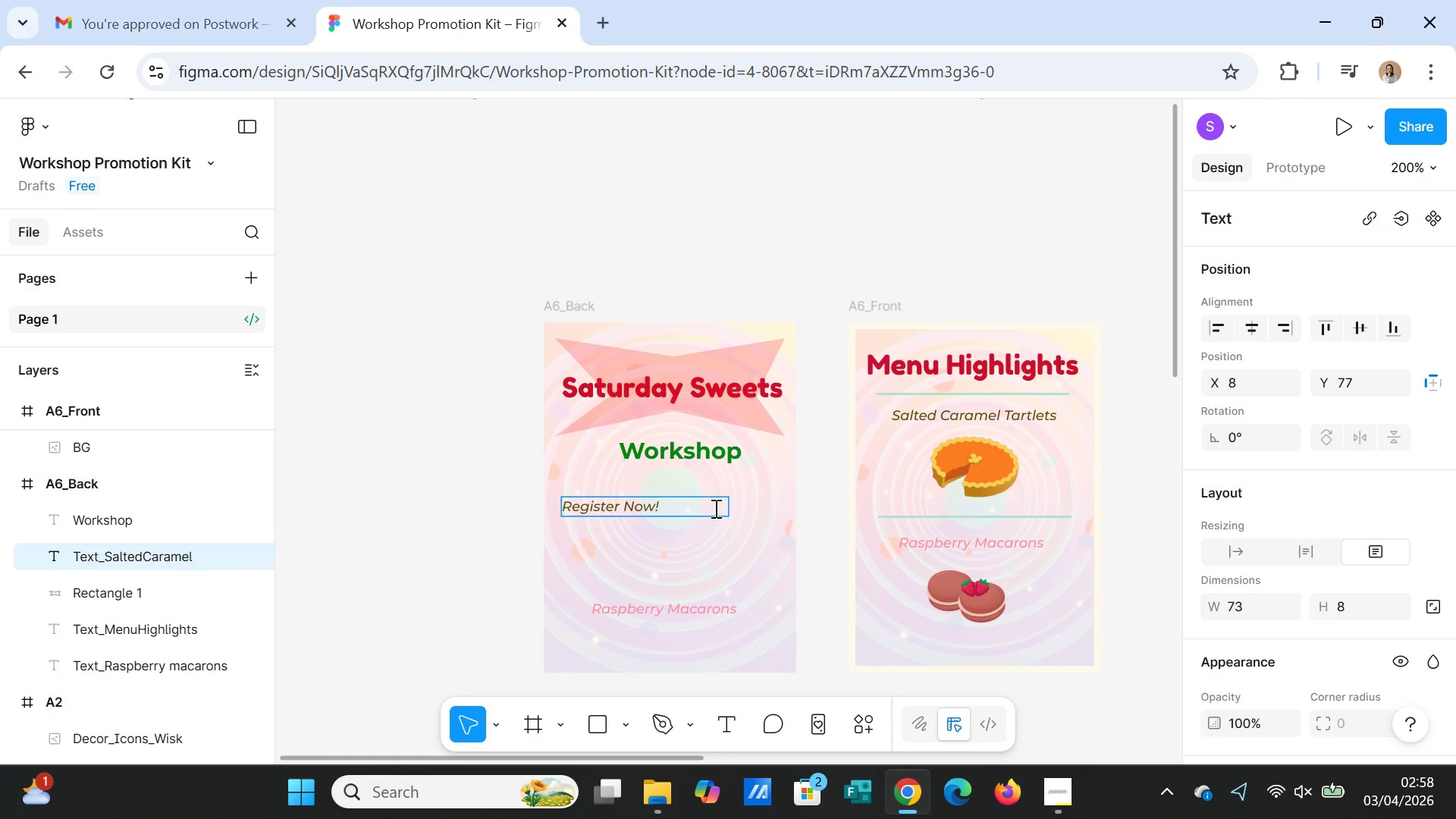 
left_click([727, 585])
 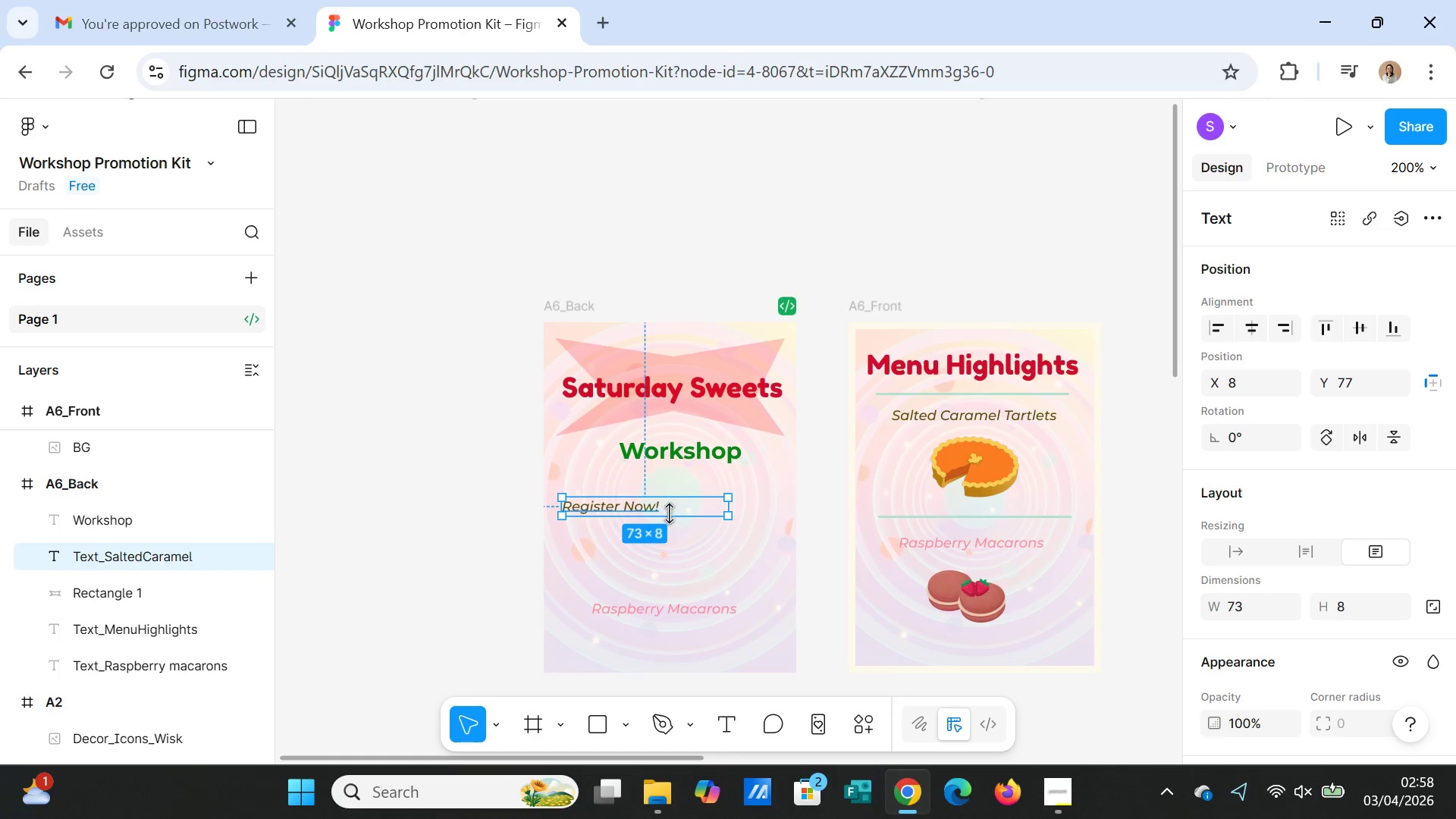 
left_click([667, 506])
 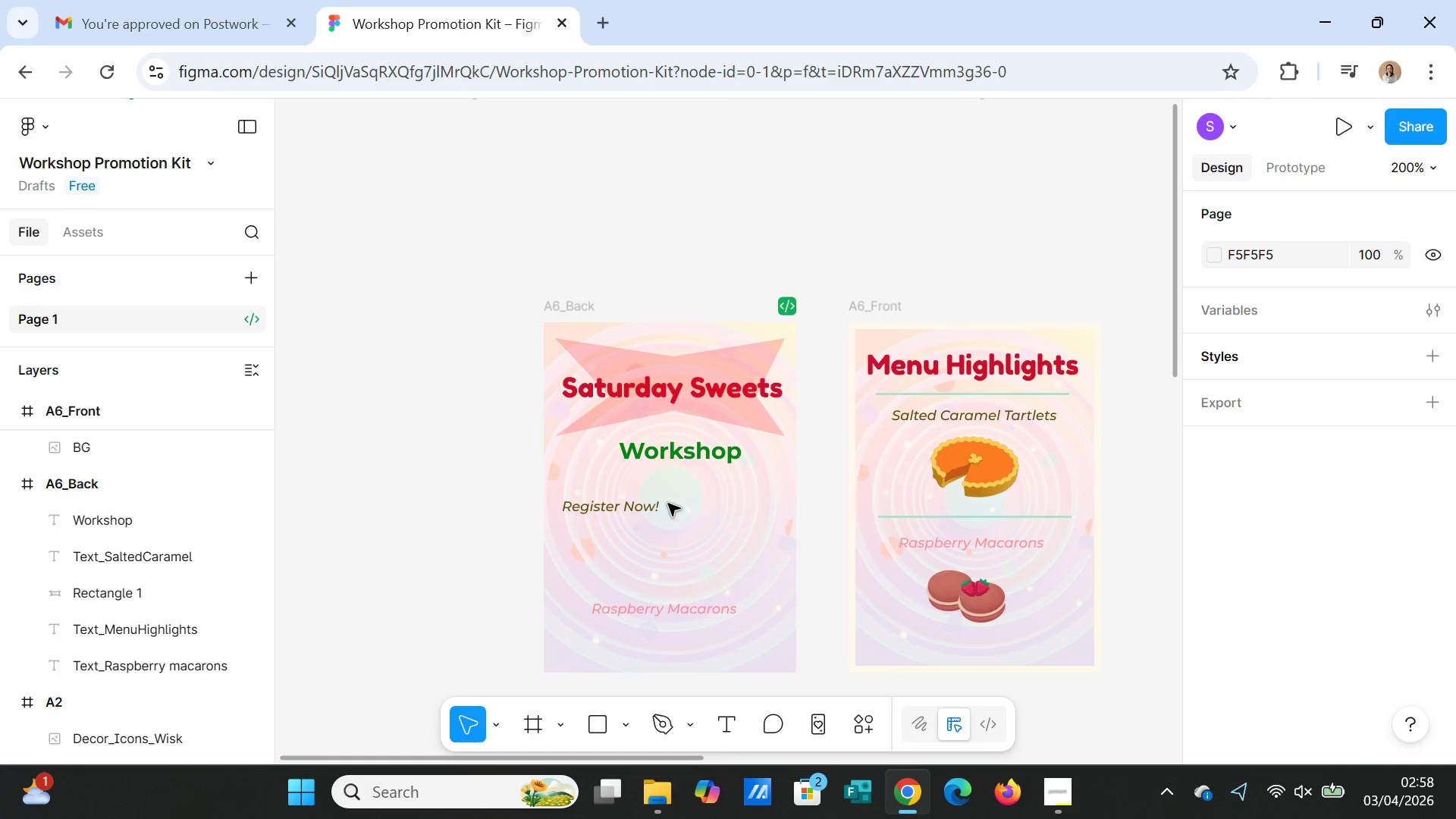 
left_click([648, 508])
 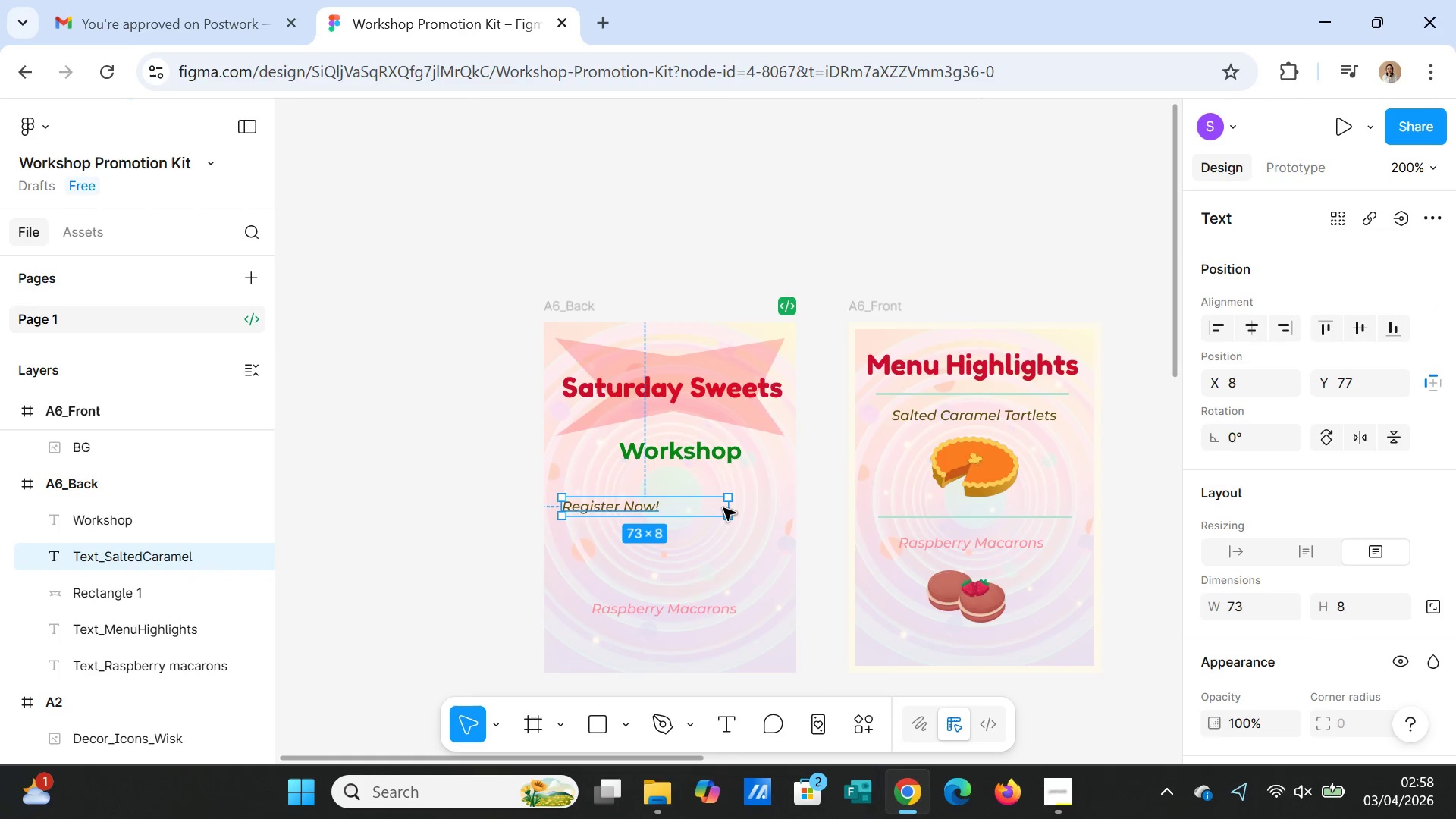 
left_click_drag(start_coordinate=[729, 510], to_coordinate=[671, 514])
 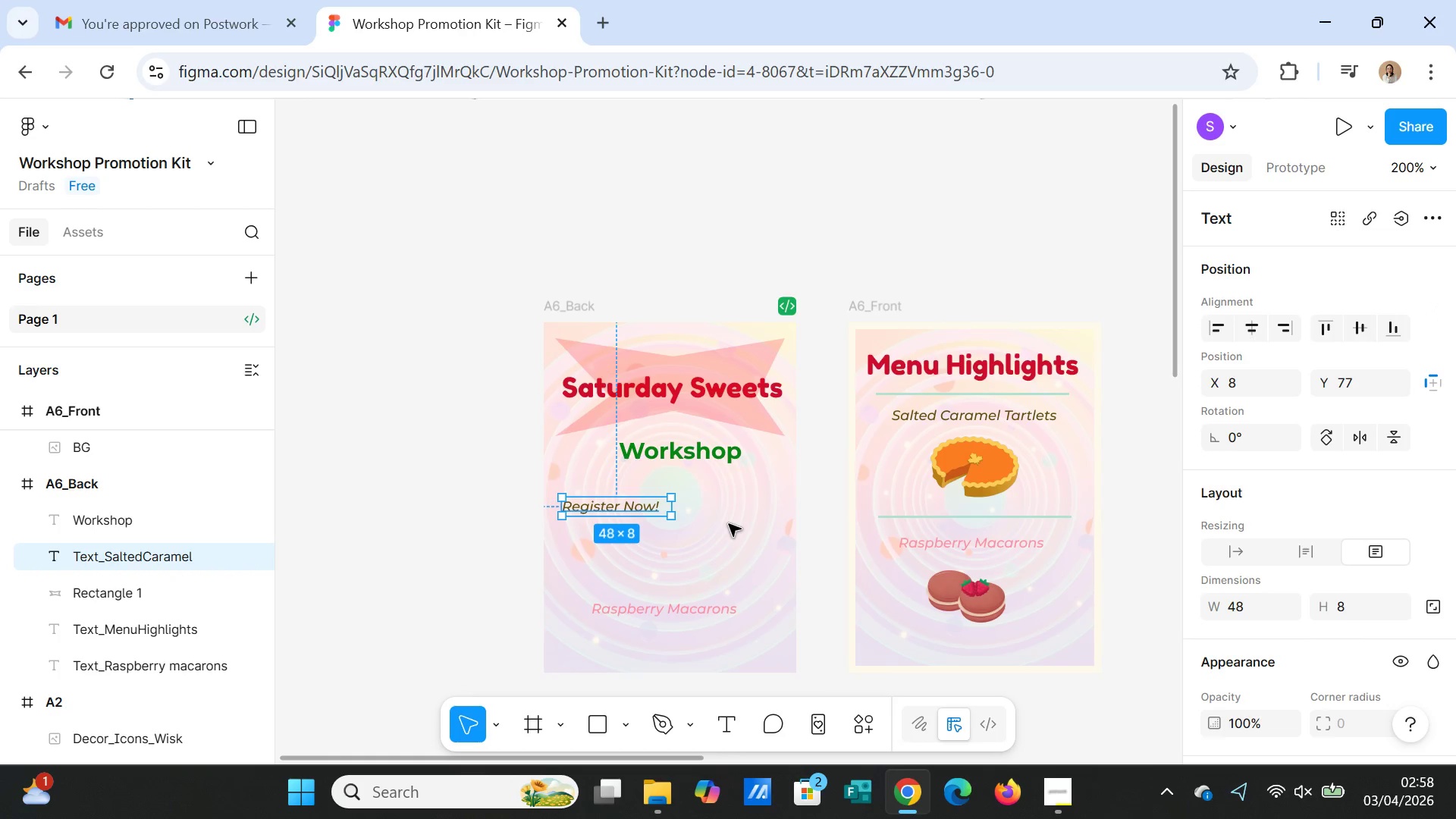 
left_click([729, 524])
 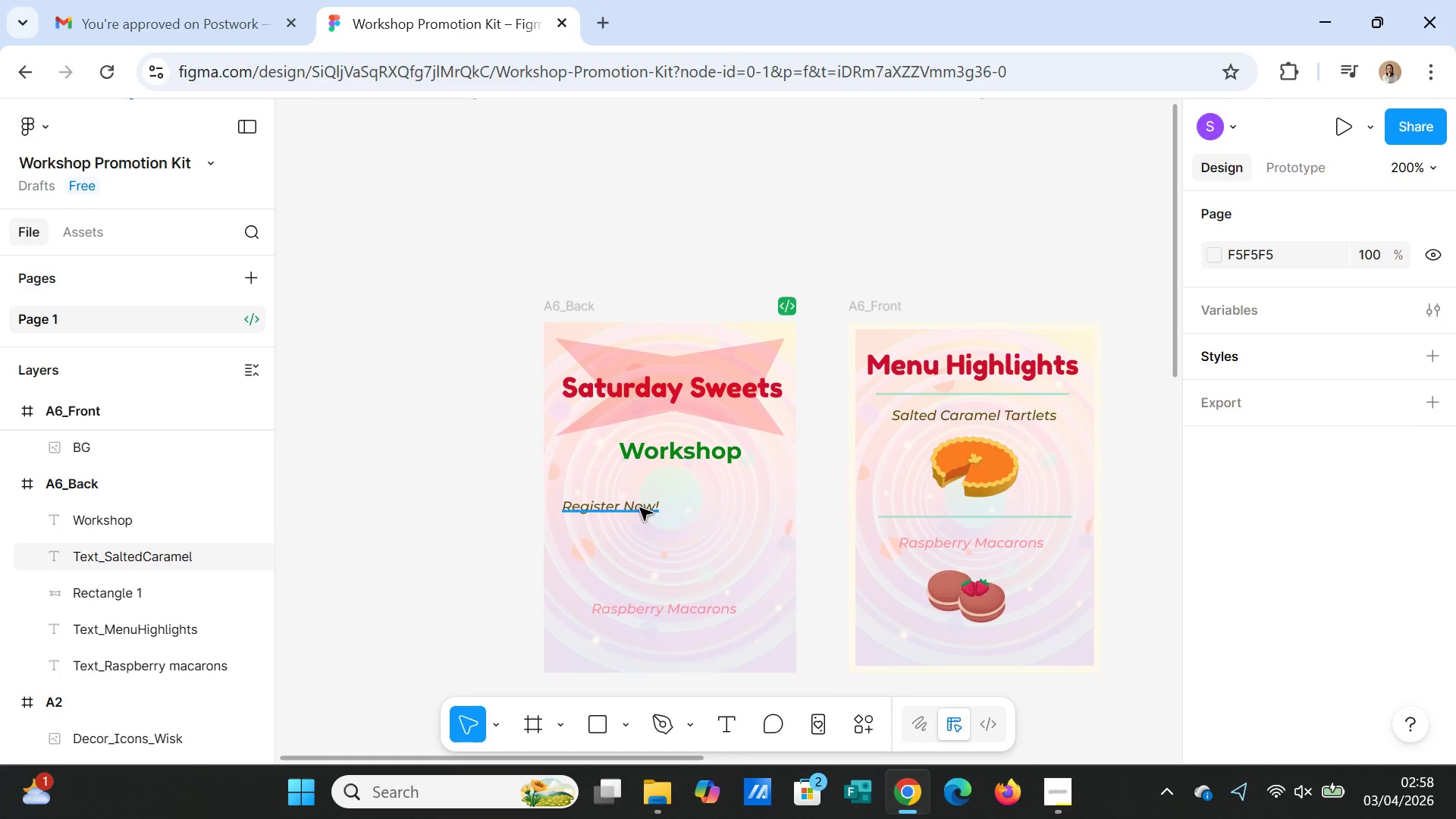 
left_click_drag(start_coordinate=[640, 508], to_coordinate=[699, 499])
 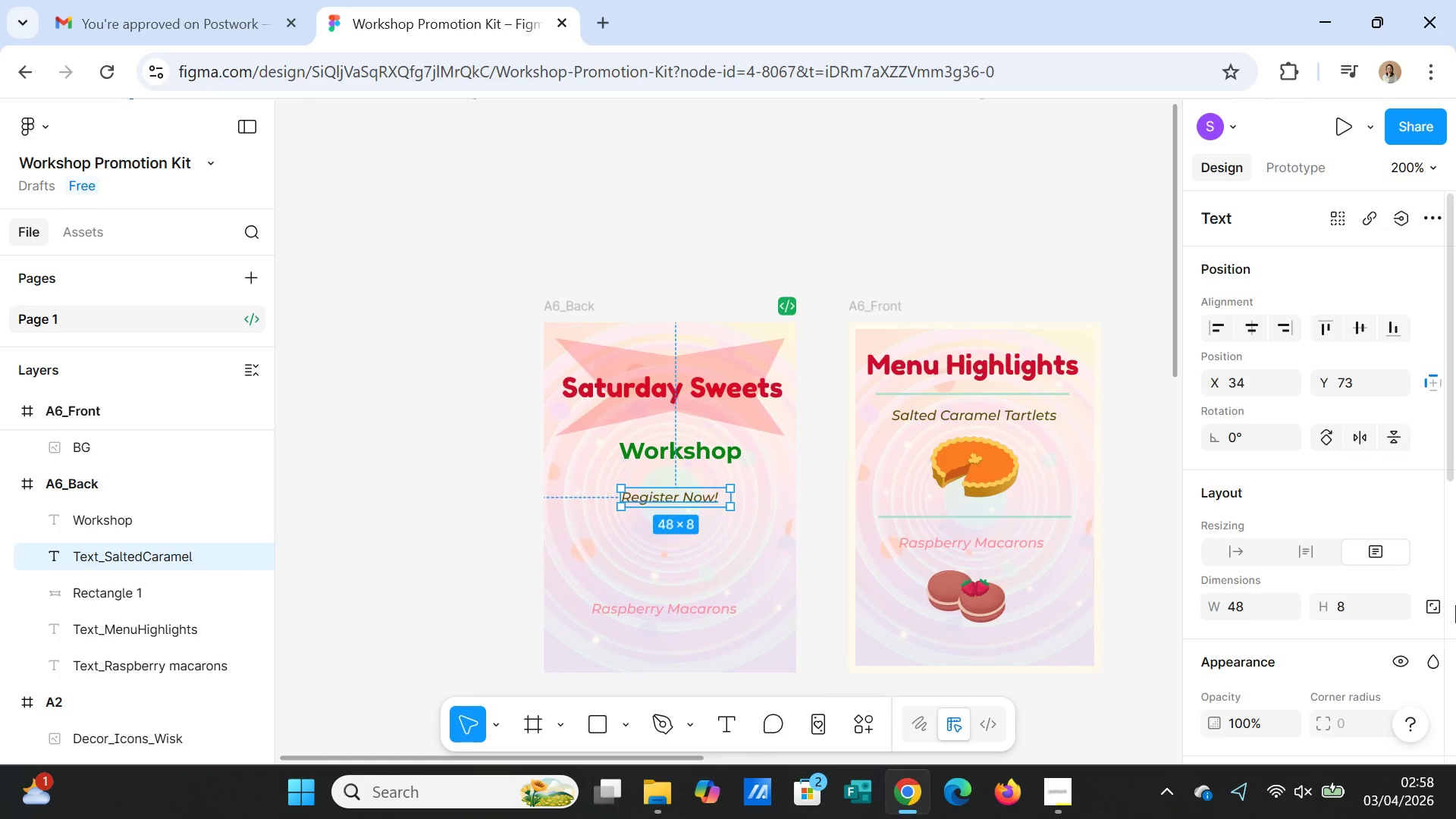 
scroll: coordinate [1332, 639], scroll_direction: down, amount: 4.0
 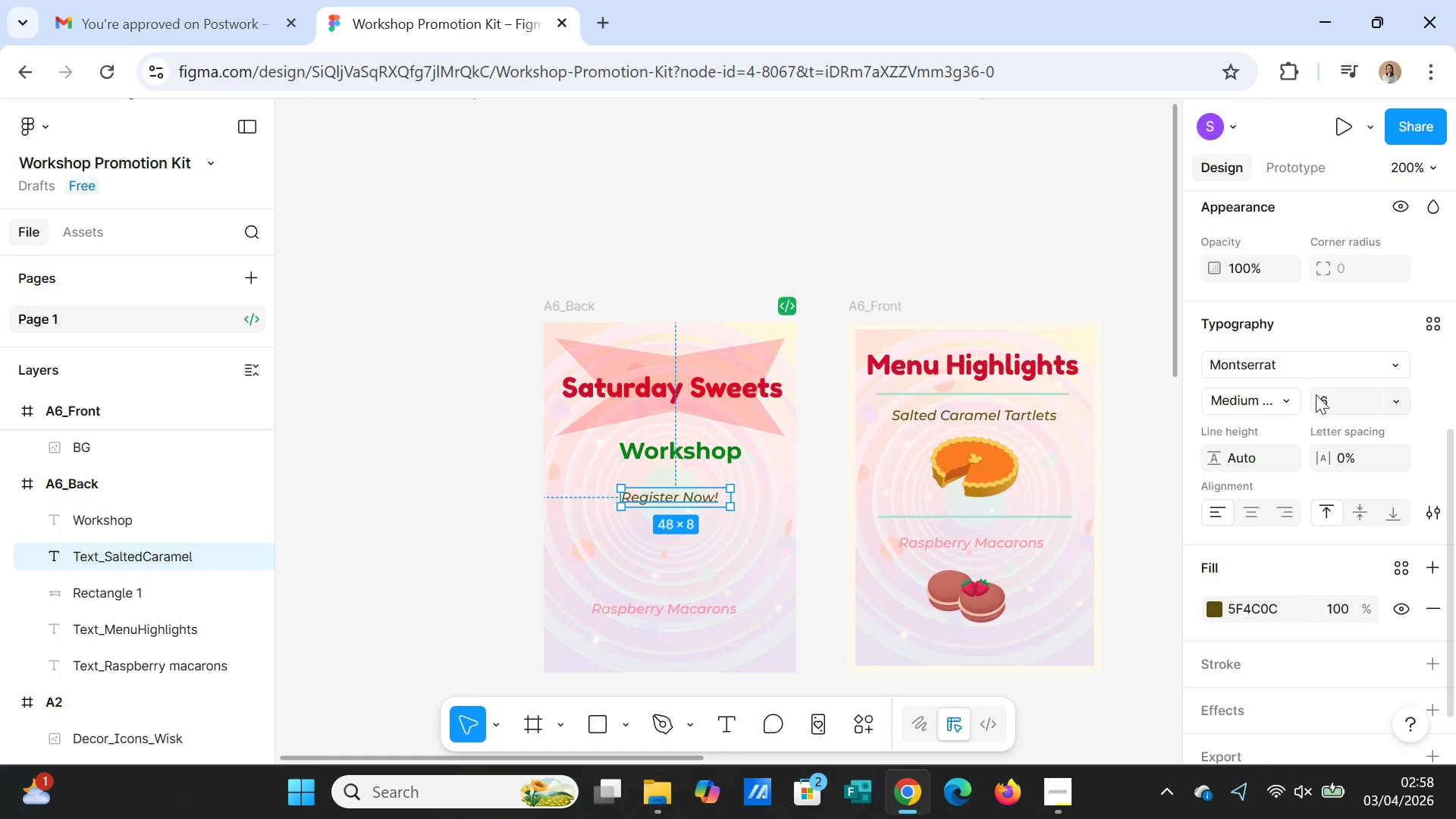 
left_click([1285, 391])
 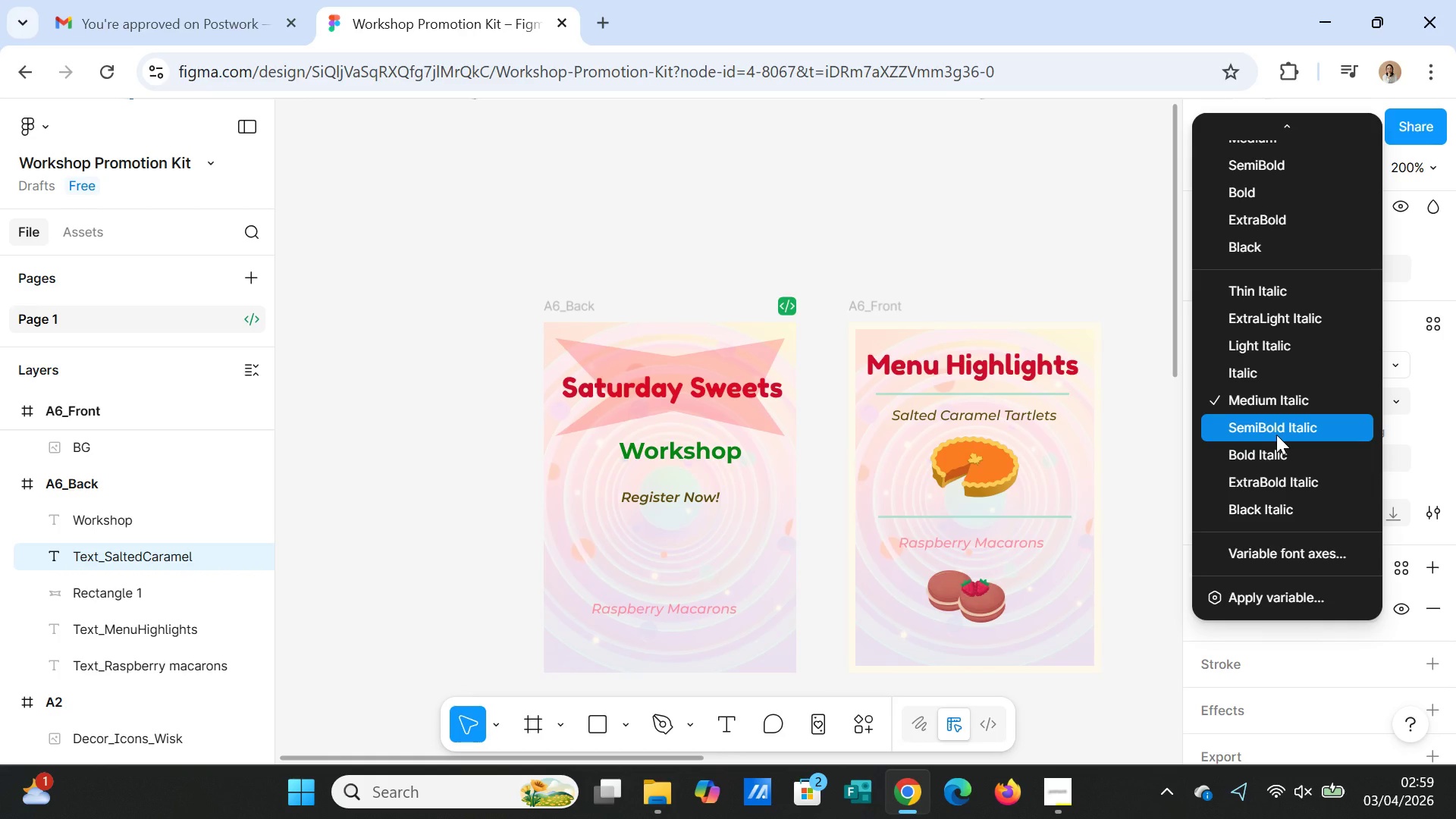 
wait(5.47)
 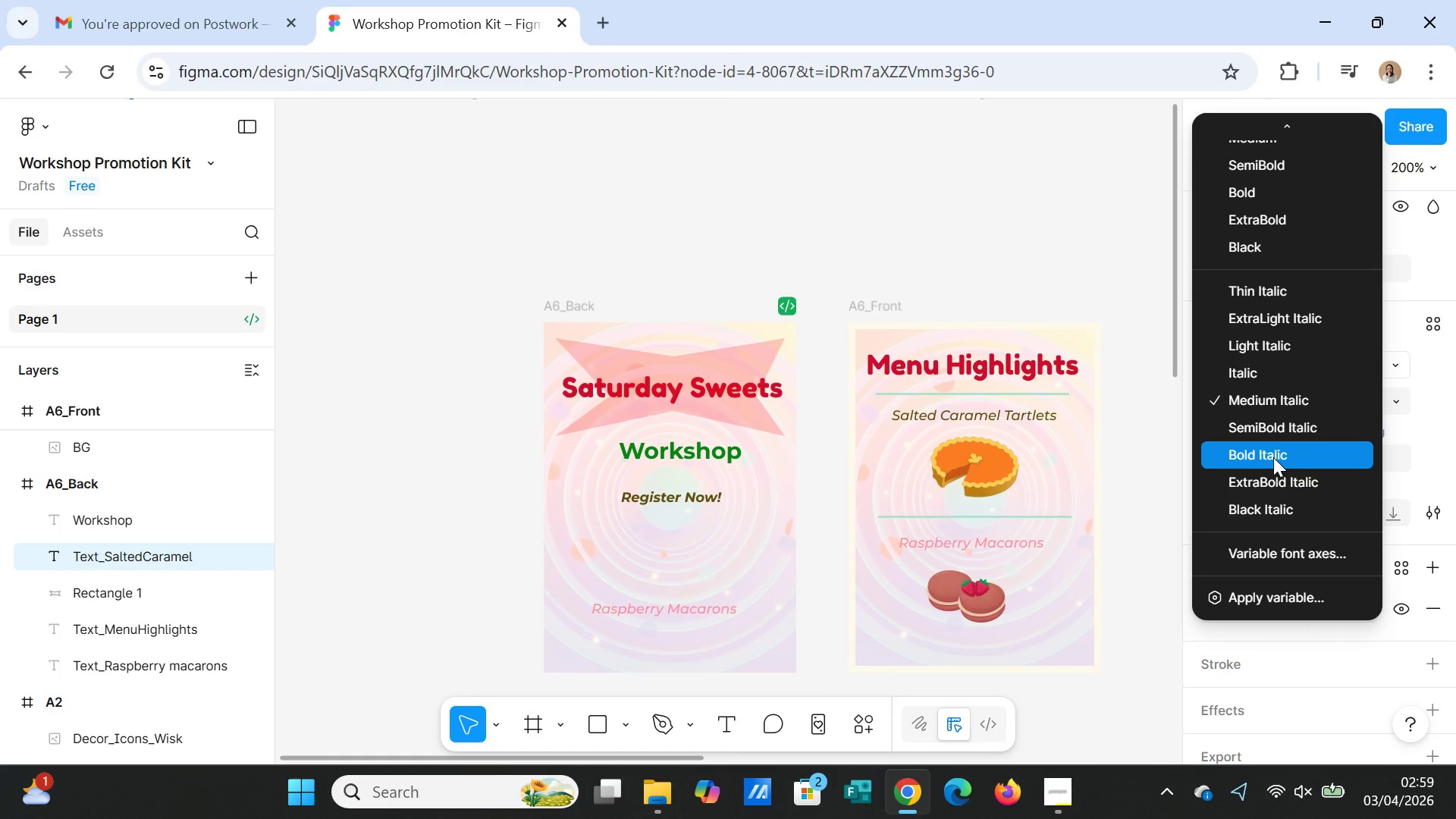 
left_click([1280, 463])
 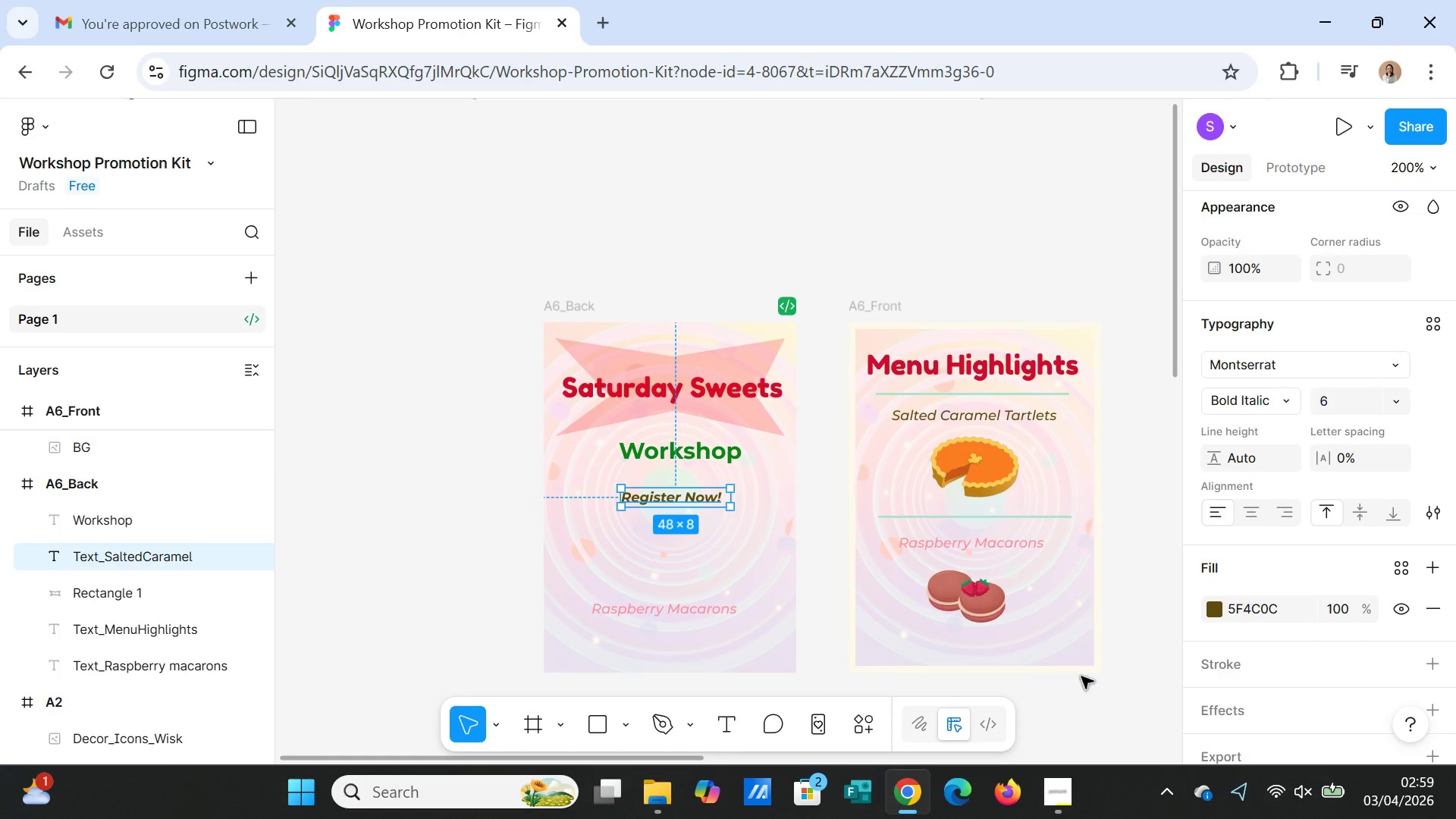 
left_click([1139, 683])
 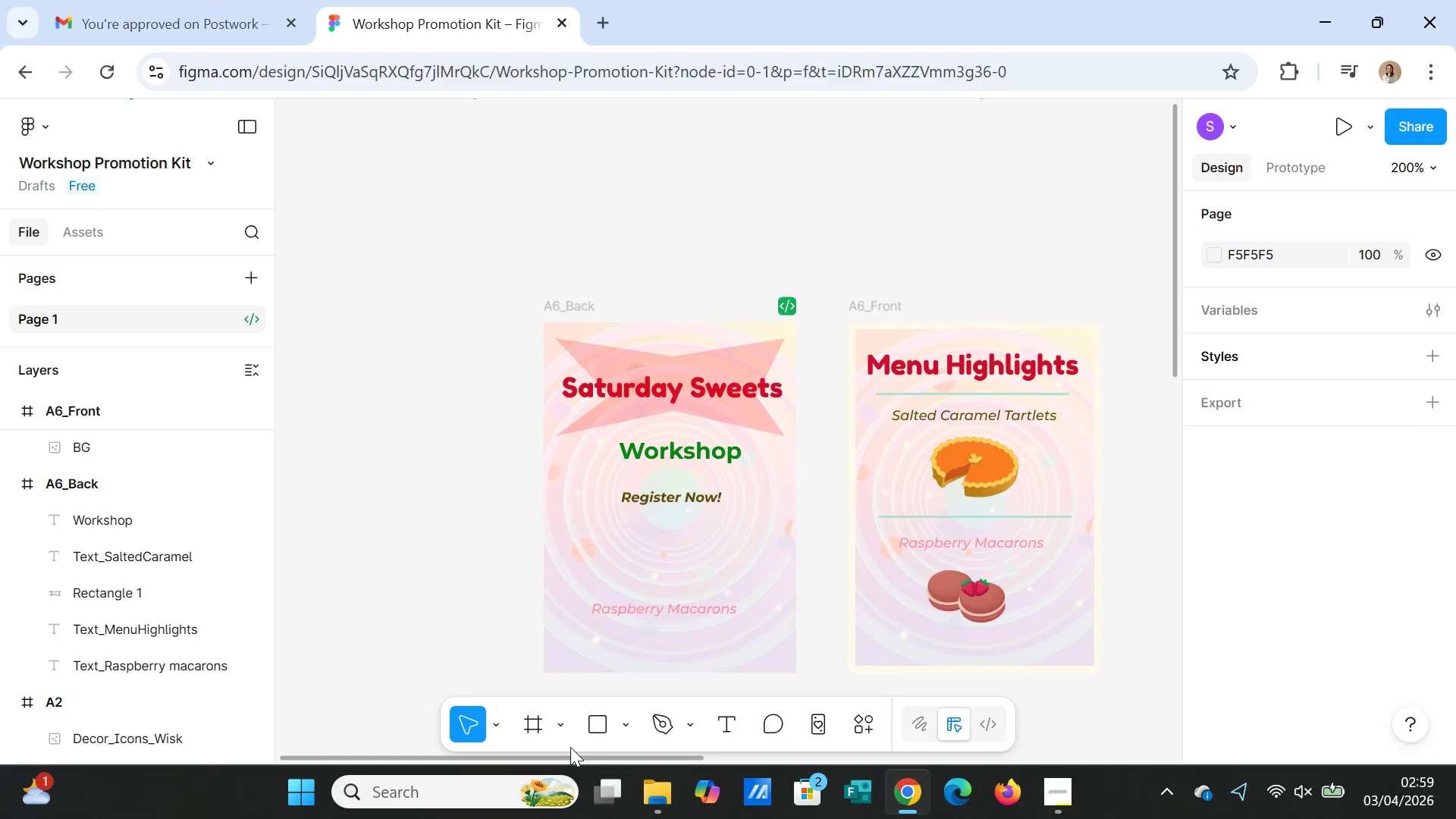 
wait(7.48)
 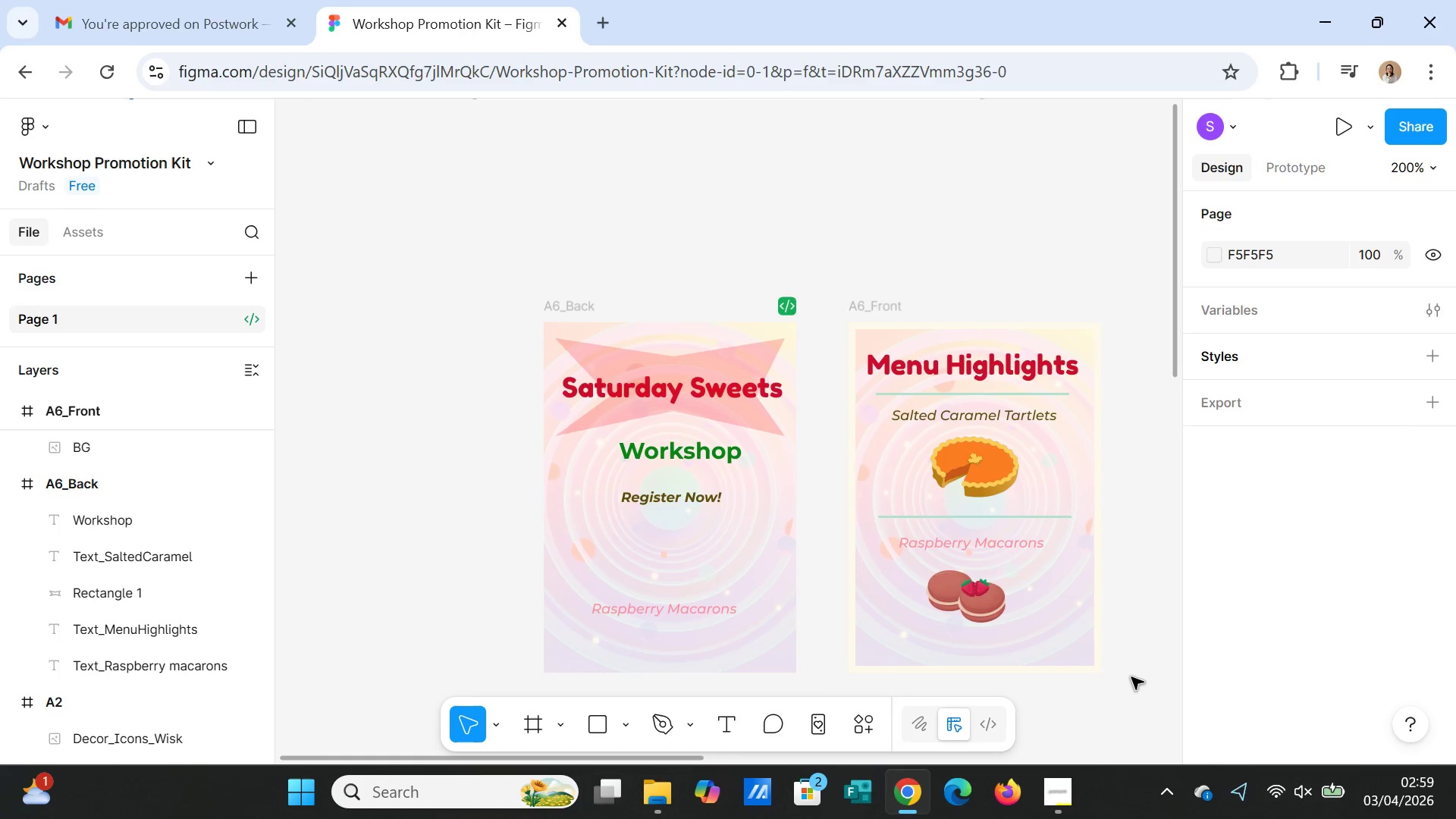 
left_click([729, 723])
 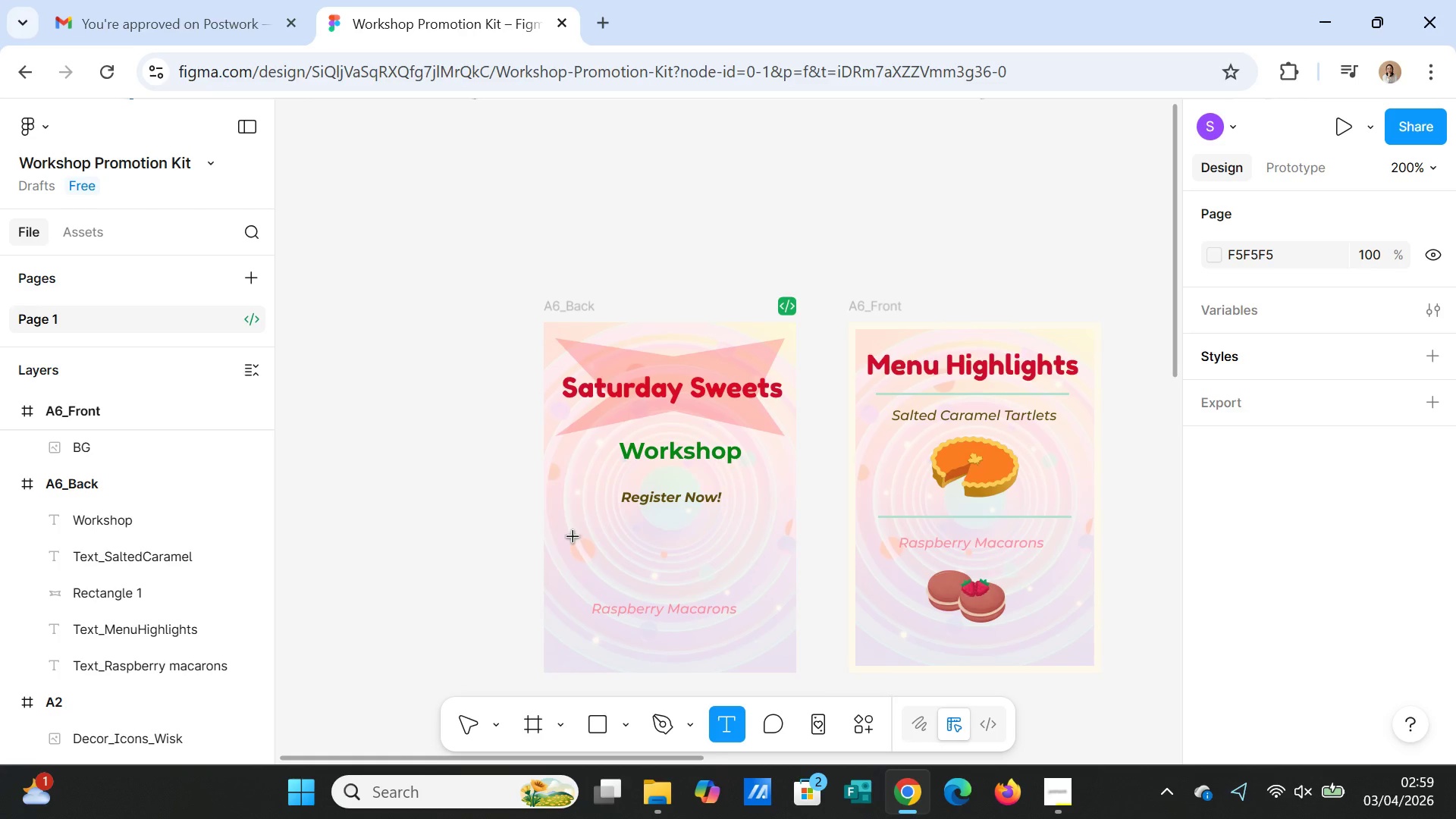 
left_click_drag(start_coordinate=[572, 525], to_coordinate=[758, 557])
 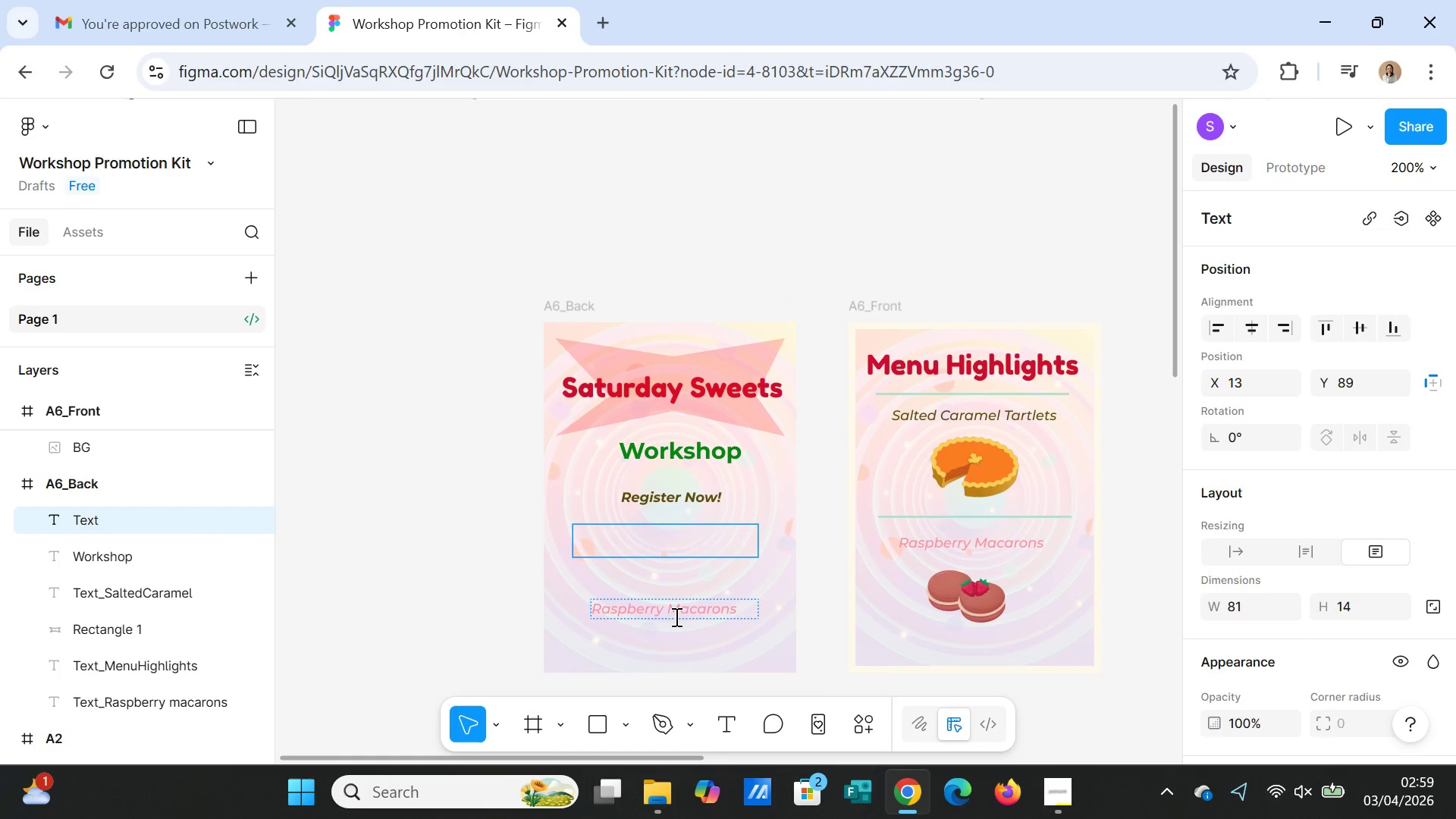 
left_click([675, 617])
 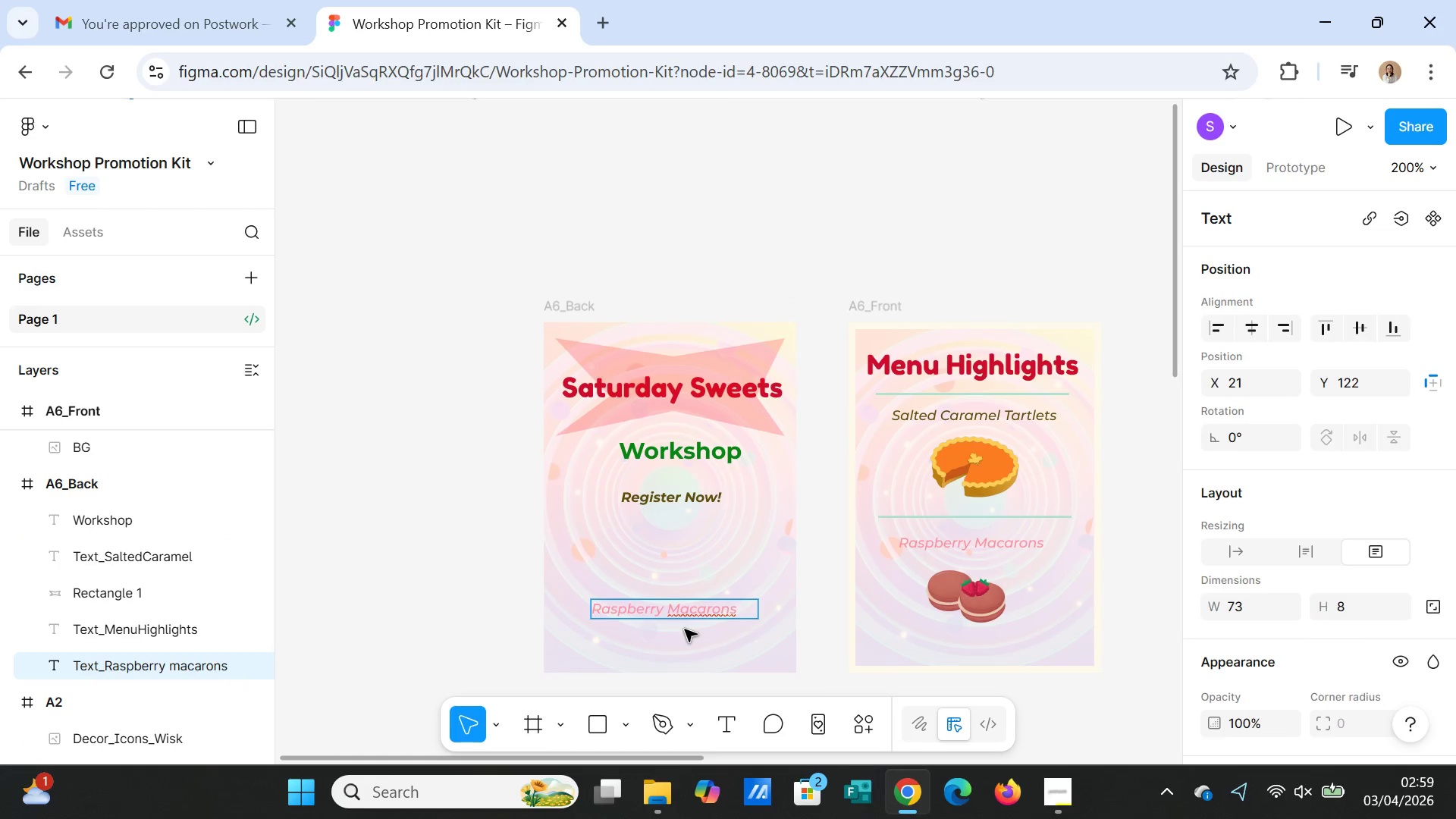 
left_click([685, 629])
 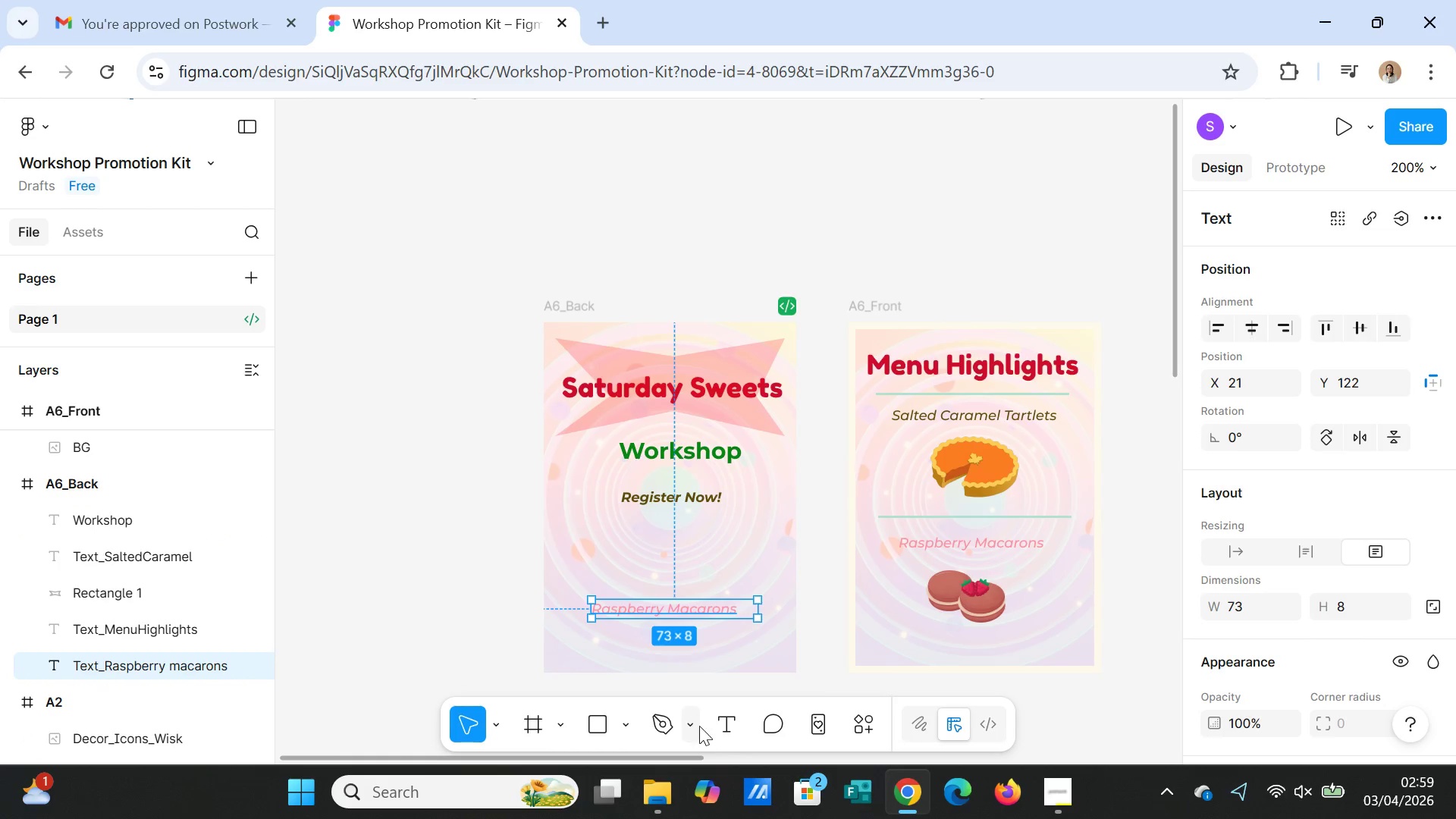 
left_click([724, 727])
 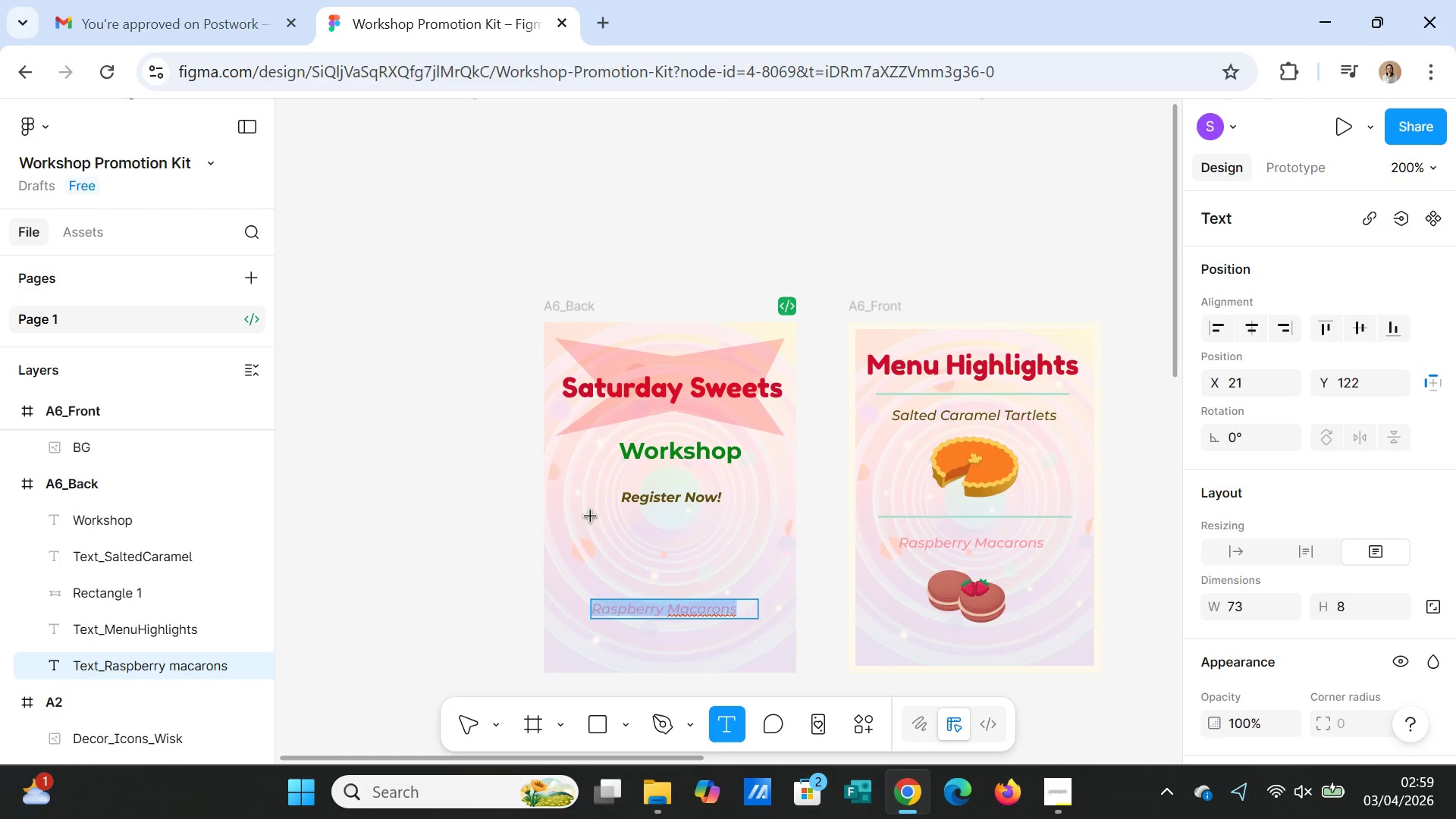 
left_click([680, 643])
 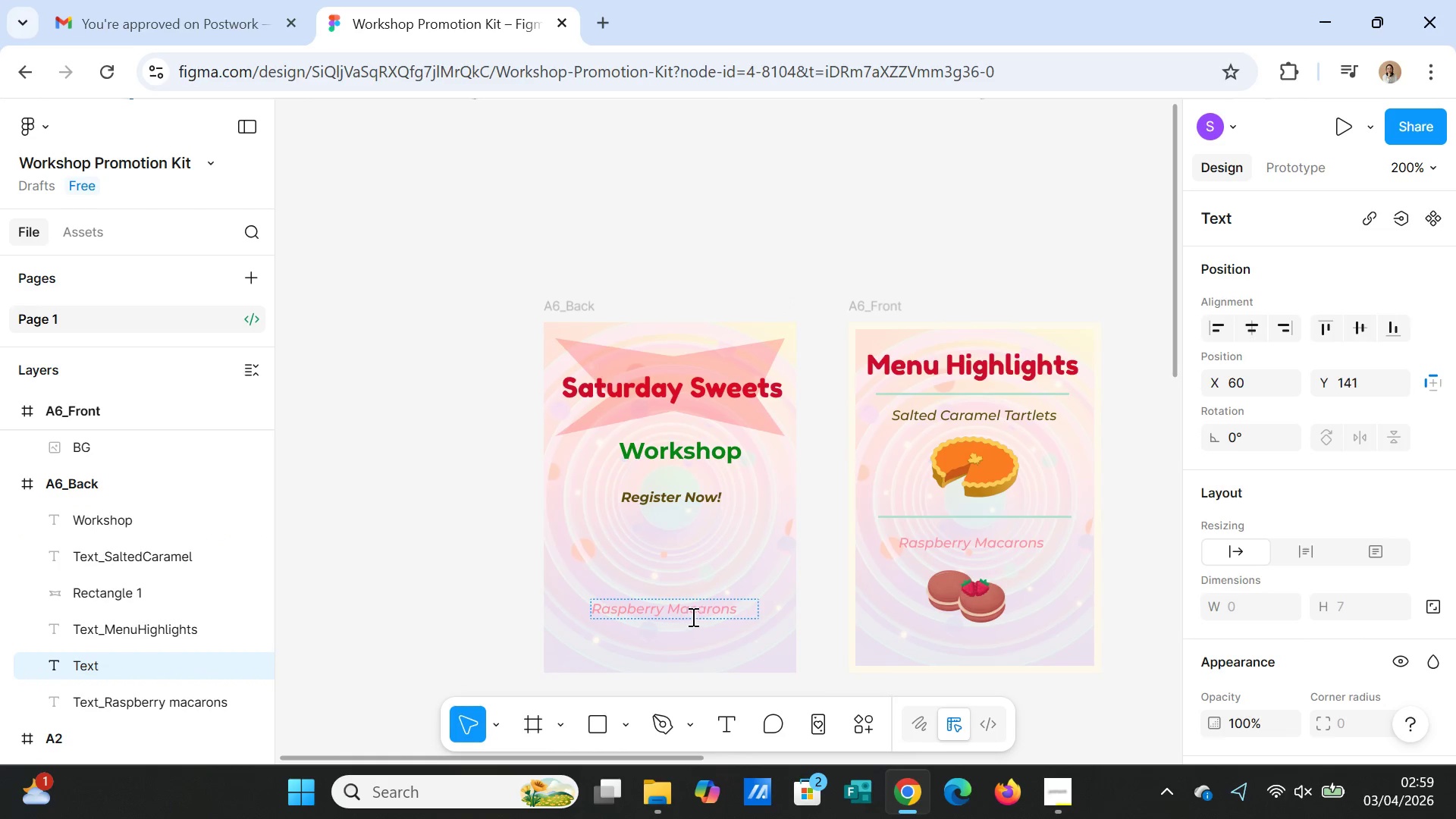 
double_click([692, 617])
 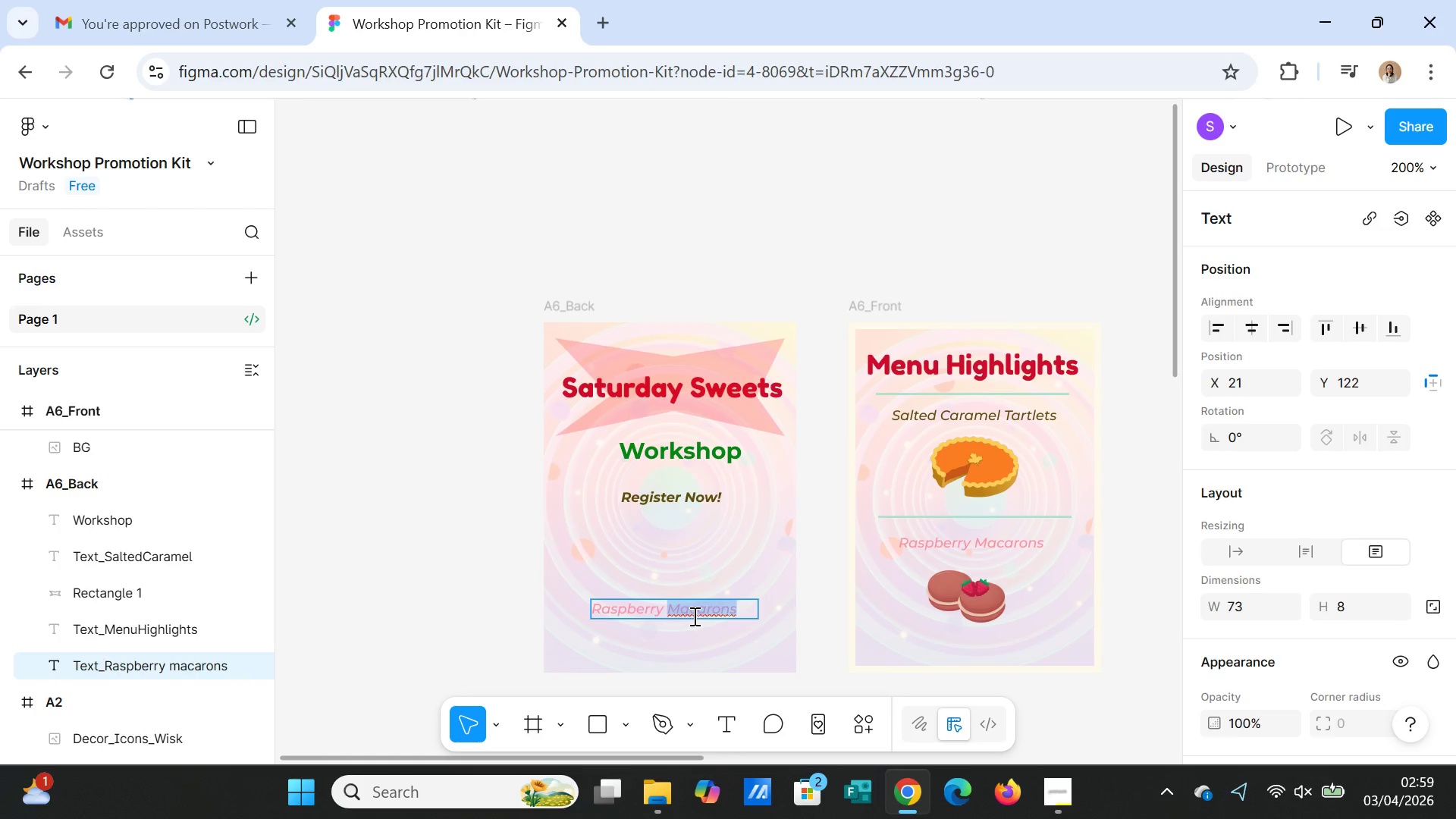 
double_click([693, 616])
 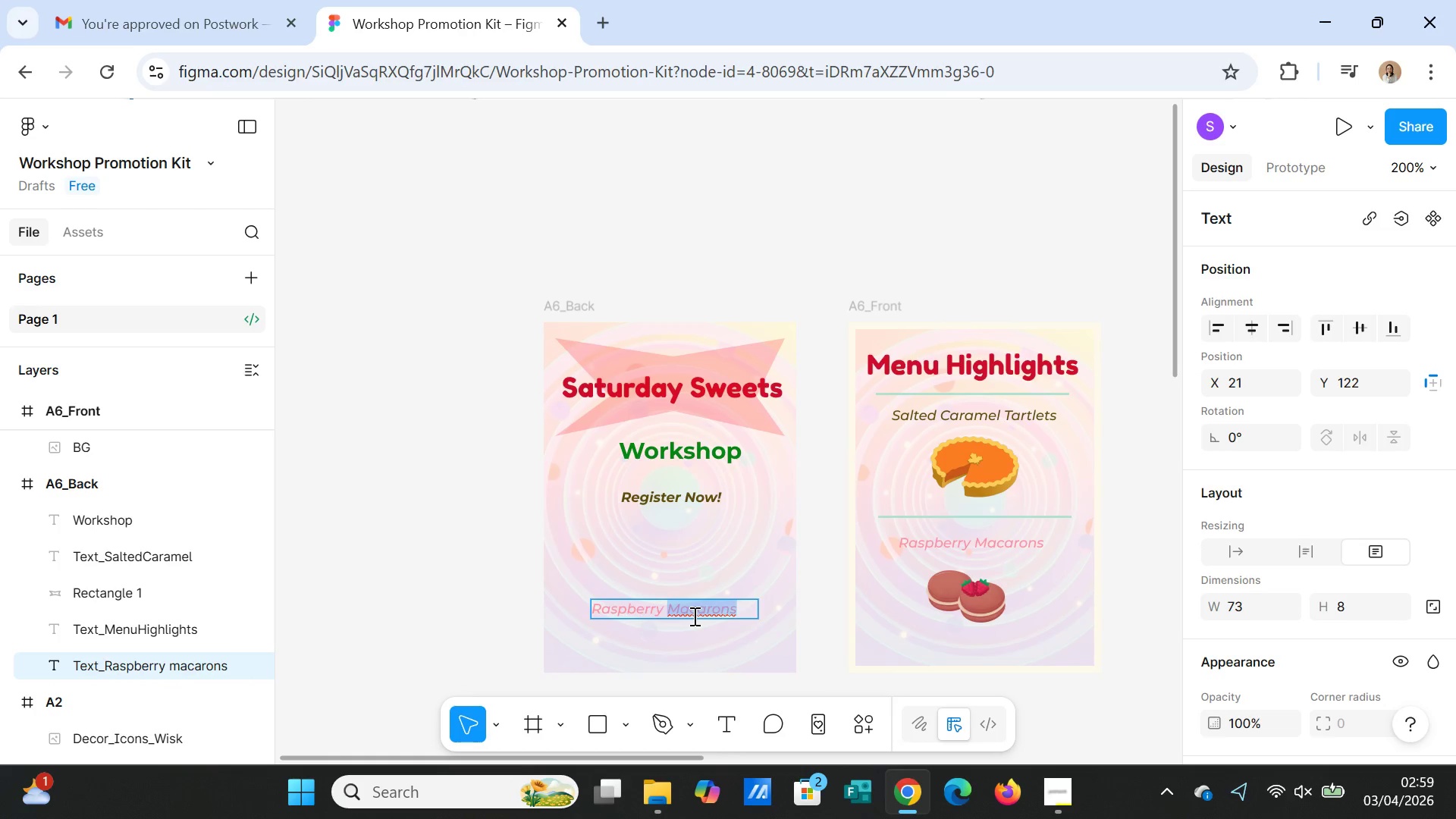 
triple_click([693, 616])
 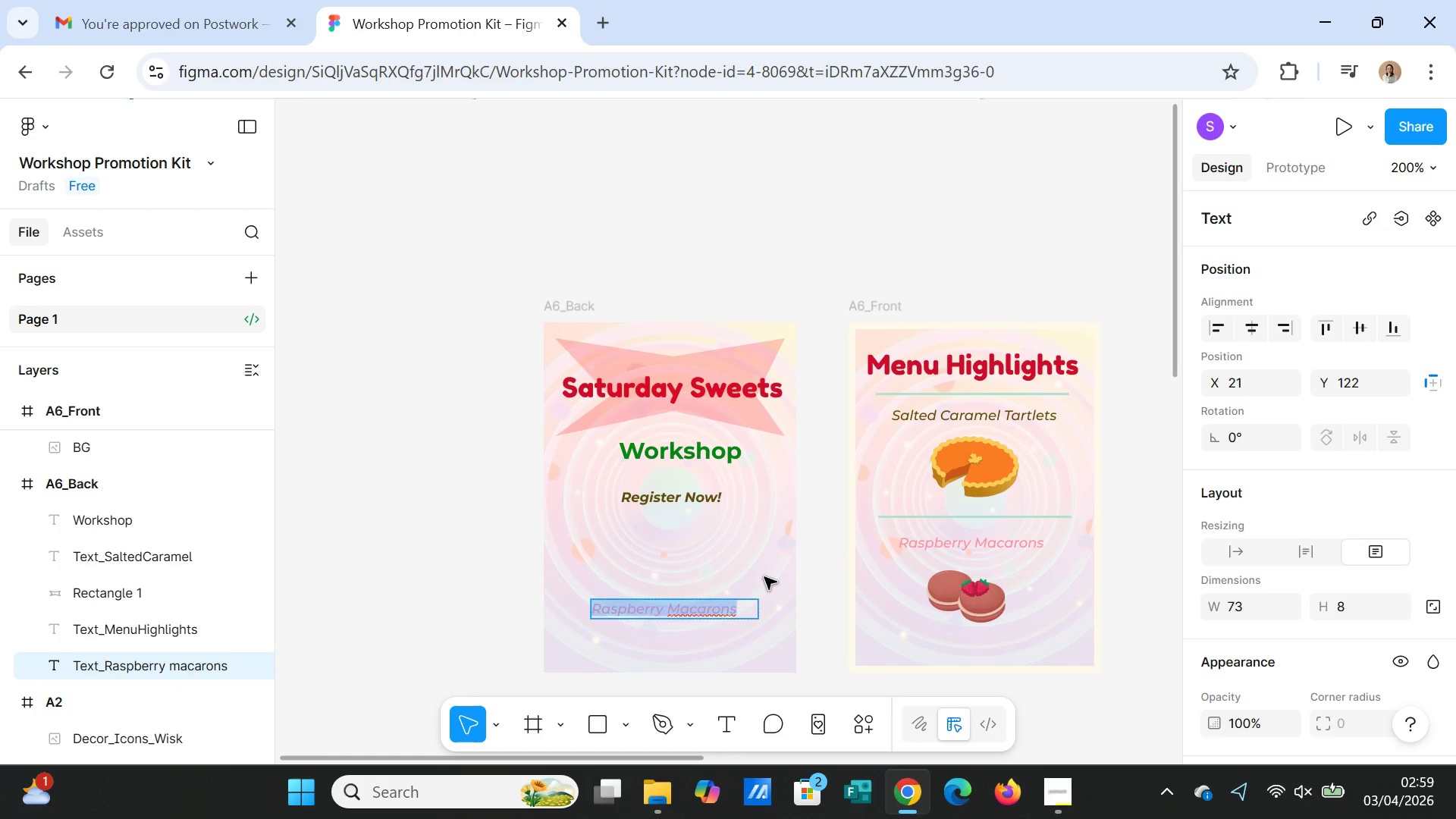 
type(Date : )
 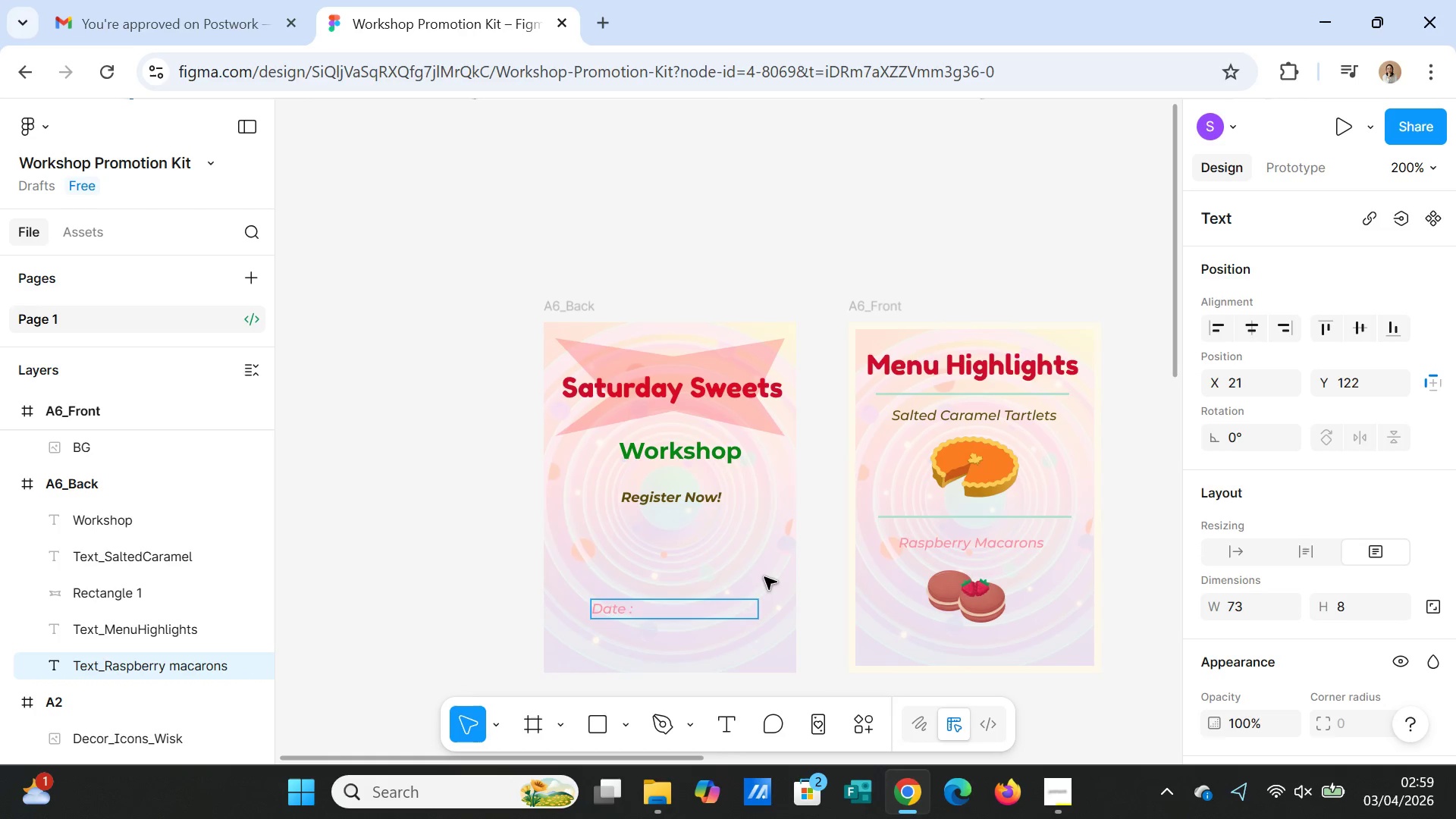 
hold_key(key=Minus, duration=1.5)
 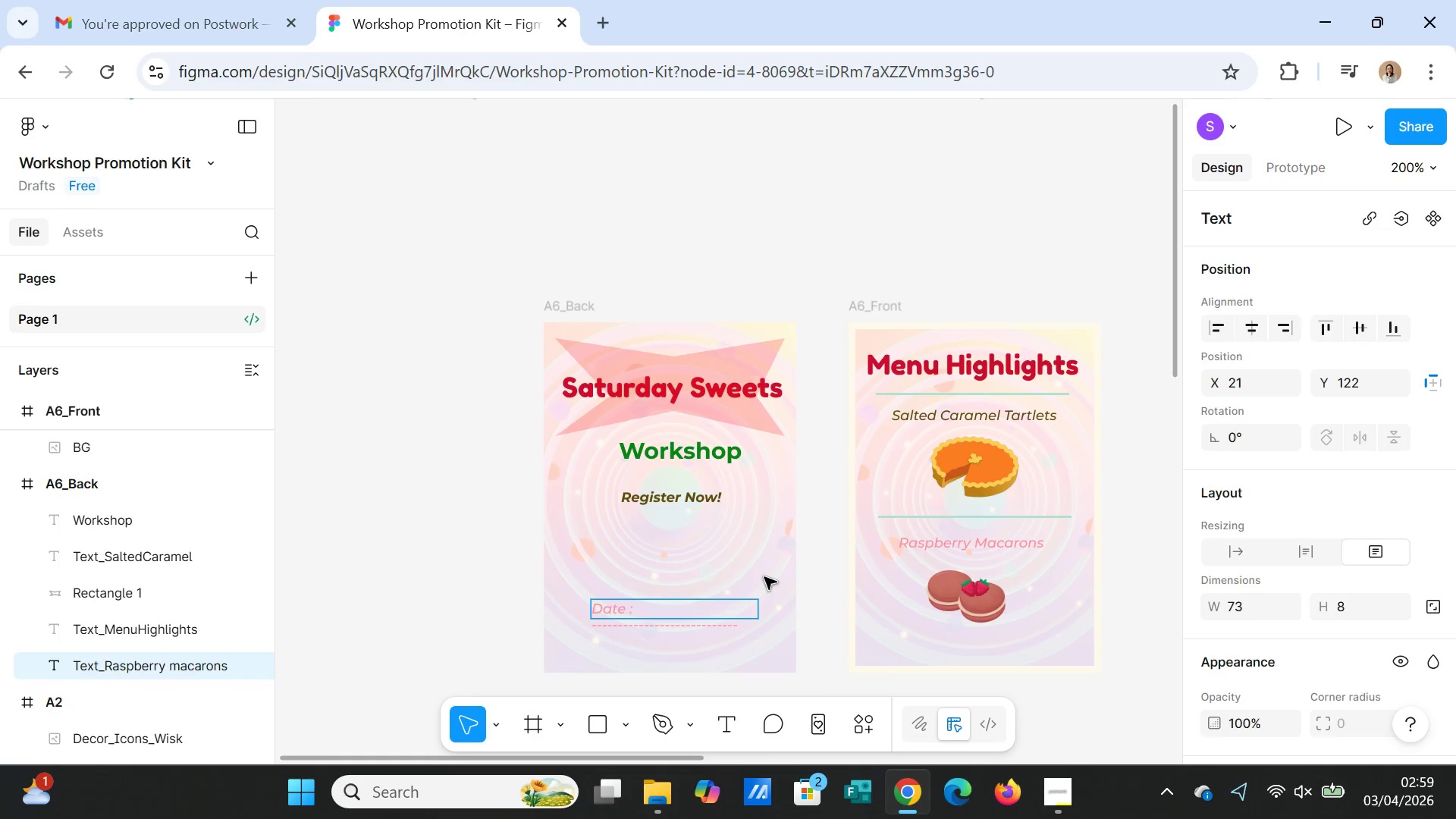 
key(Backslash)
 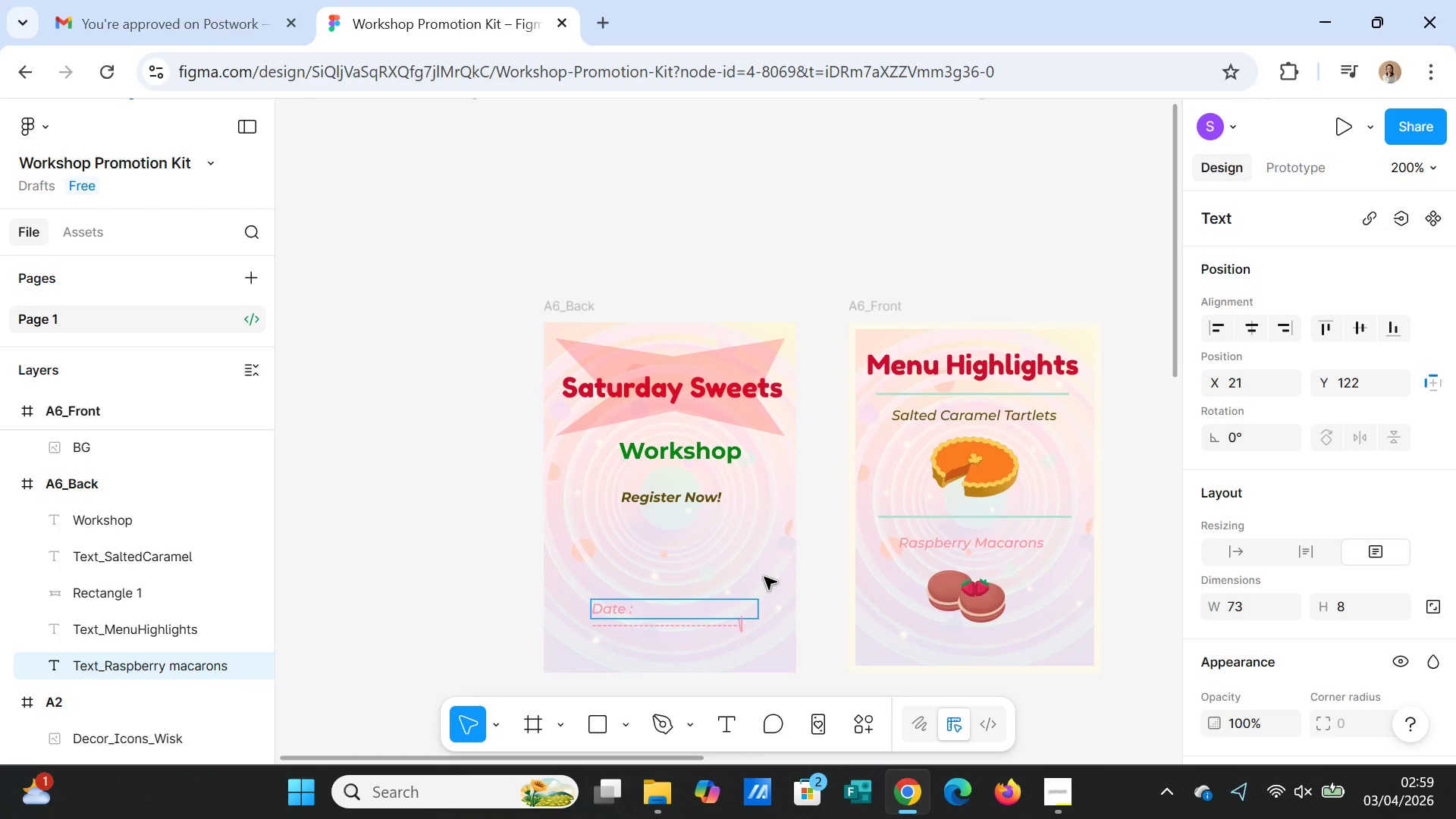 
key(Backspace)
 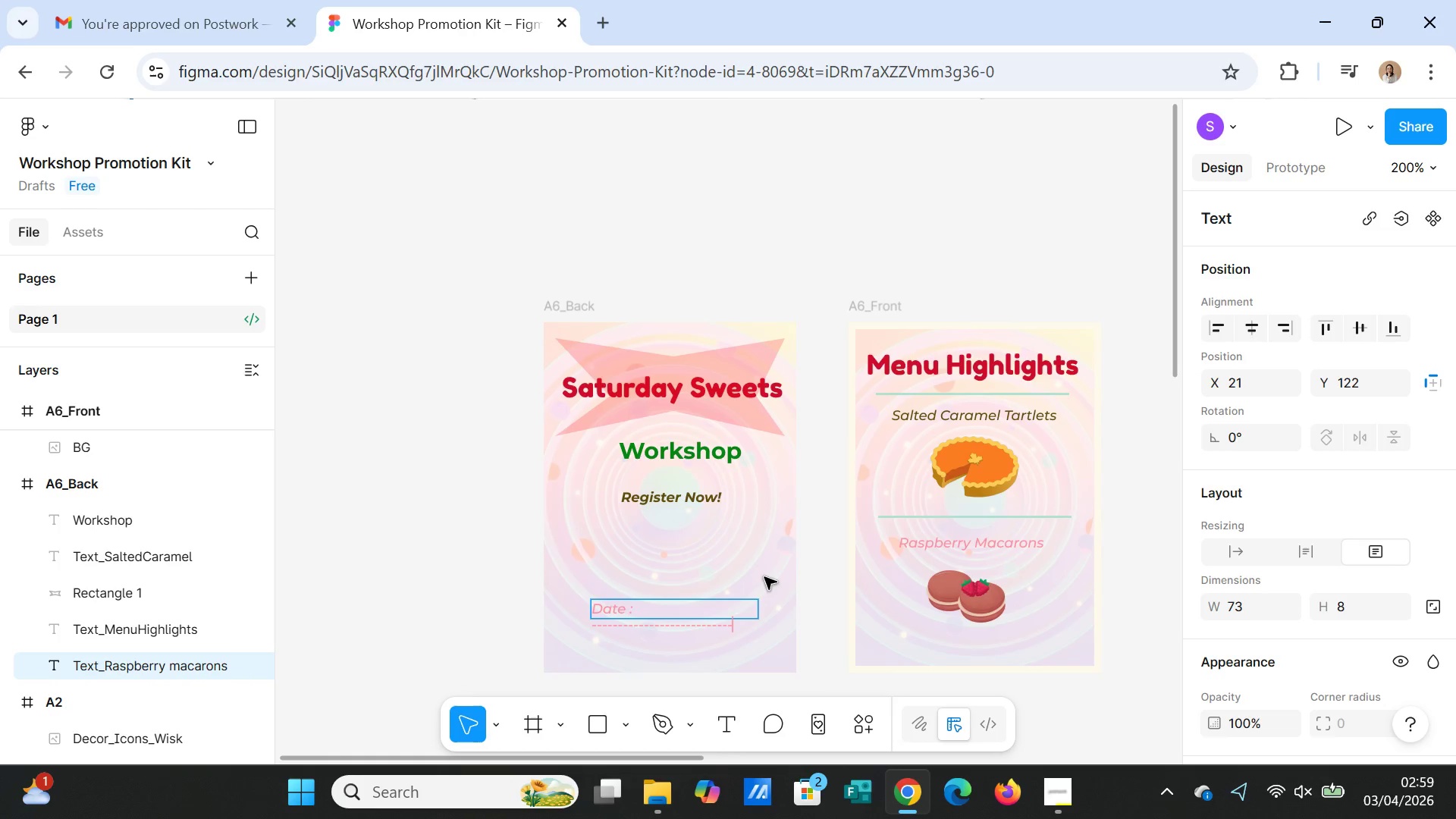 
key(Backspace)
 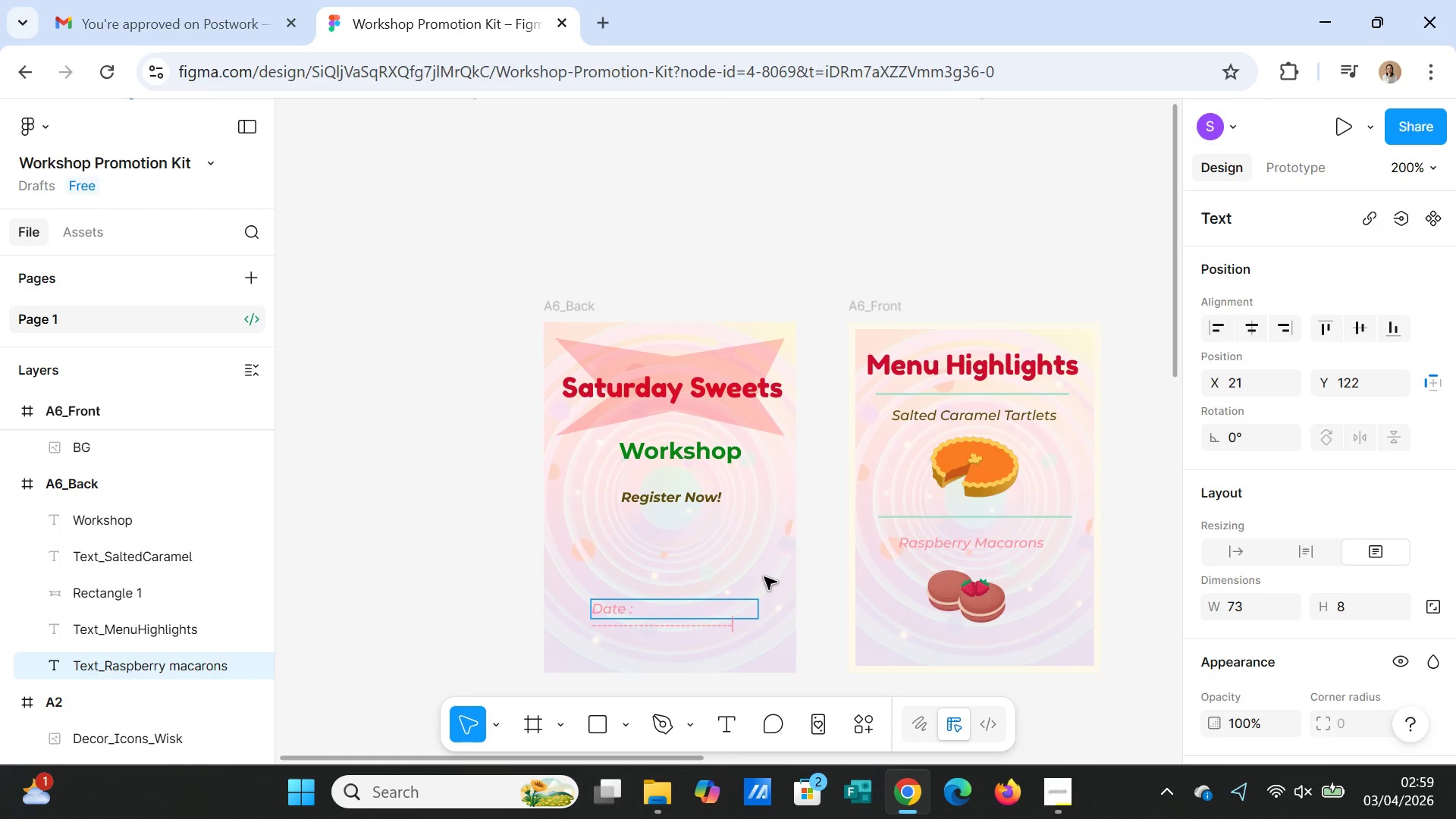 
left_click([769, 561])
 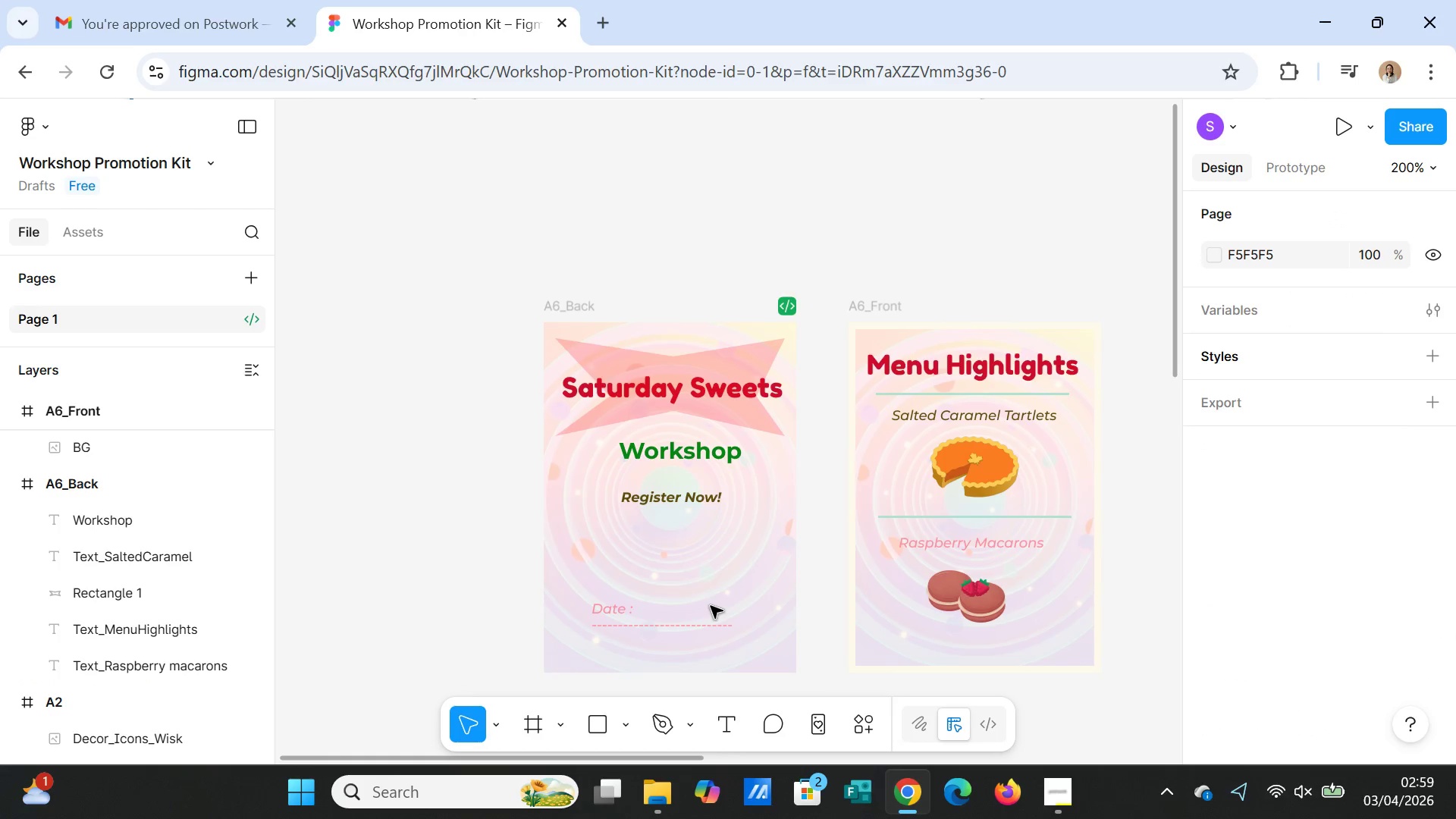 
key(Control+D)
 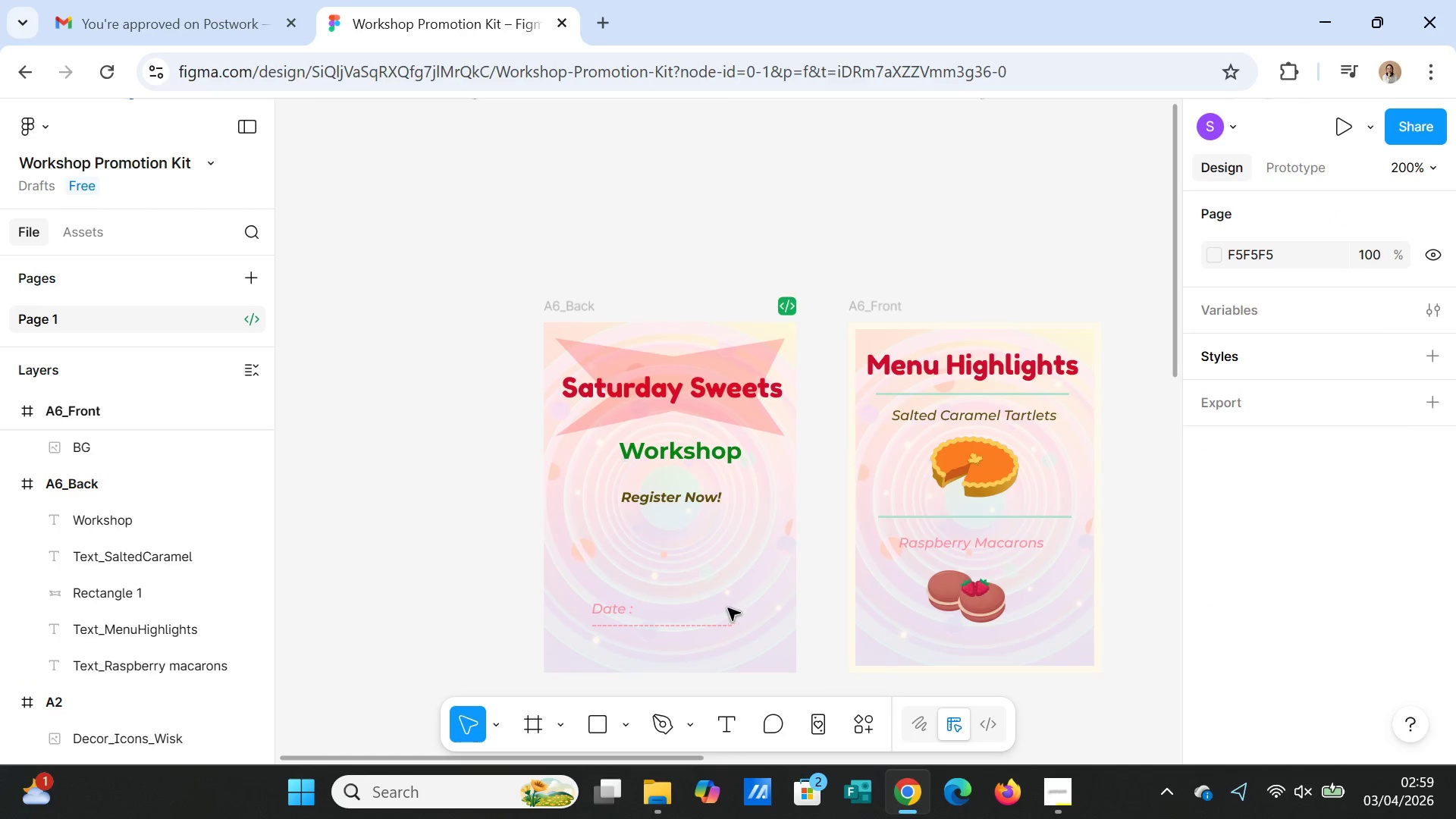 
scroll: coordinate [717, 516], scroll_direction: down, amount: 3.0
 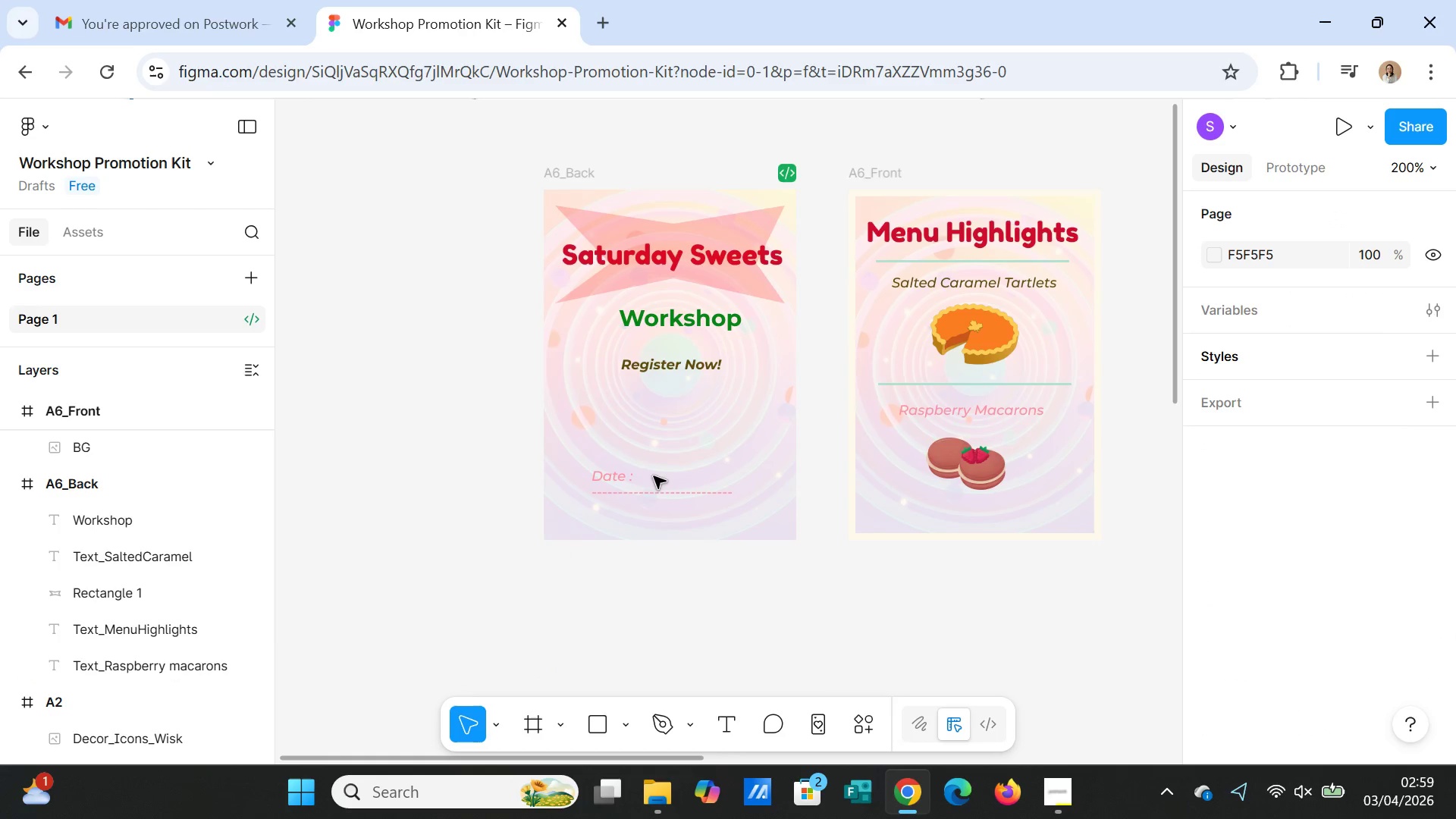 
left_click([651, 478])
 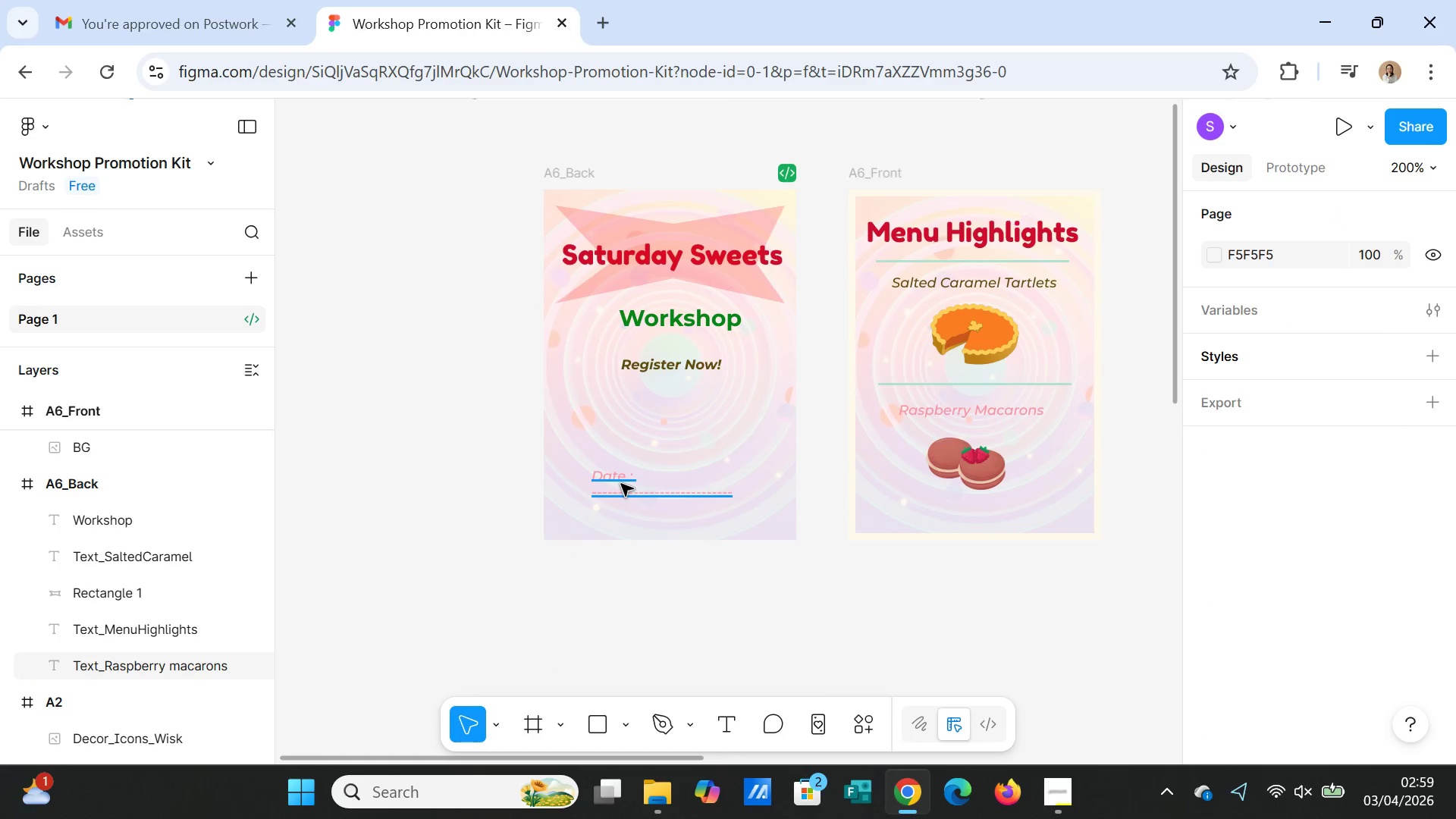 
left_click_drag(start_coordinate=[621, 484], to_coordinate=[627, 472])
 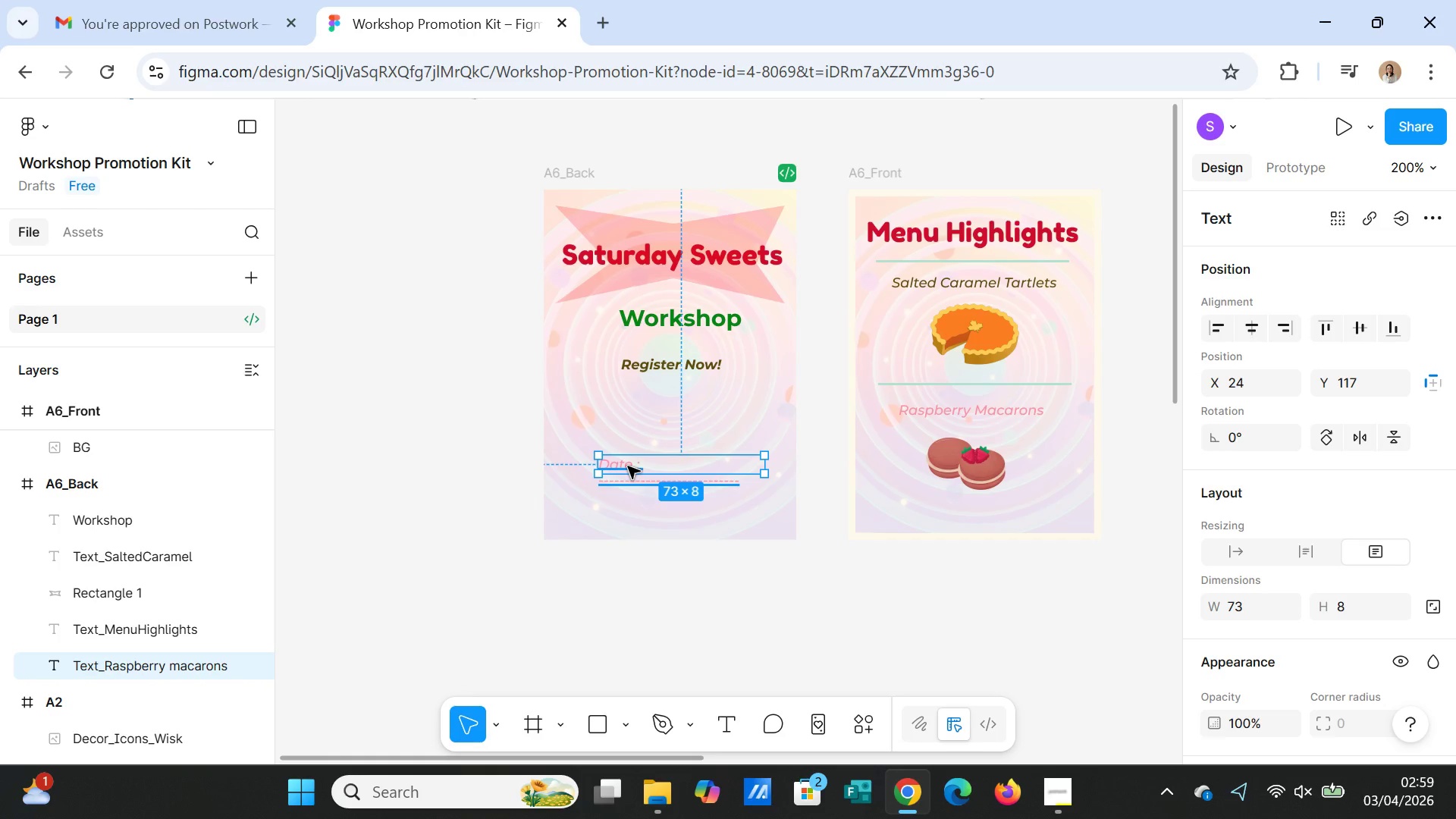 
key(Control+Z)
 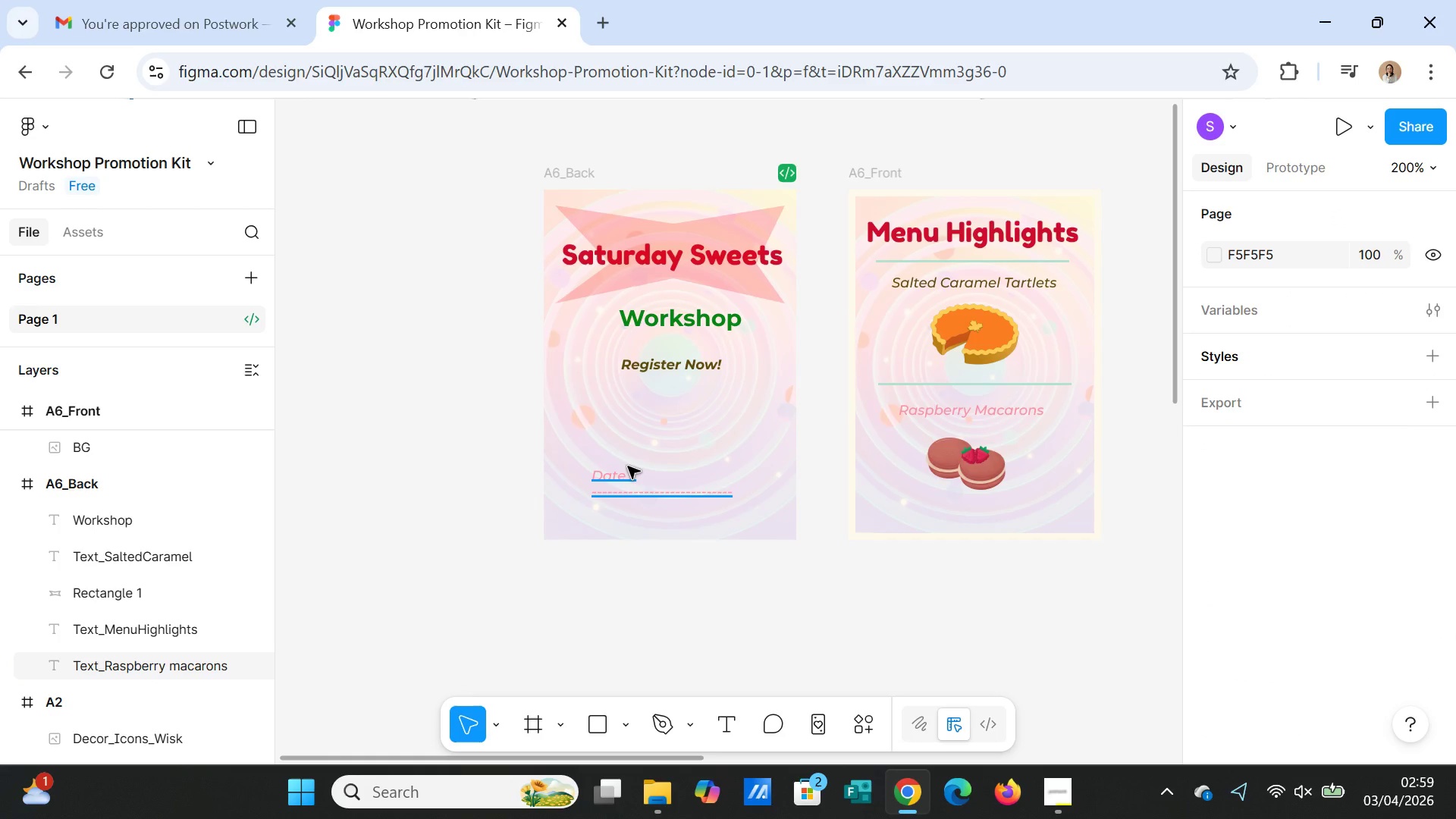 
key(Control+Z)
 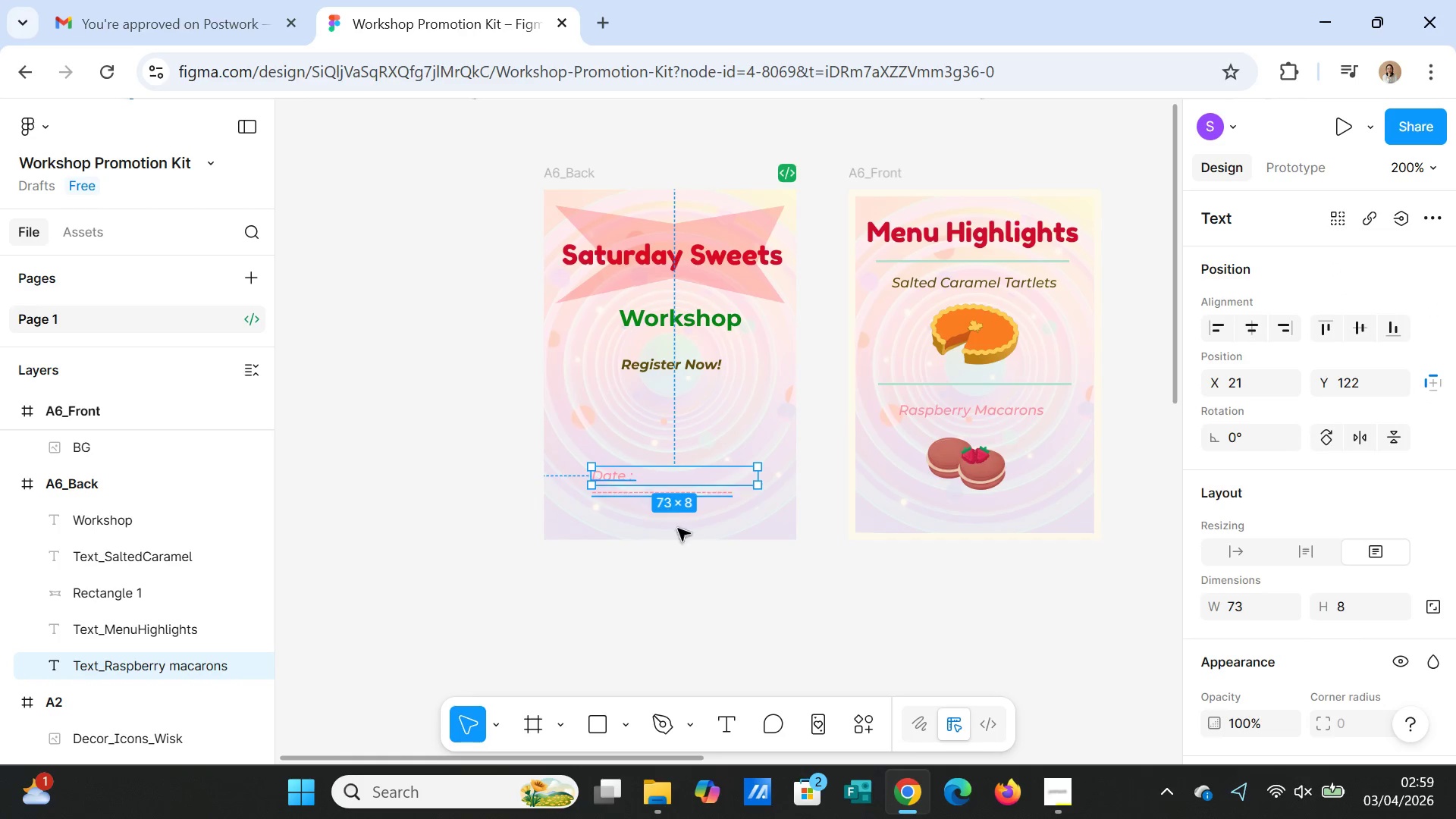 
left_click([705, 566])
 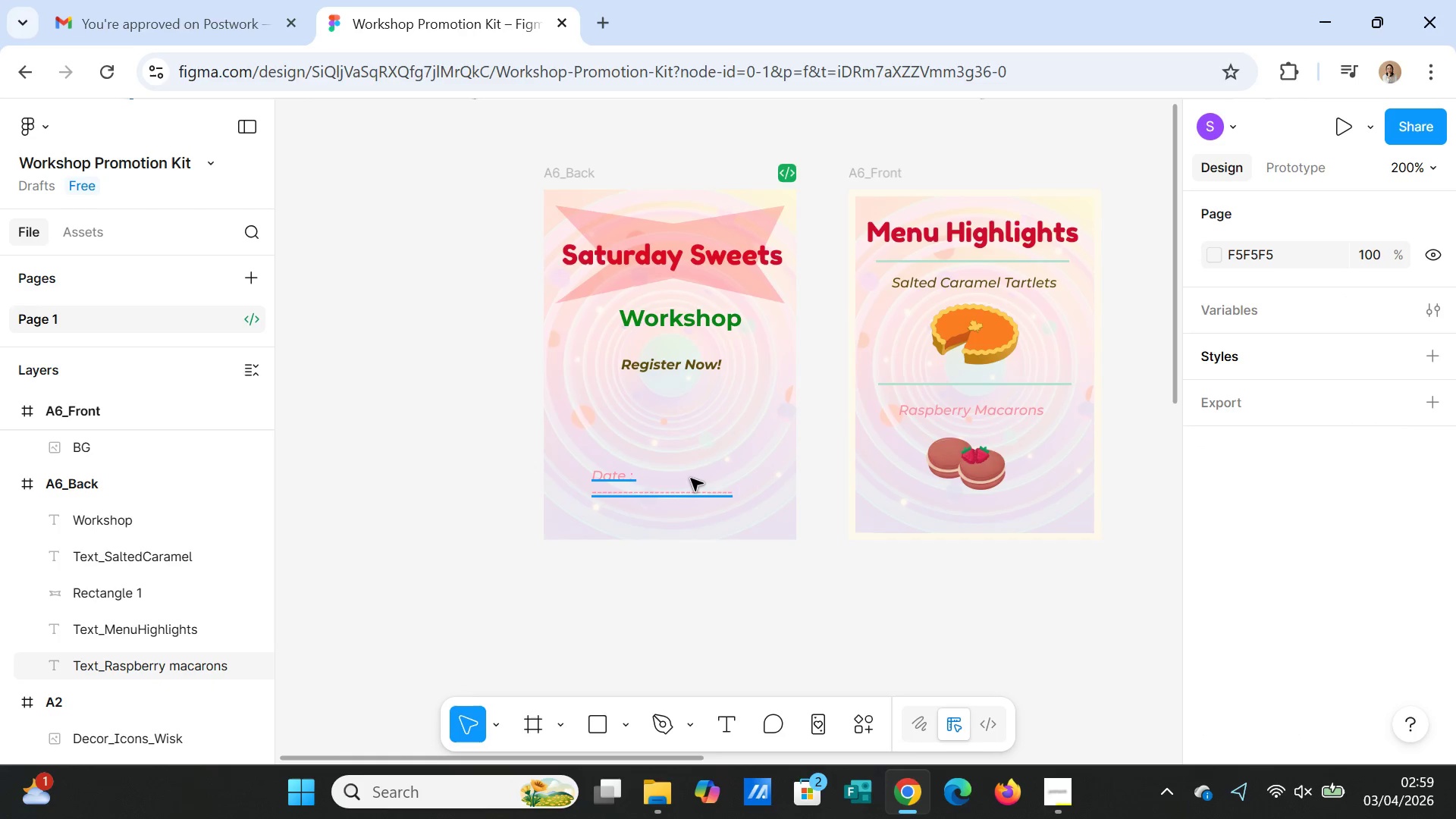 
left_click([691, 479])
 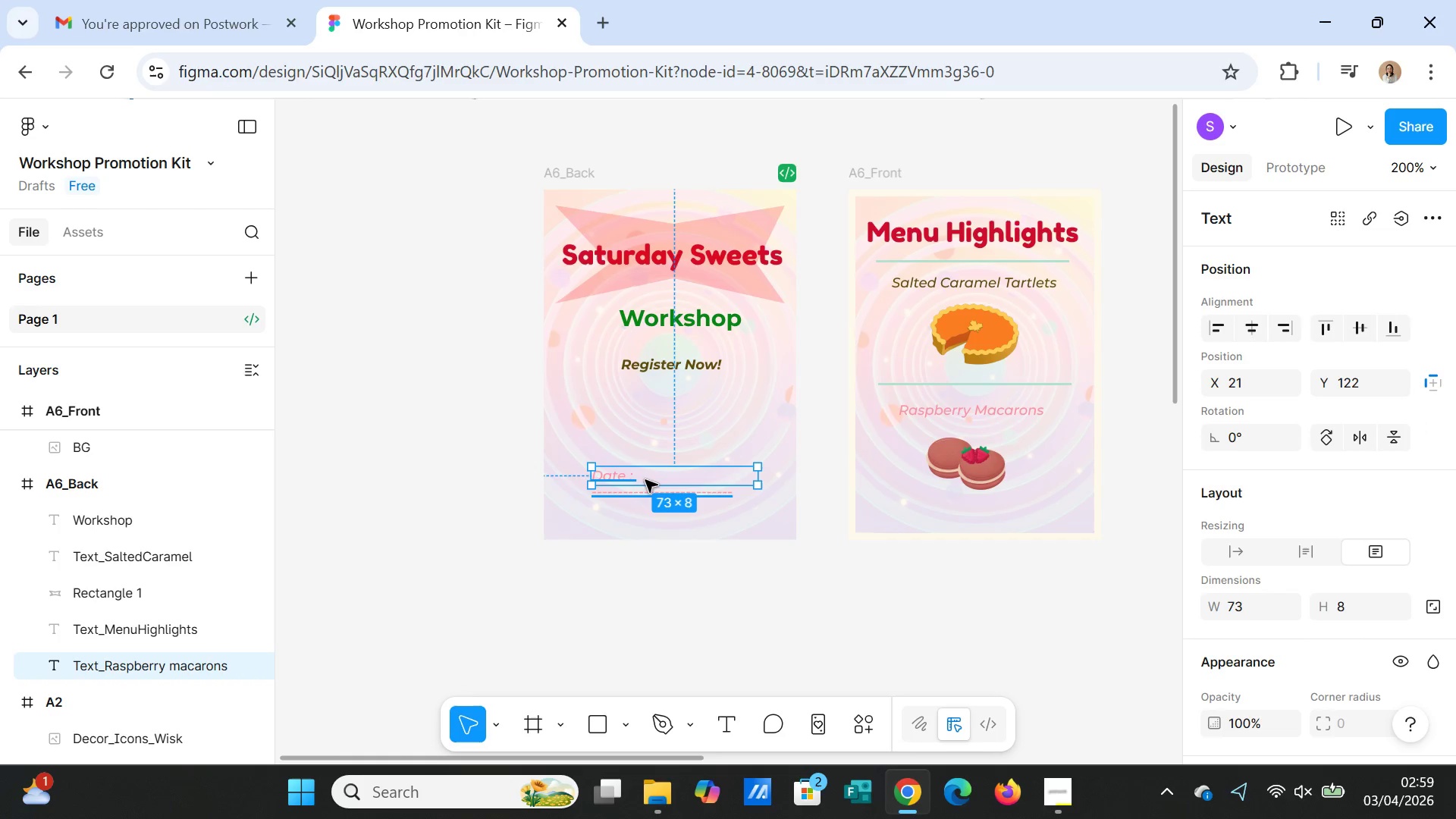 
left_click_drag(start_coordinate=[645, 480], to_coordinate=[646, 458])
 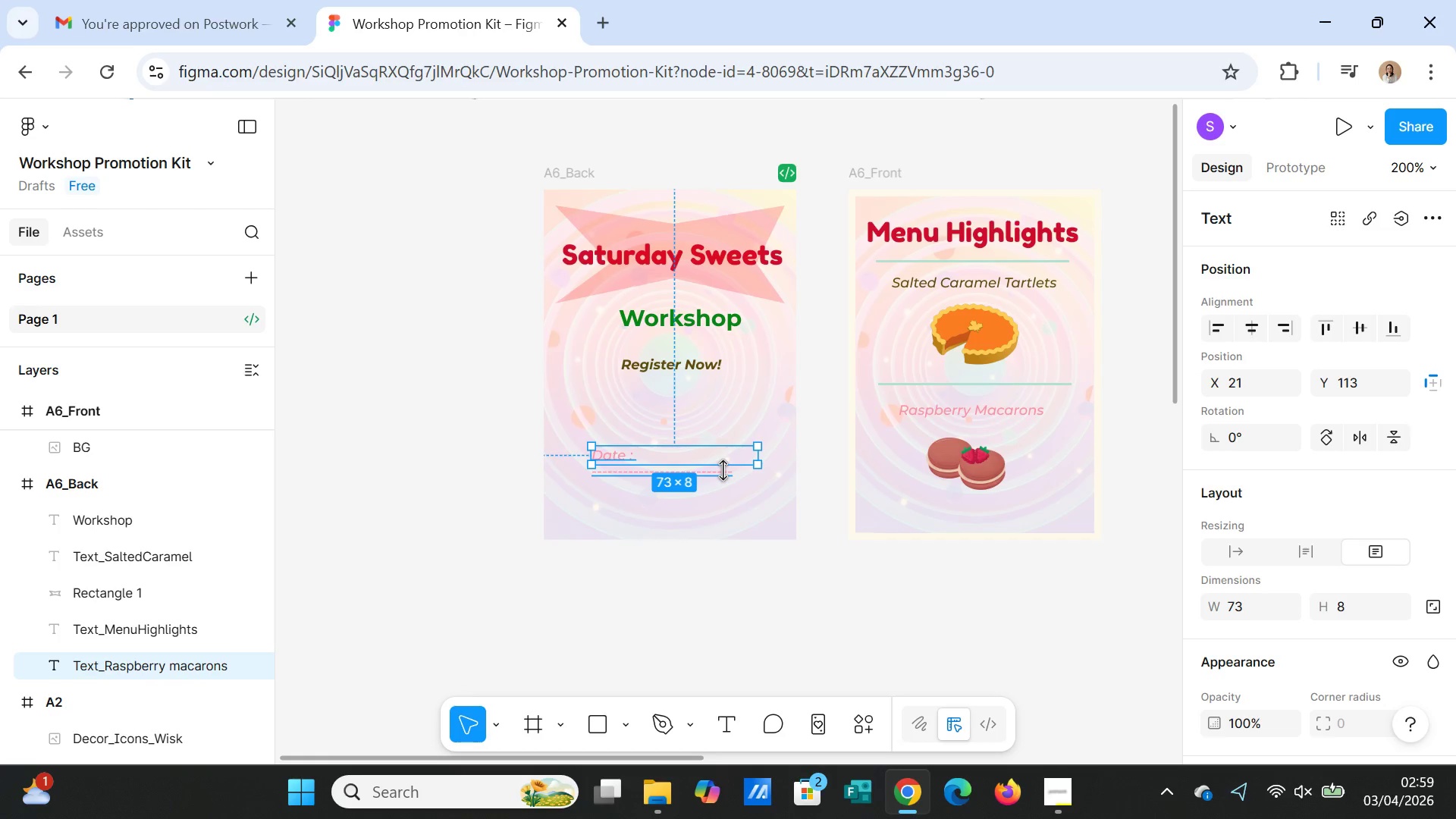 
left_click([723, 470])
 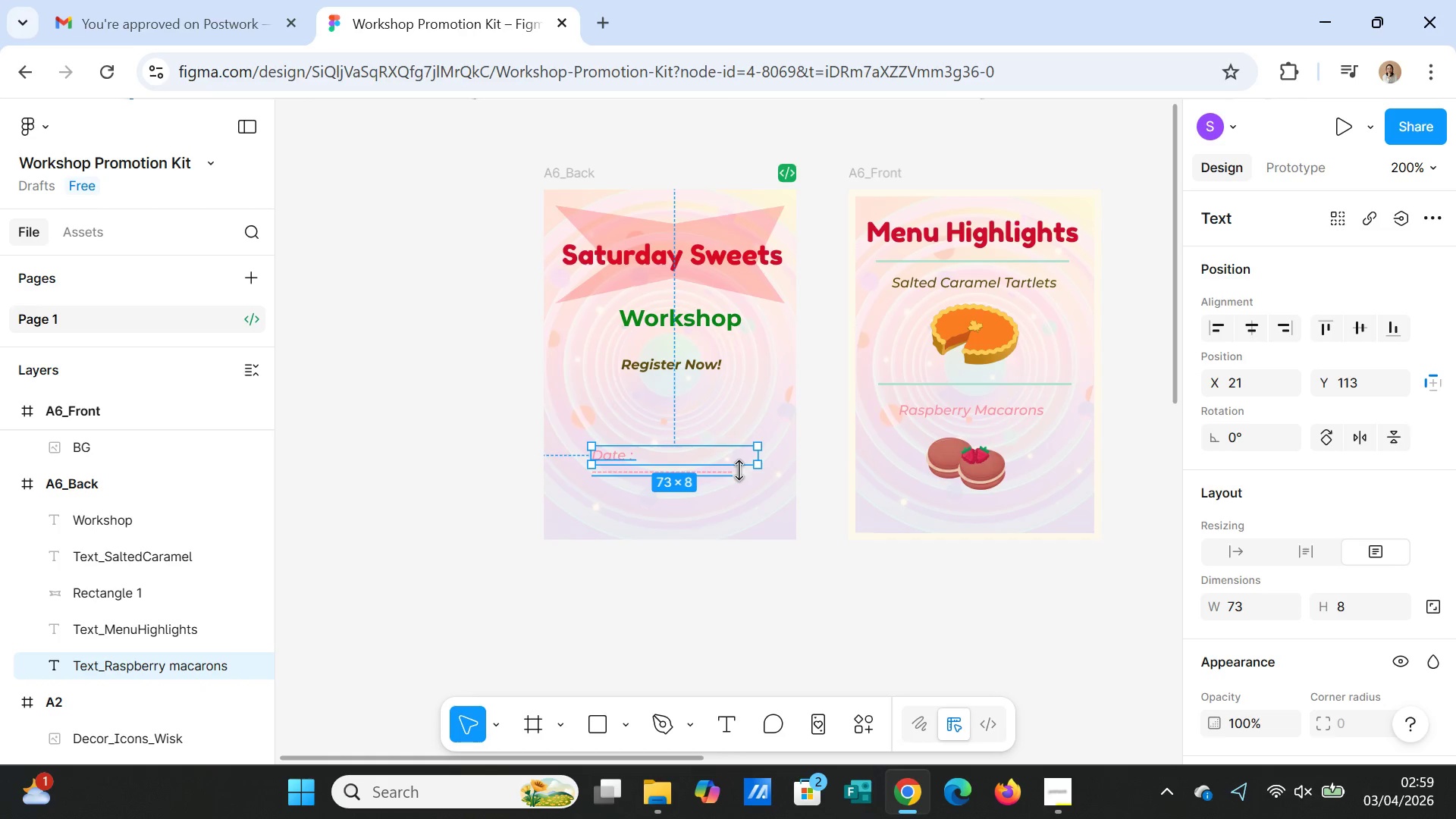 
double_click([739, 470])
 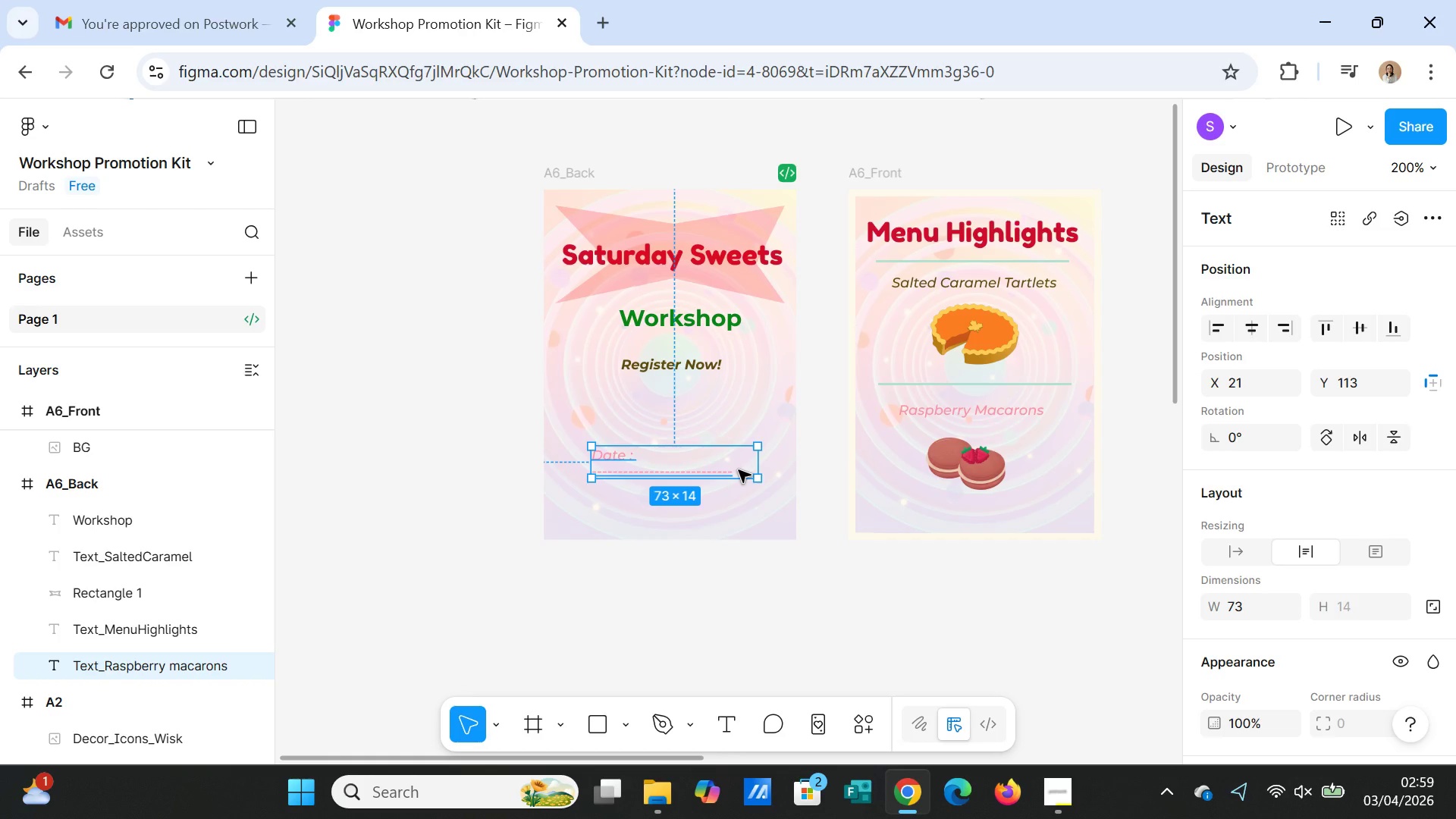 
left_click([739, 470])
 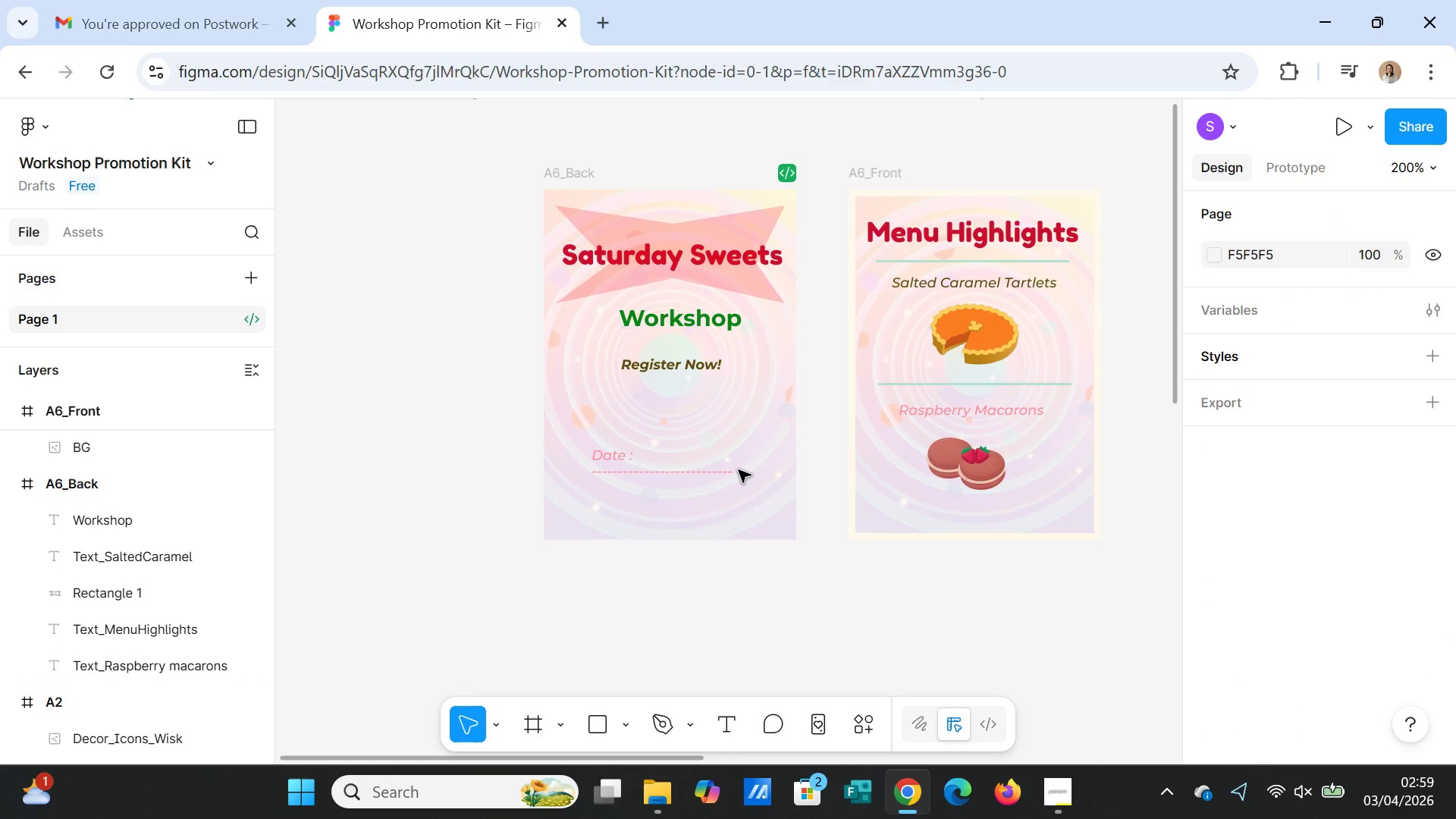 
left_click([739, 470])
 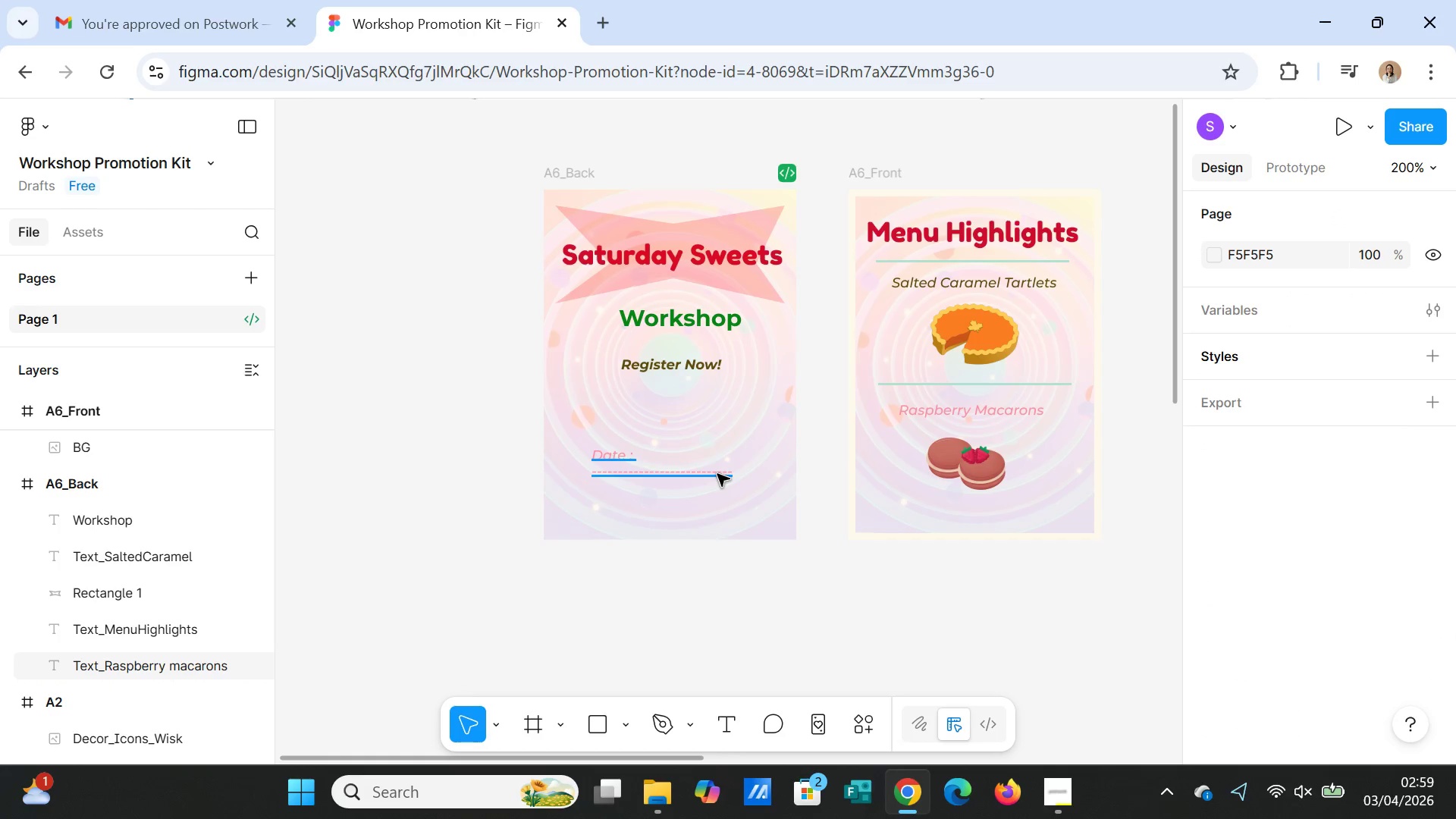 
double_click([717, 474])
 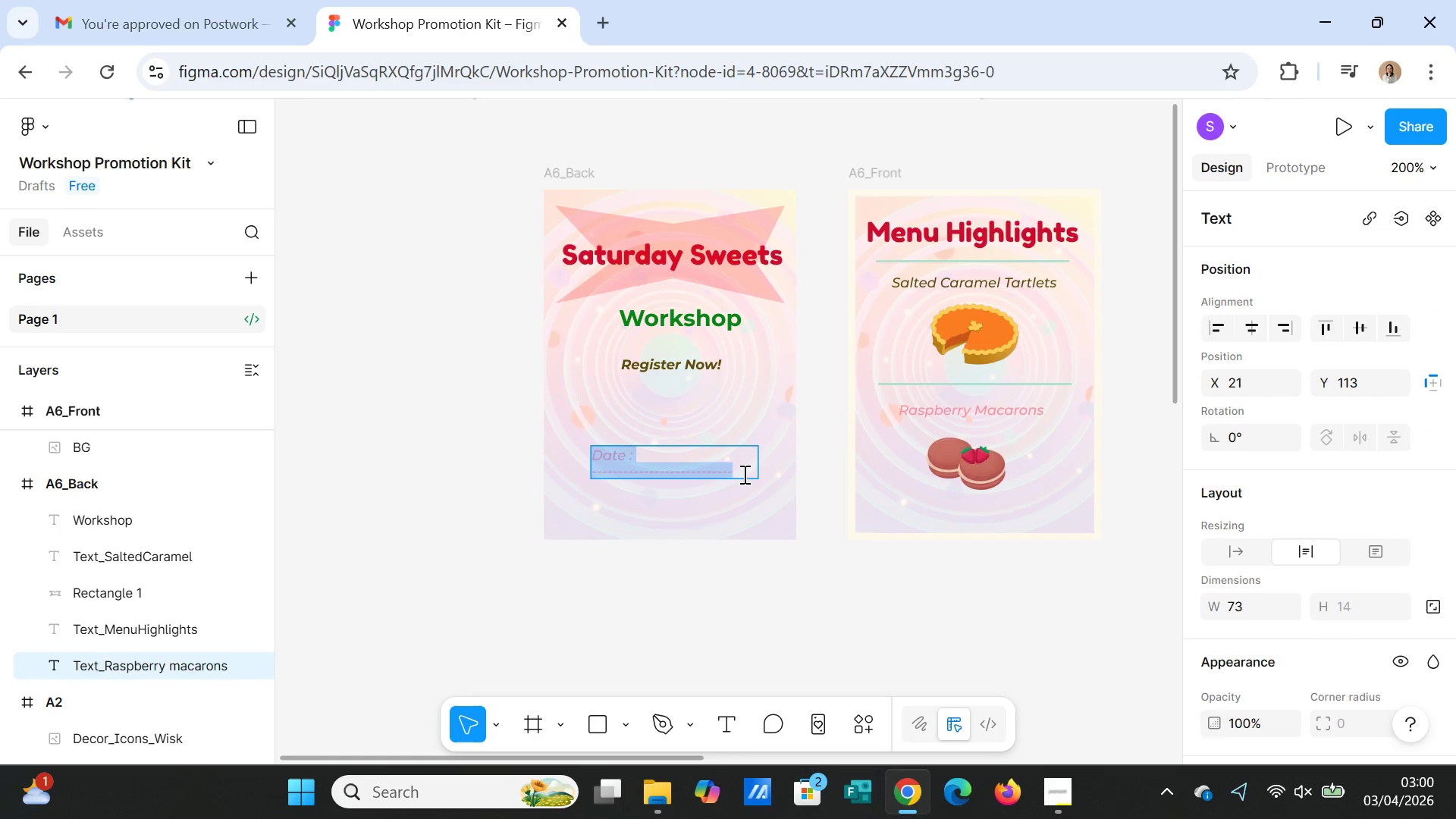 
left_click([743, 474])
 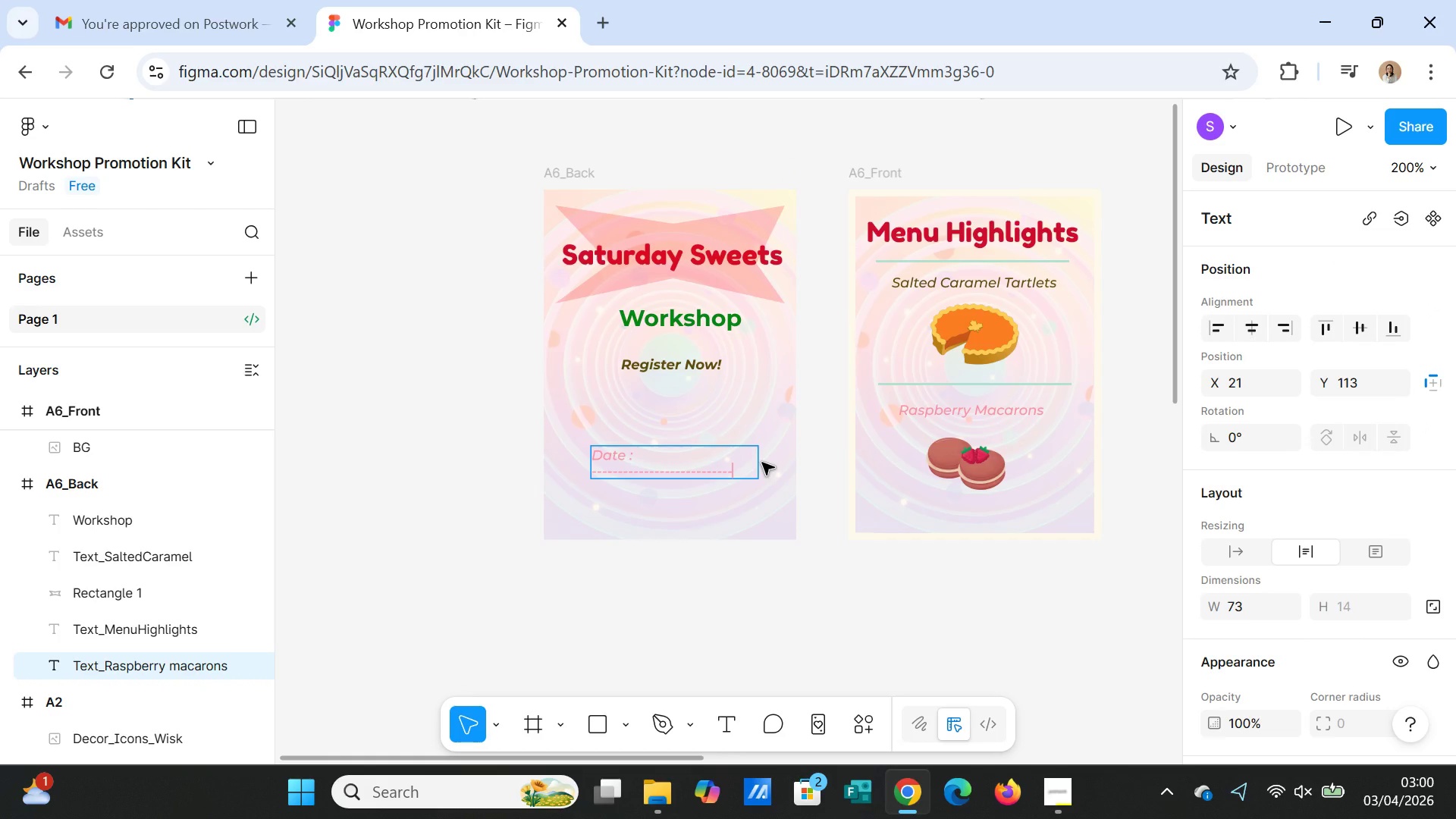 
key(Backspace)
 